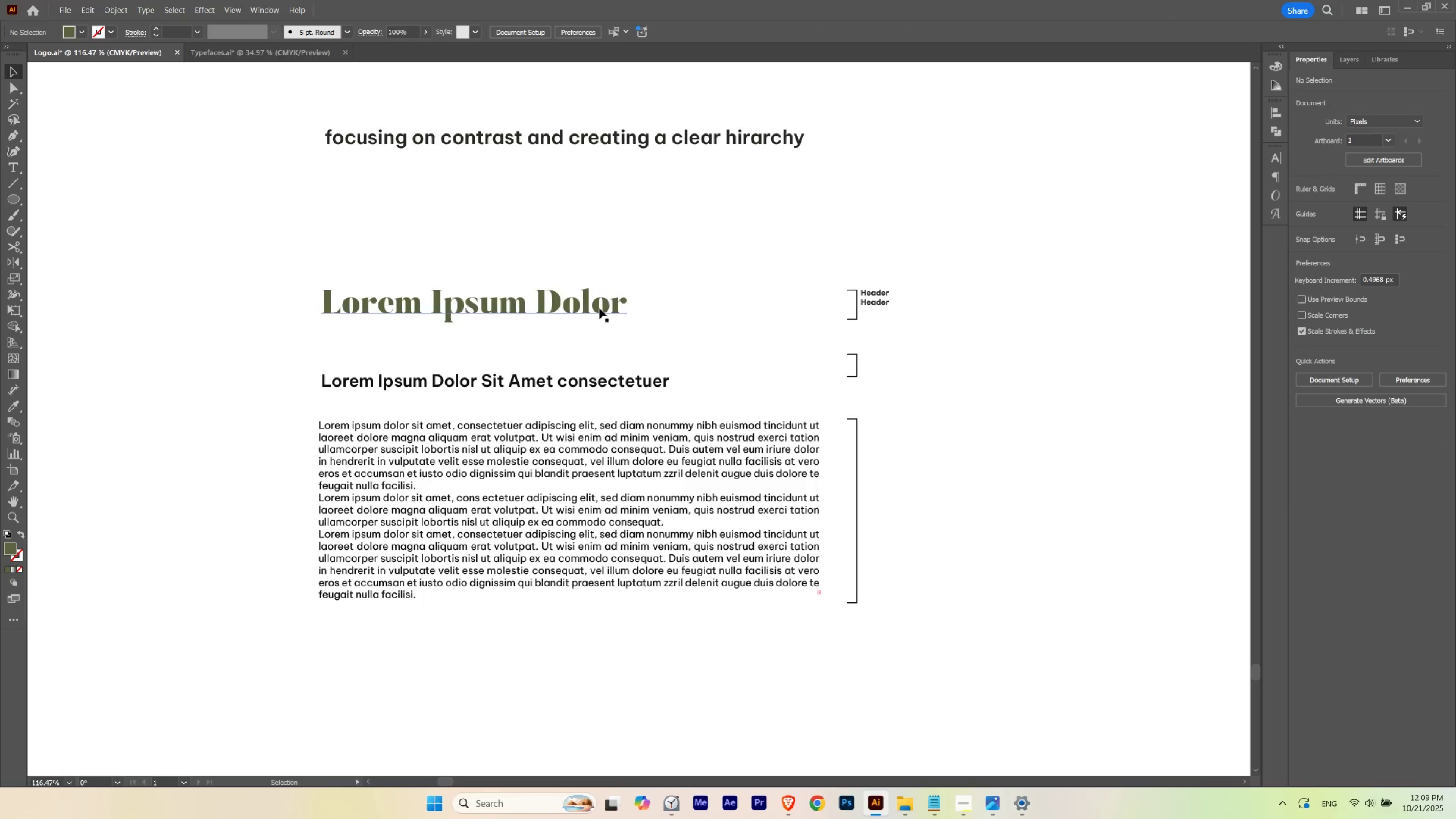 
left_click([599, 308])
 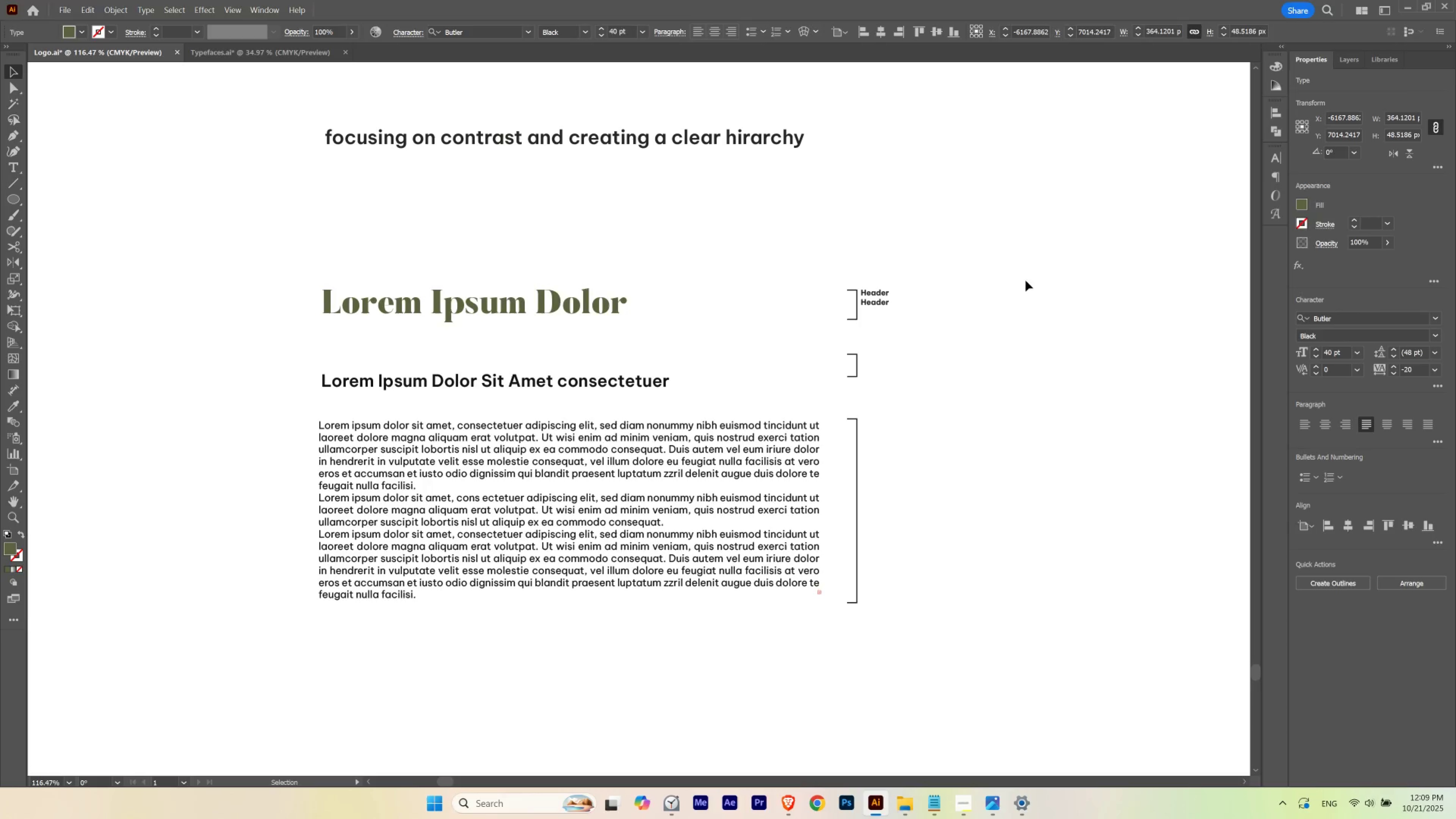 
left_click([1327, 316])
 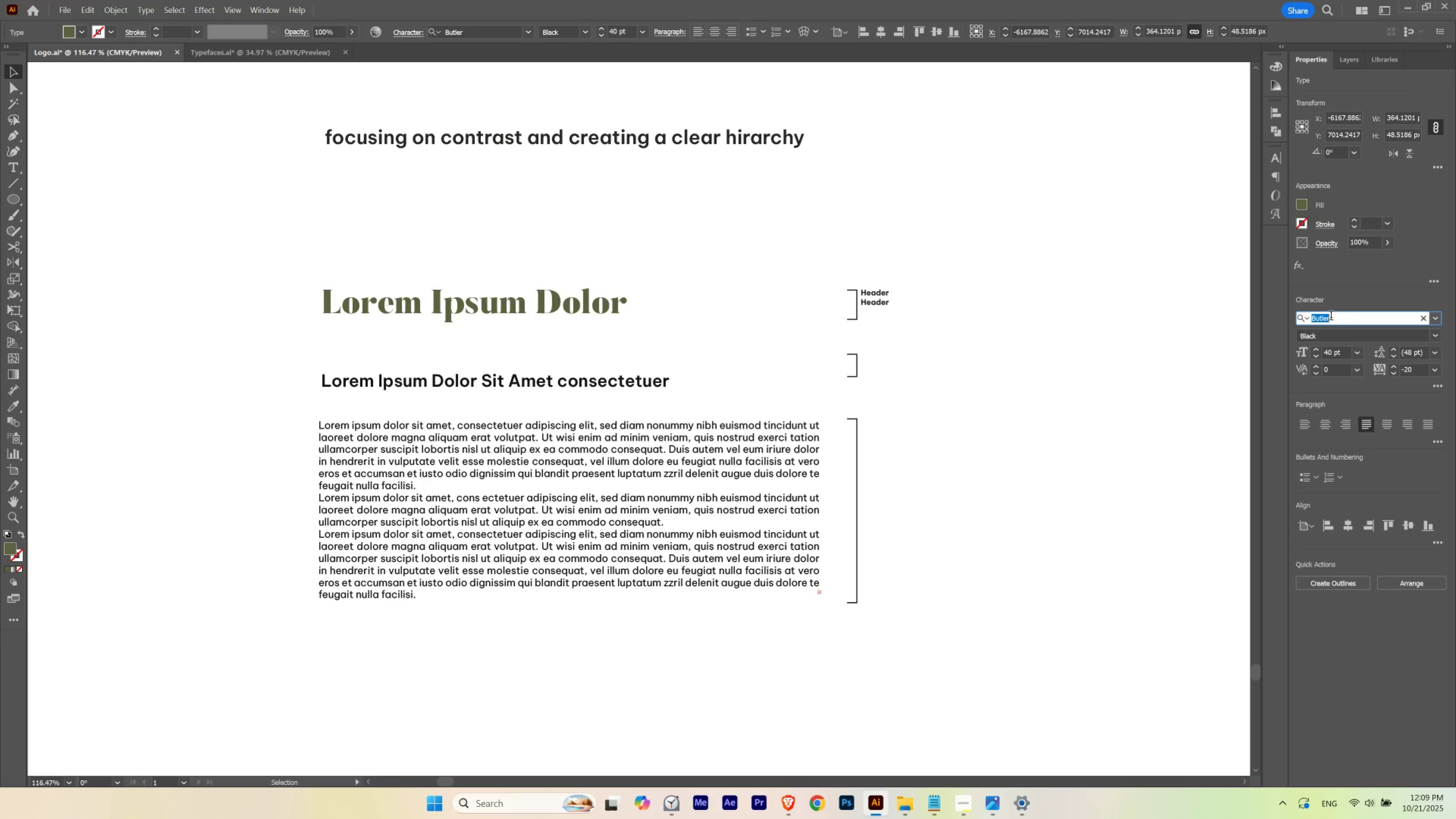 
key(Control+C)
 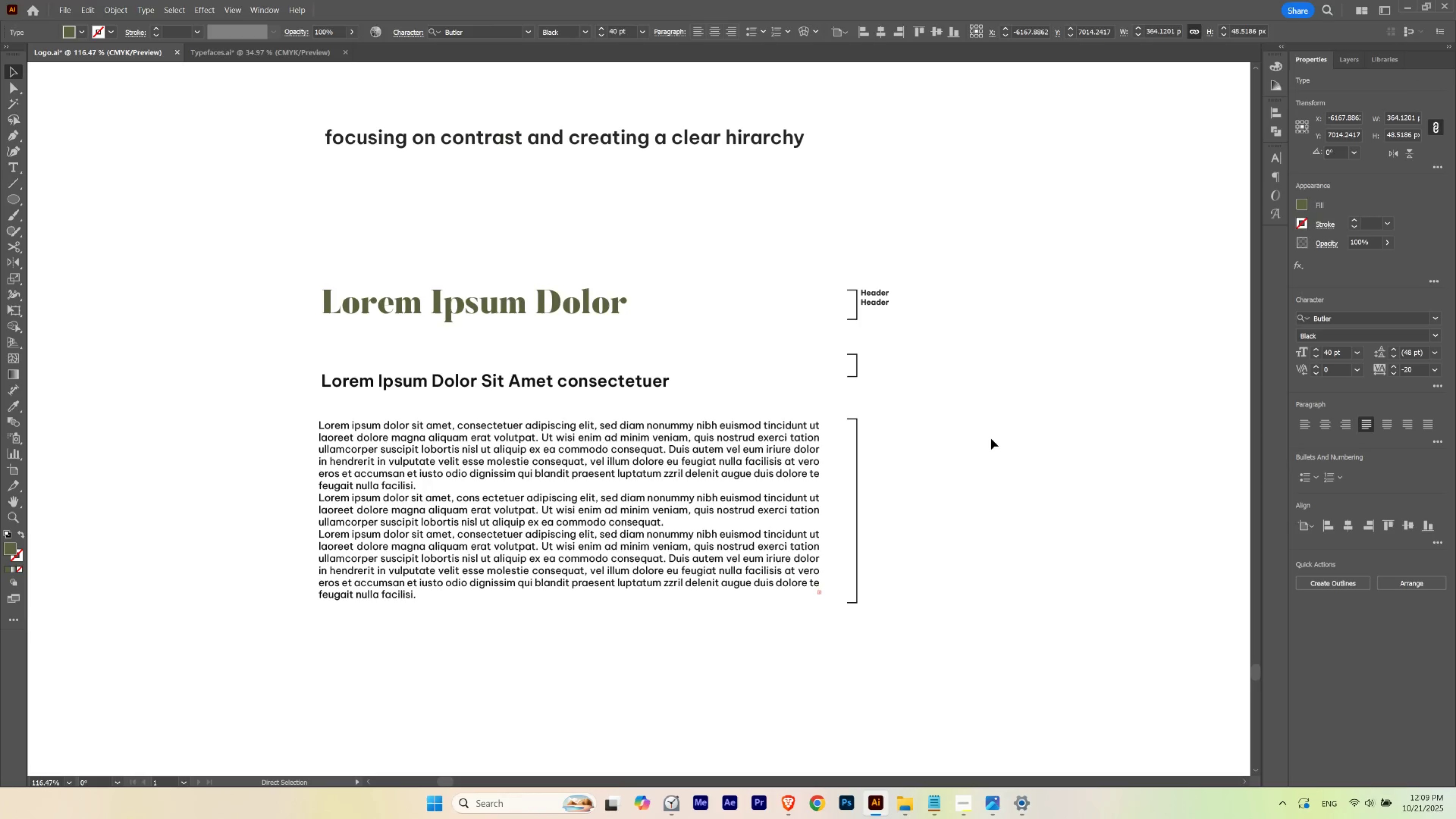 
left_click([991, 438])
 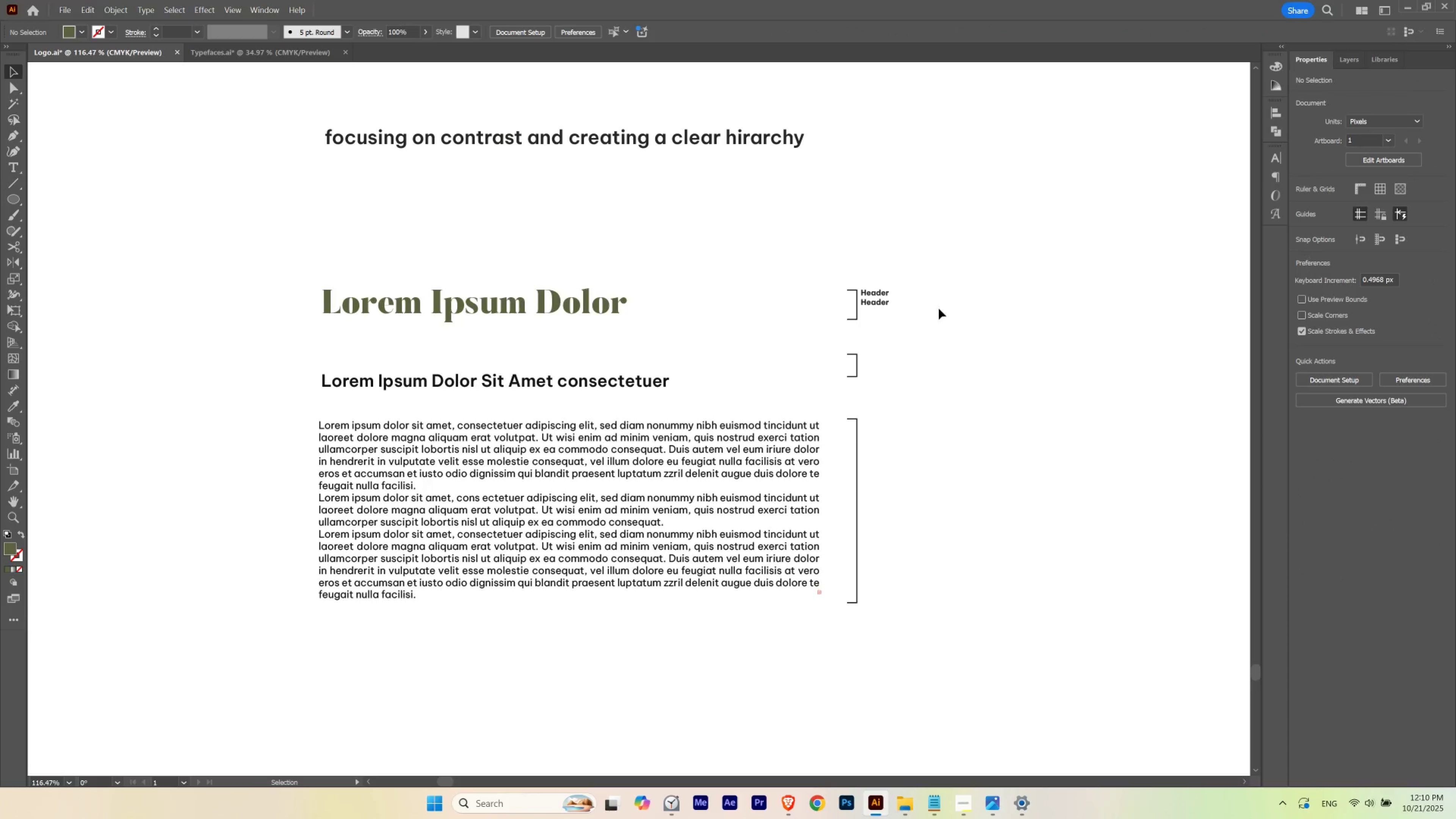 
hold_key(key=ControlLeft, duration=0.5)
 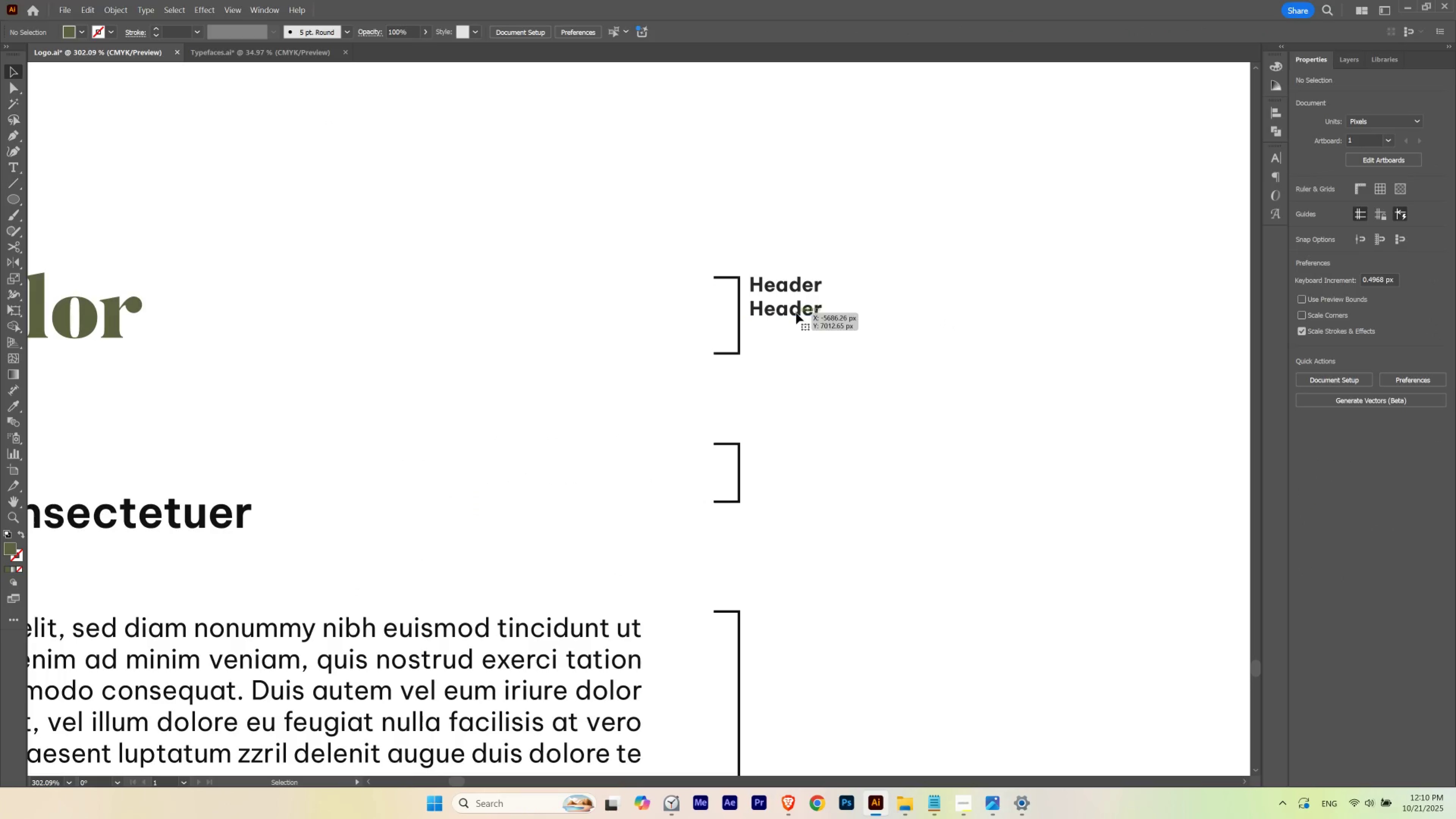 
hold_key(key=Space, duration=0.5)
 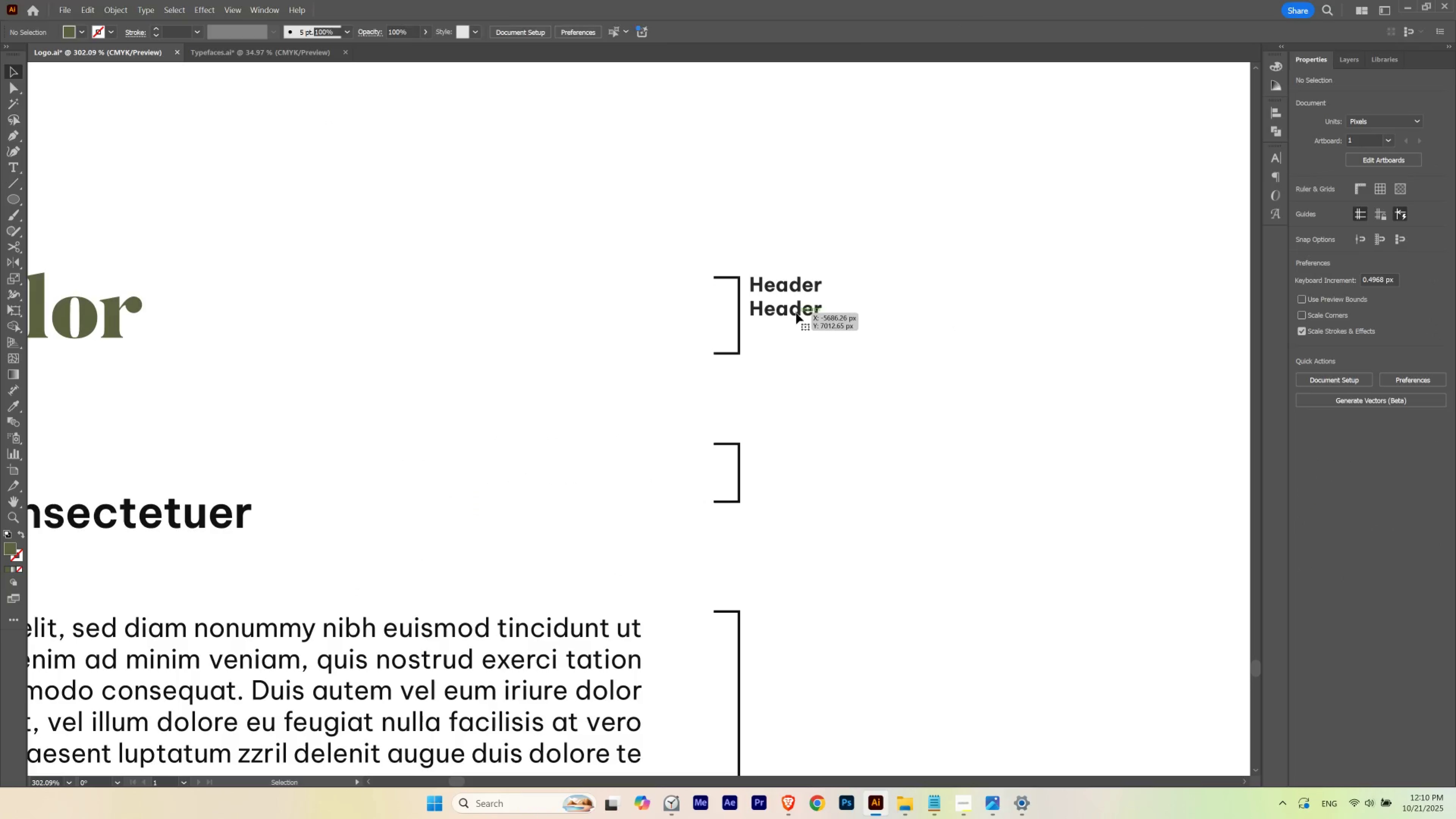 
left_click_drag(start_coordinate=[931, 298], to_coordinate=[1035, 326])
 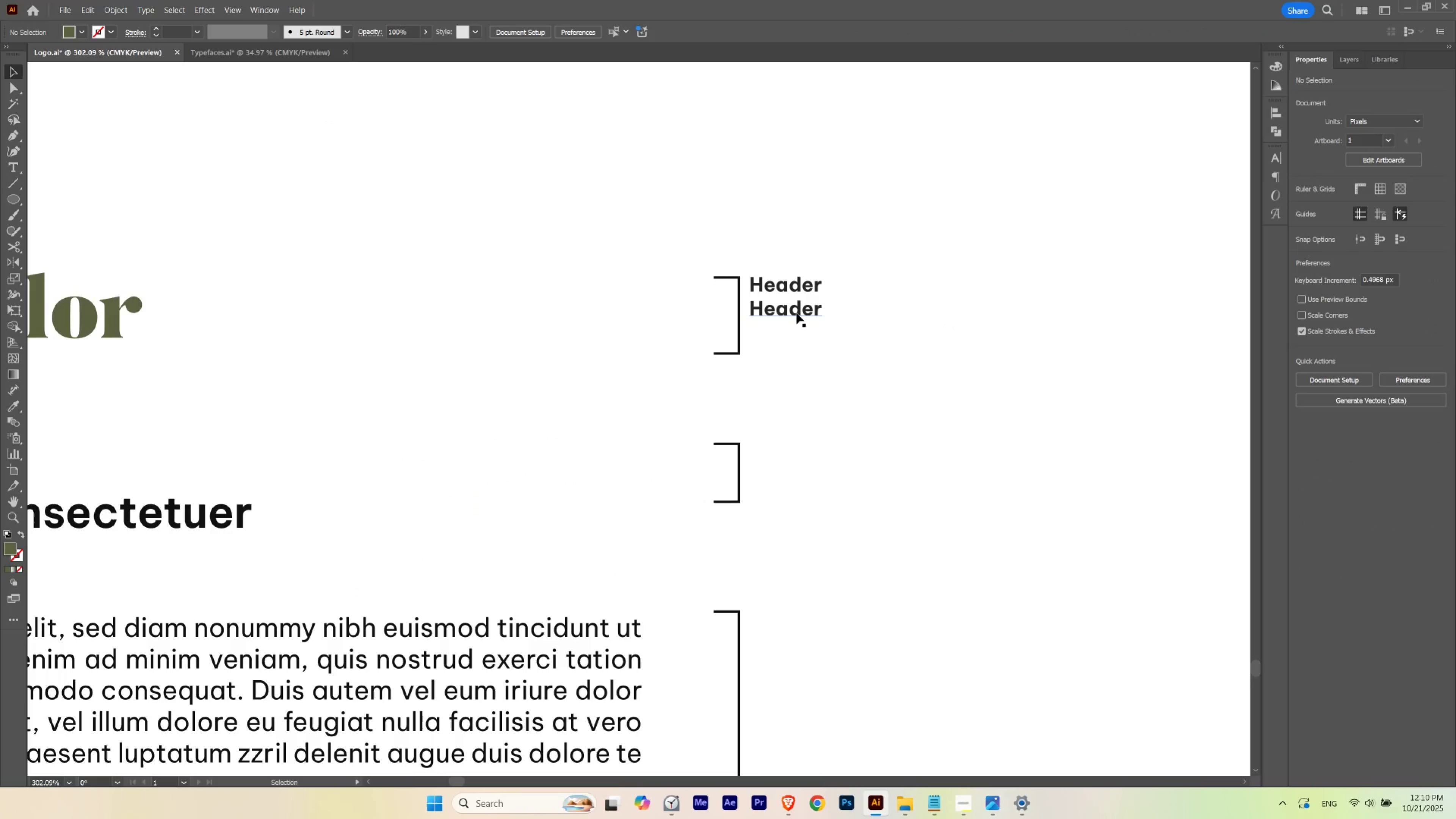 
left_click([796, 313])
 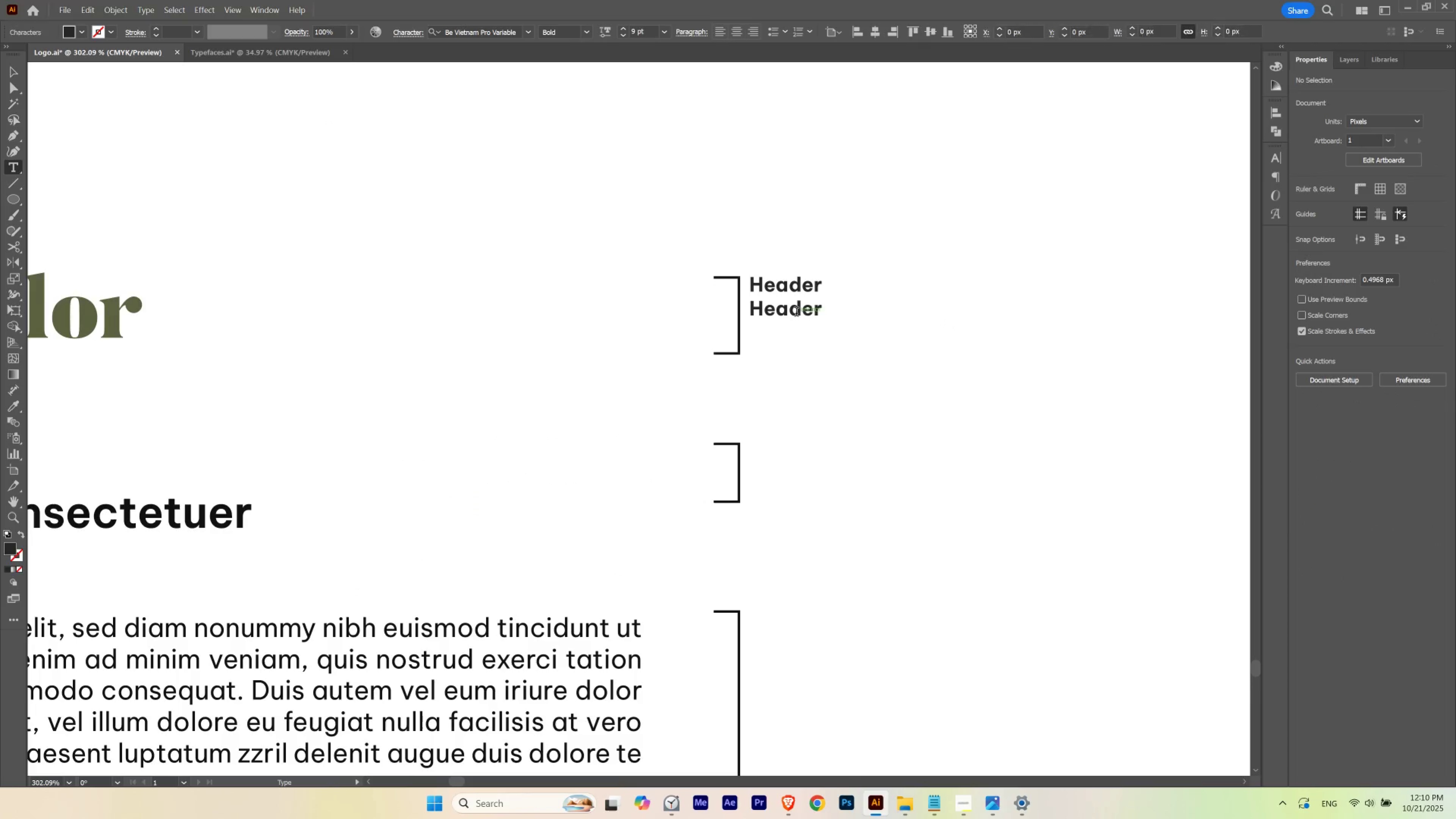 
double_click([796, 313])
 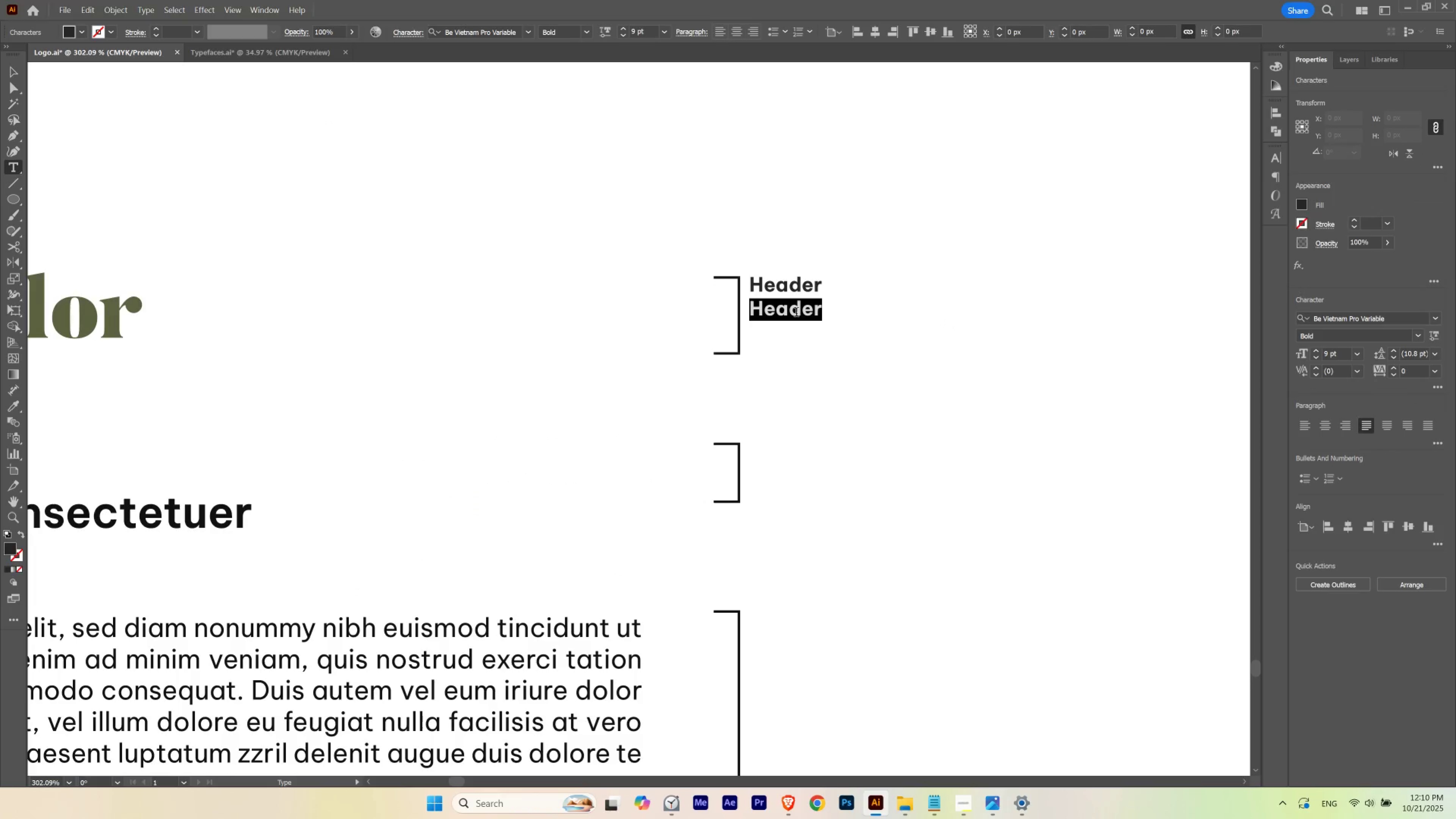 
key(Control+V)
 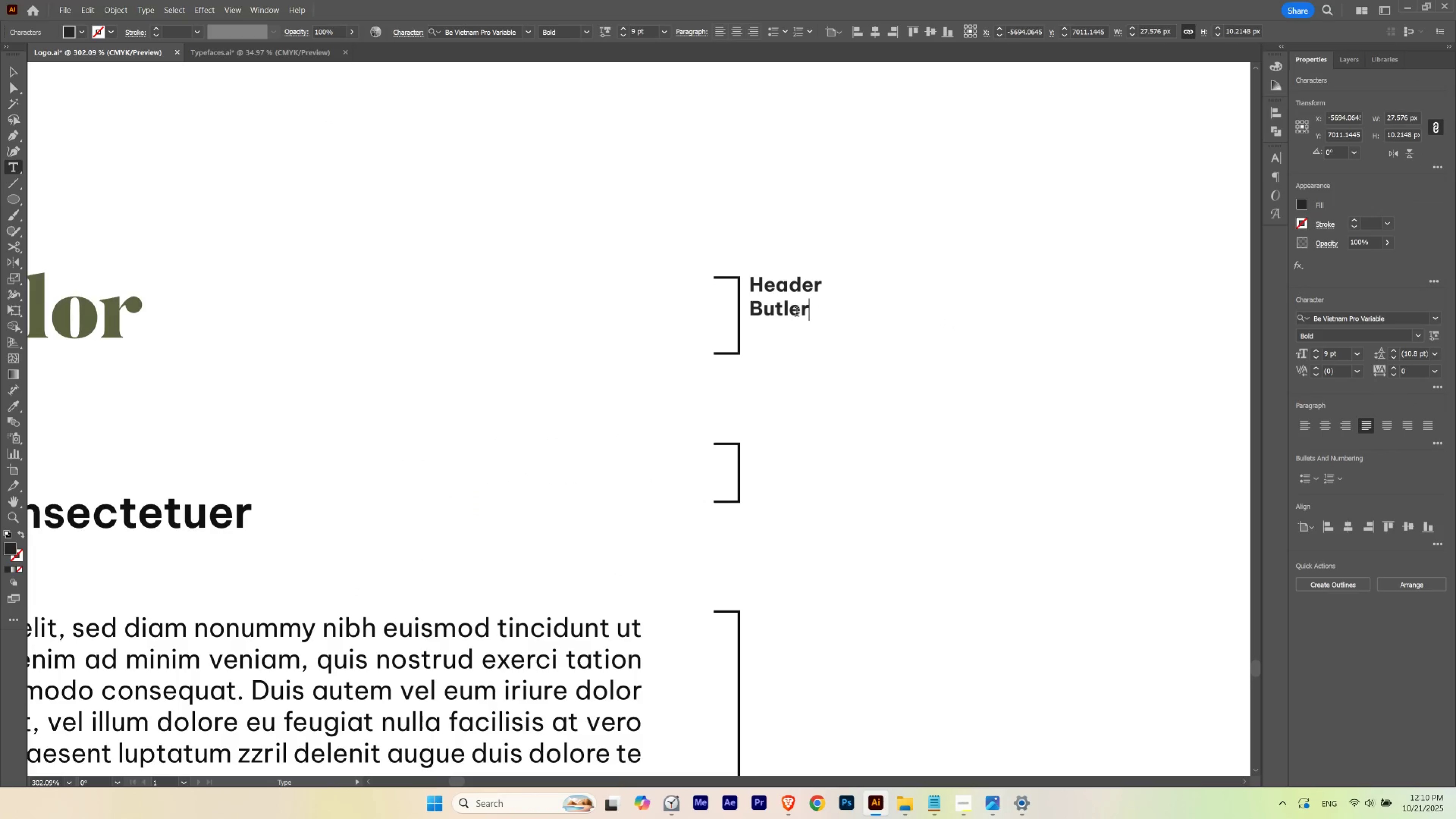 
key(Escape)
 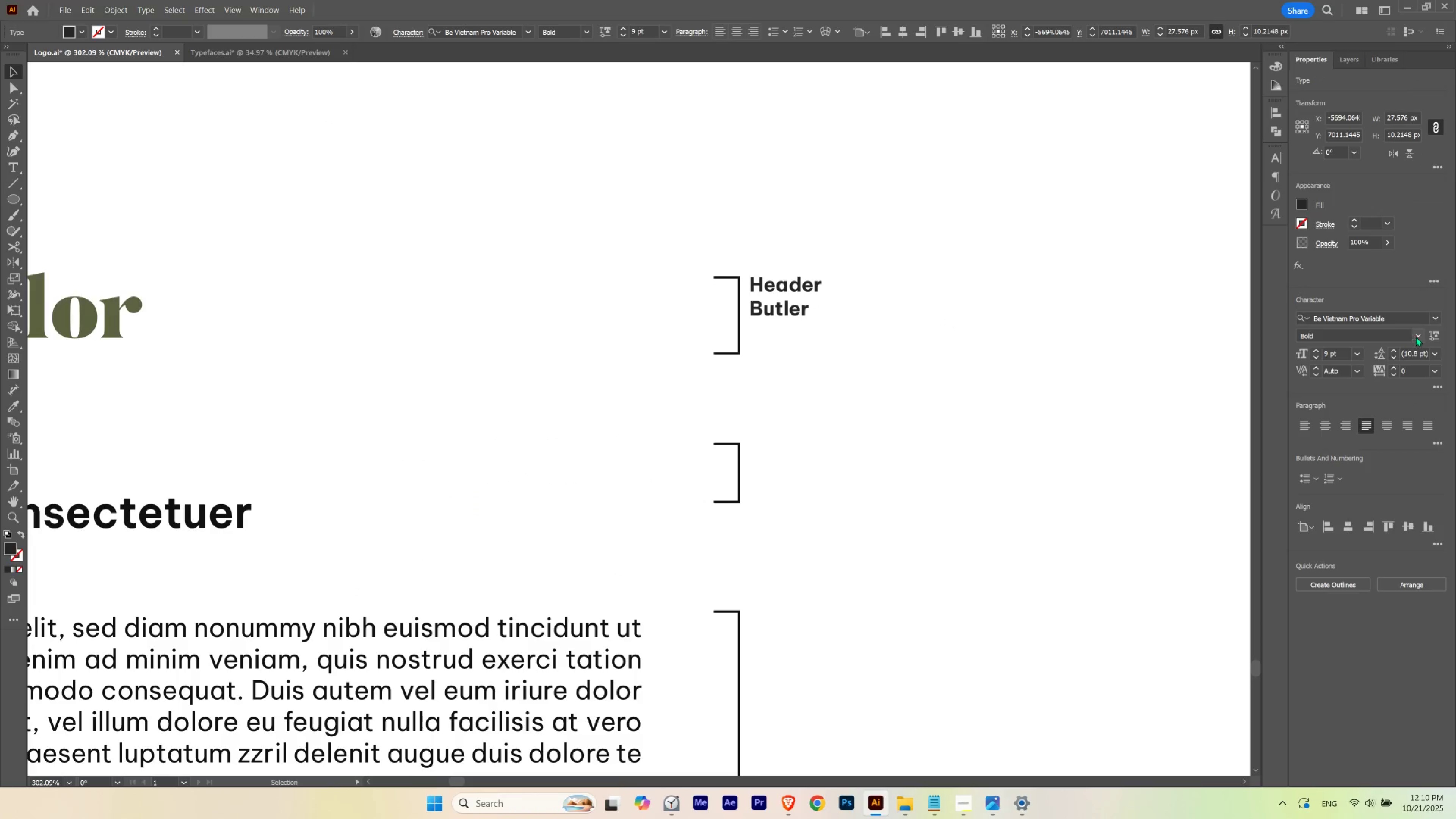 
left_click([1415, 336])
 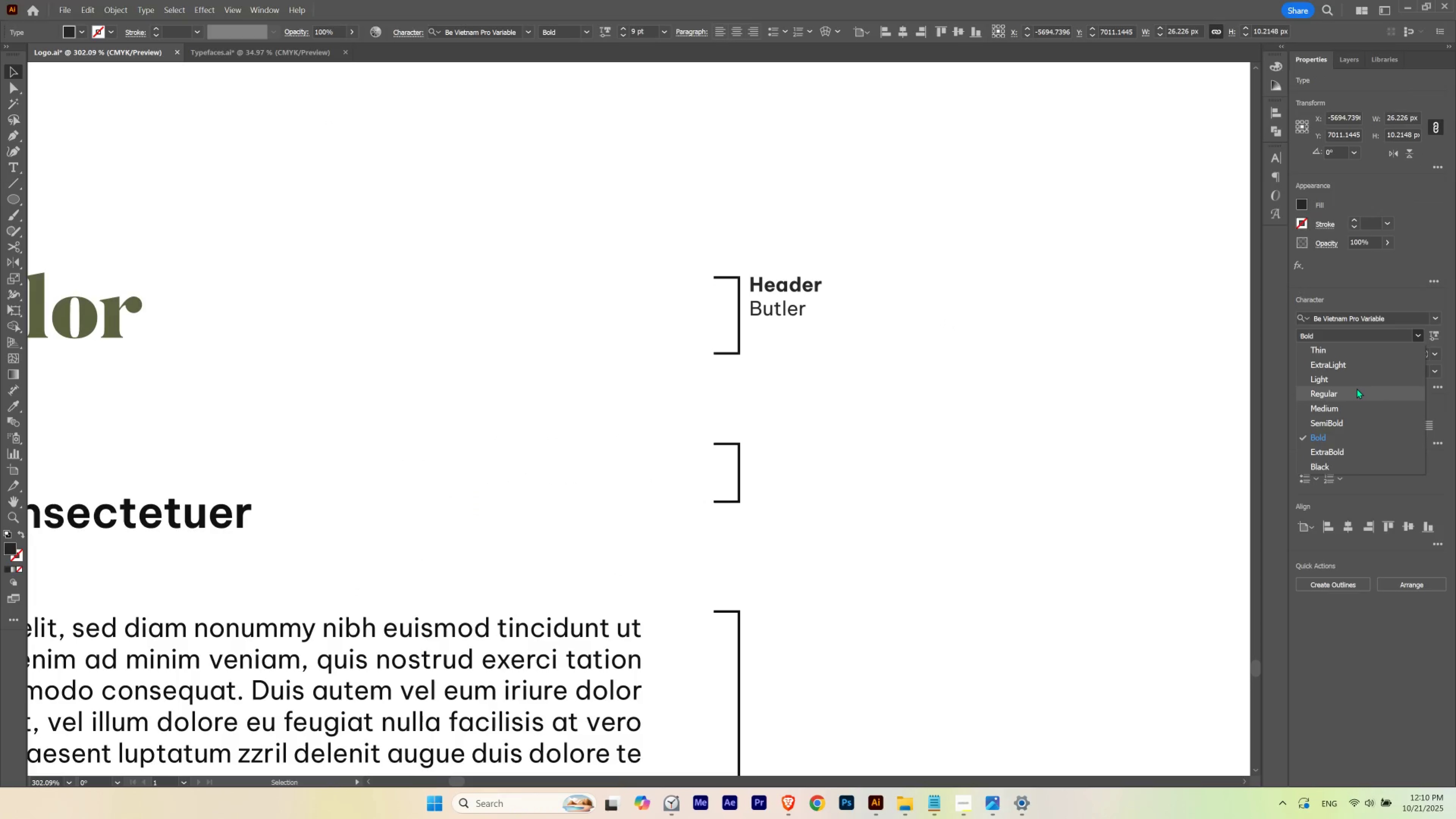 
left_click([1356, 388])
 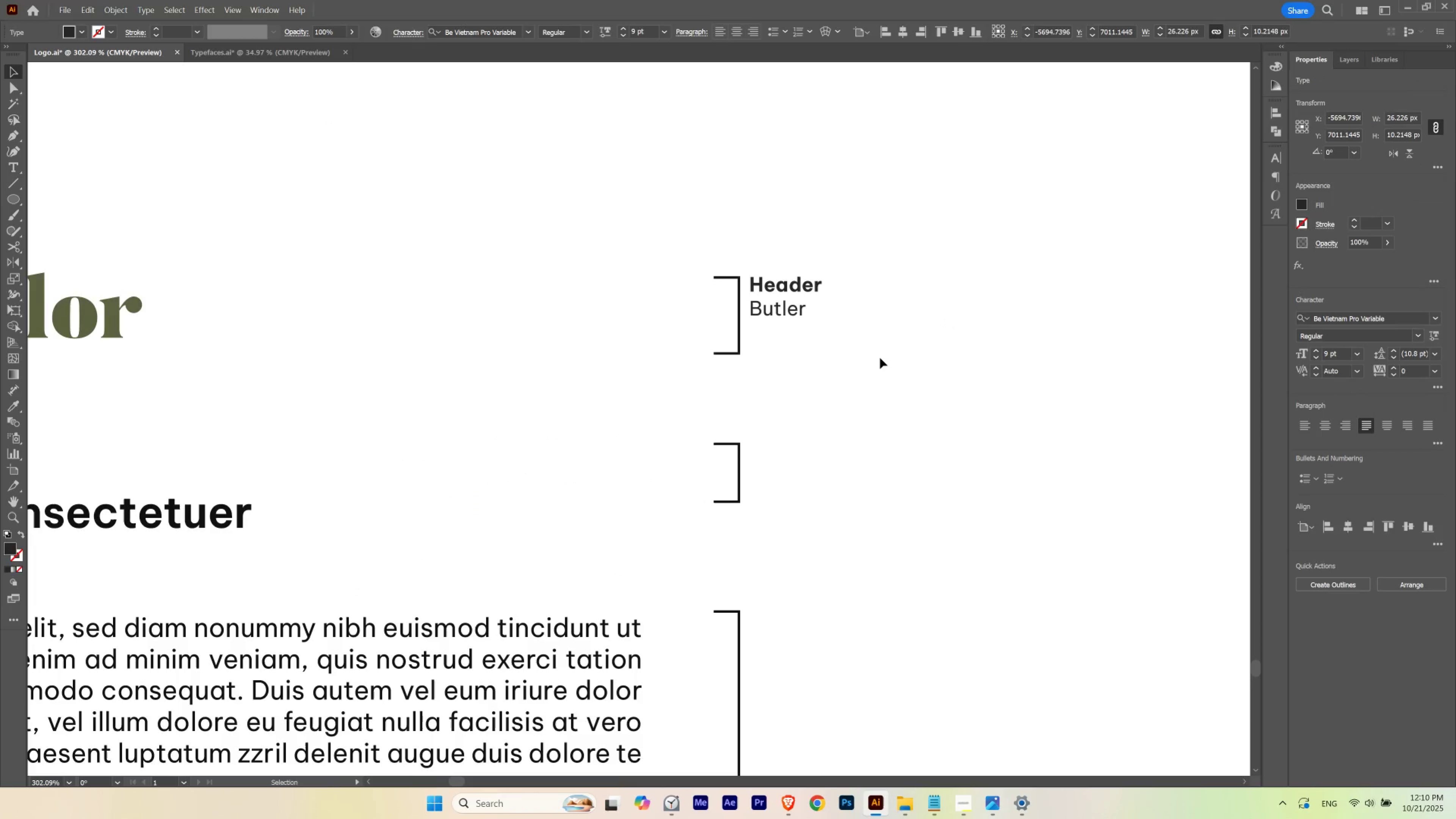 
left_click([880, 358])
 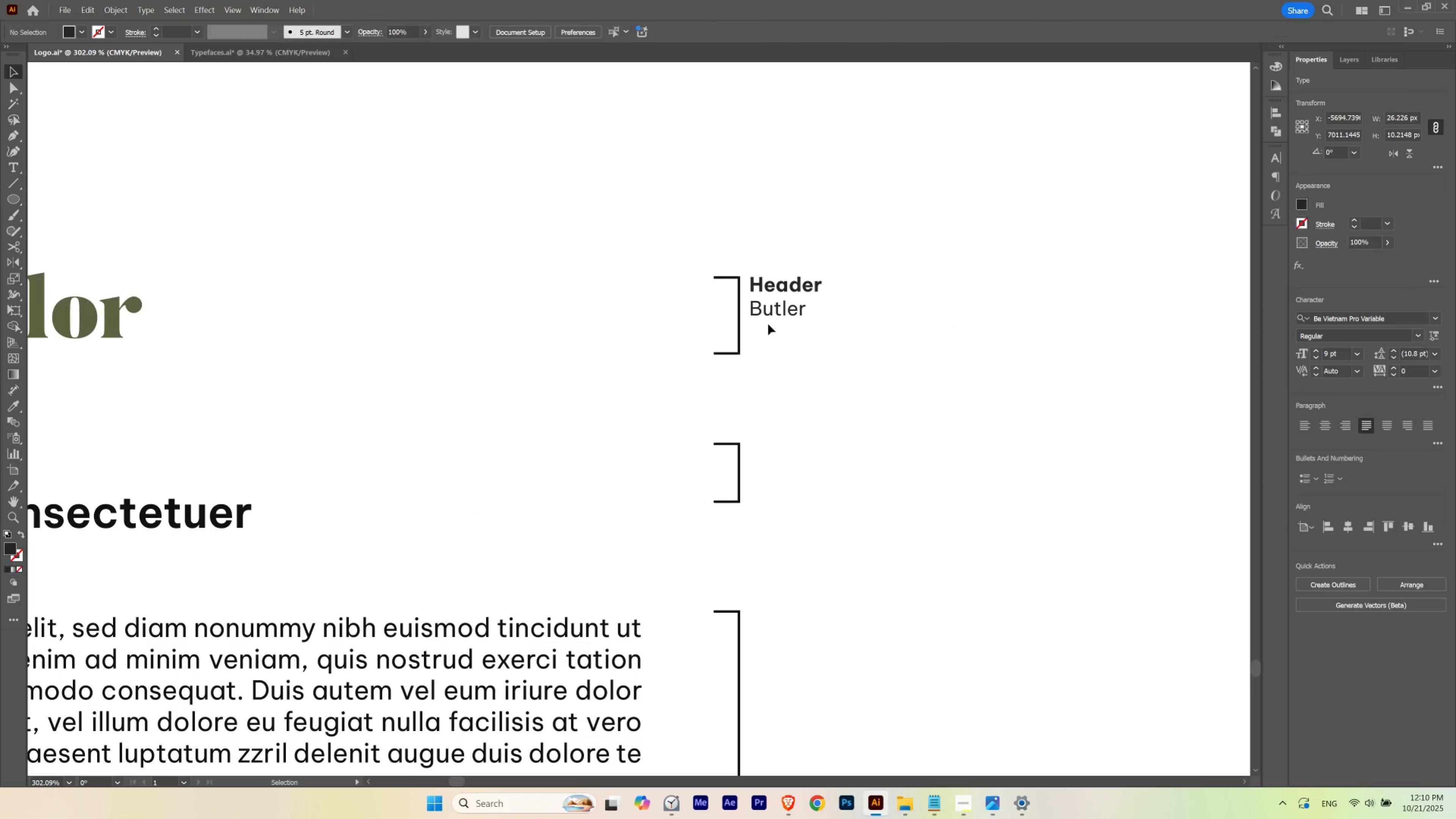 
hold_key(key=ControlLeft, duration=0.58)
 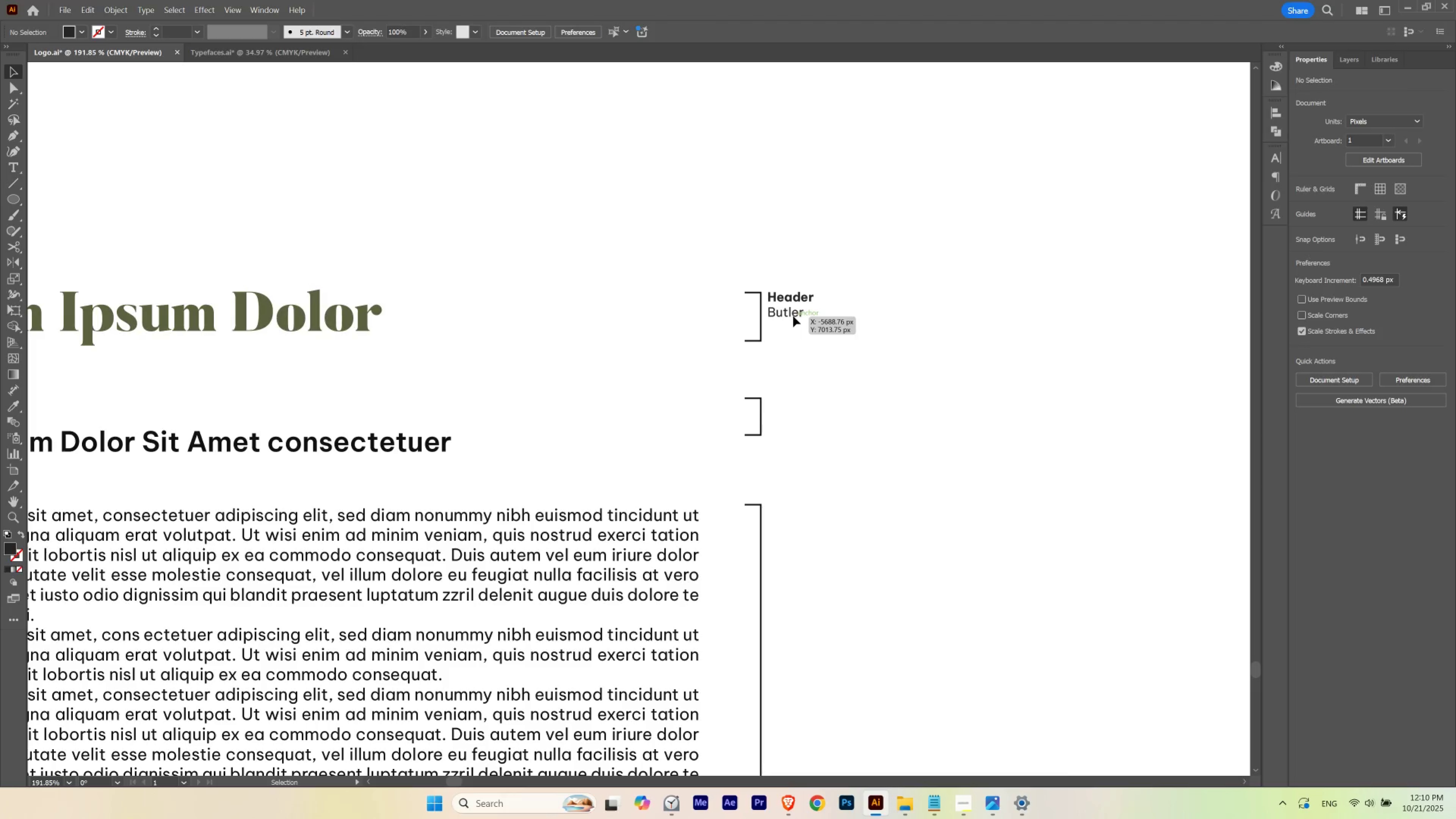 
hold_key(key=Space, duration=0.57)
 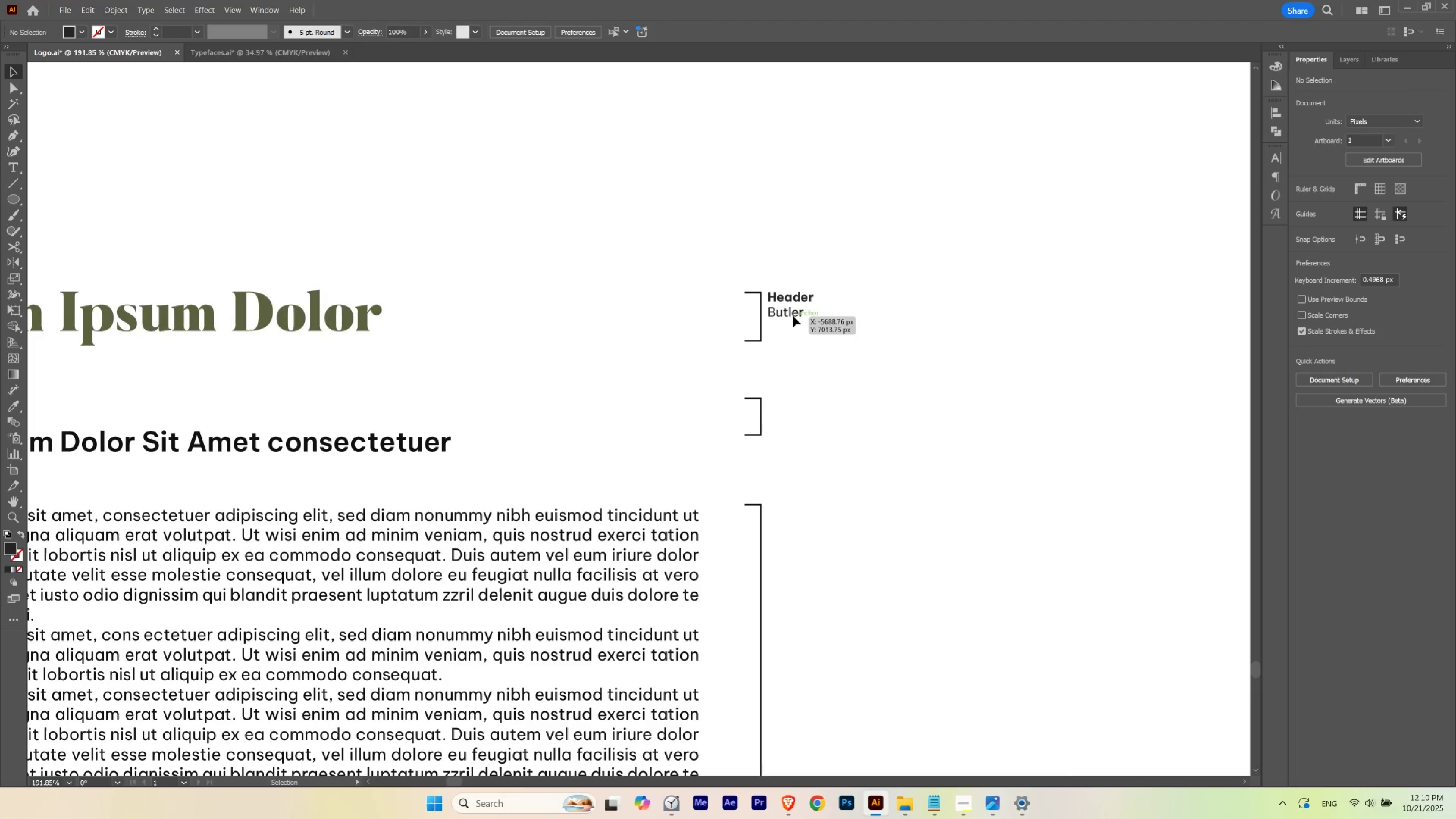 
left_click([793, 316])
 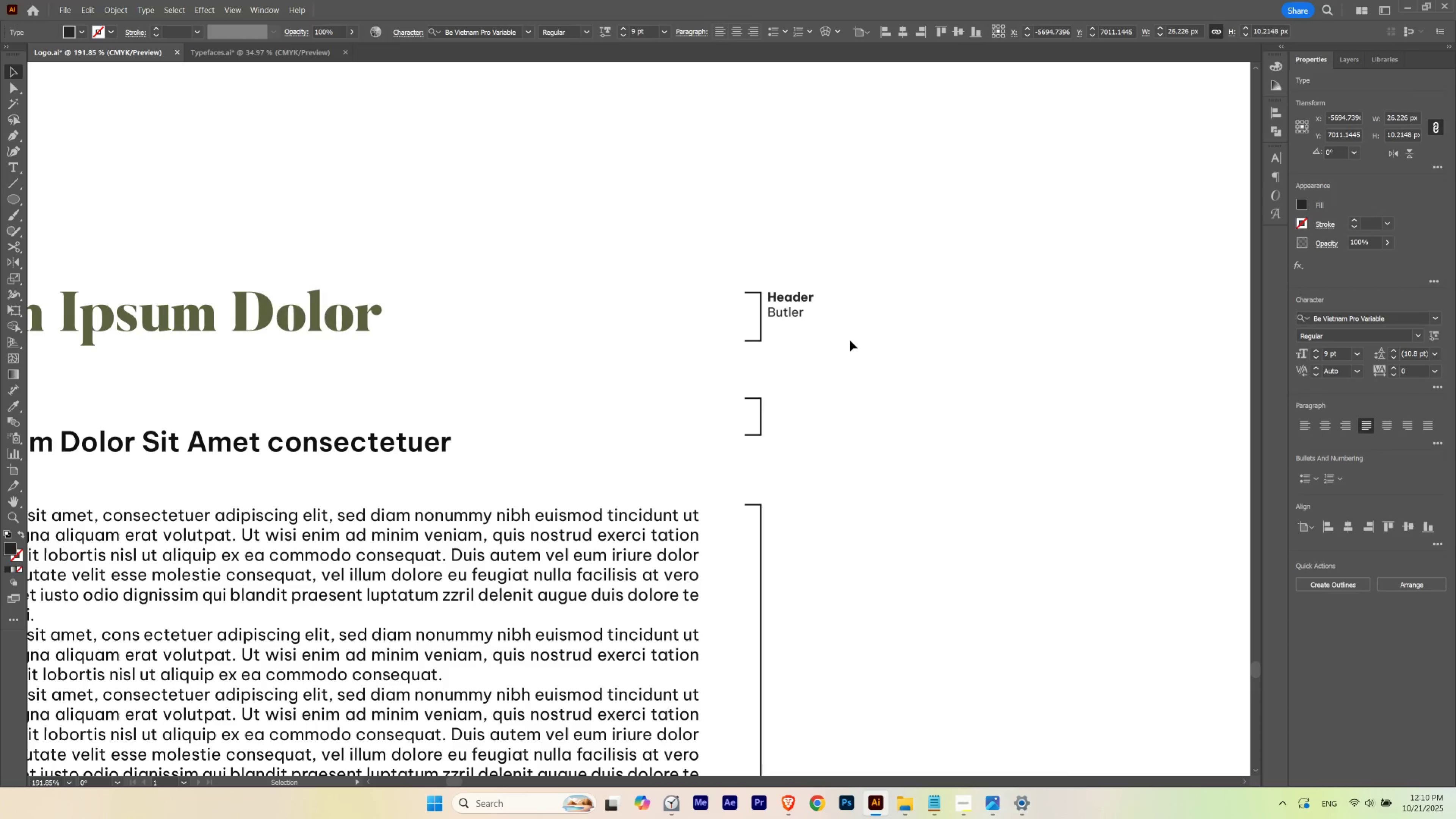 
hold_key(key=ControlLeft, duration=0.66)
 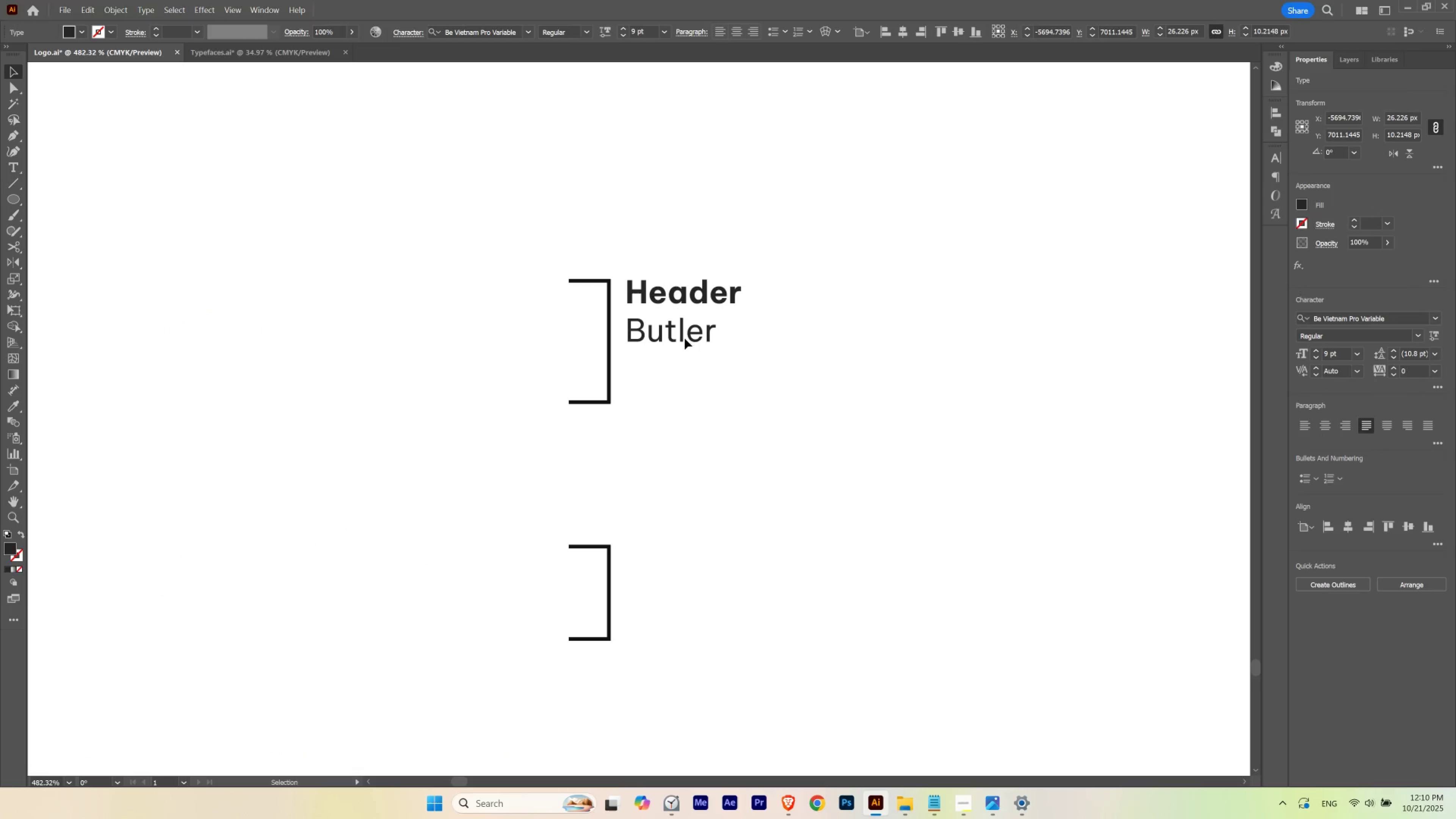 
hold_key(key=Space, duration=0.72)
 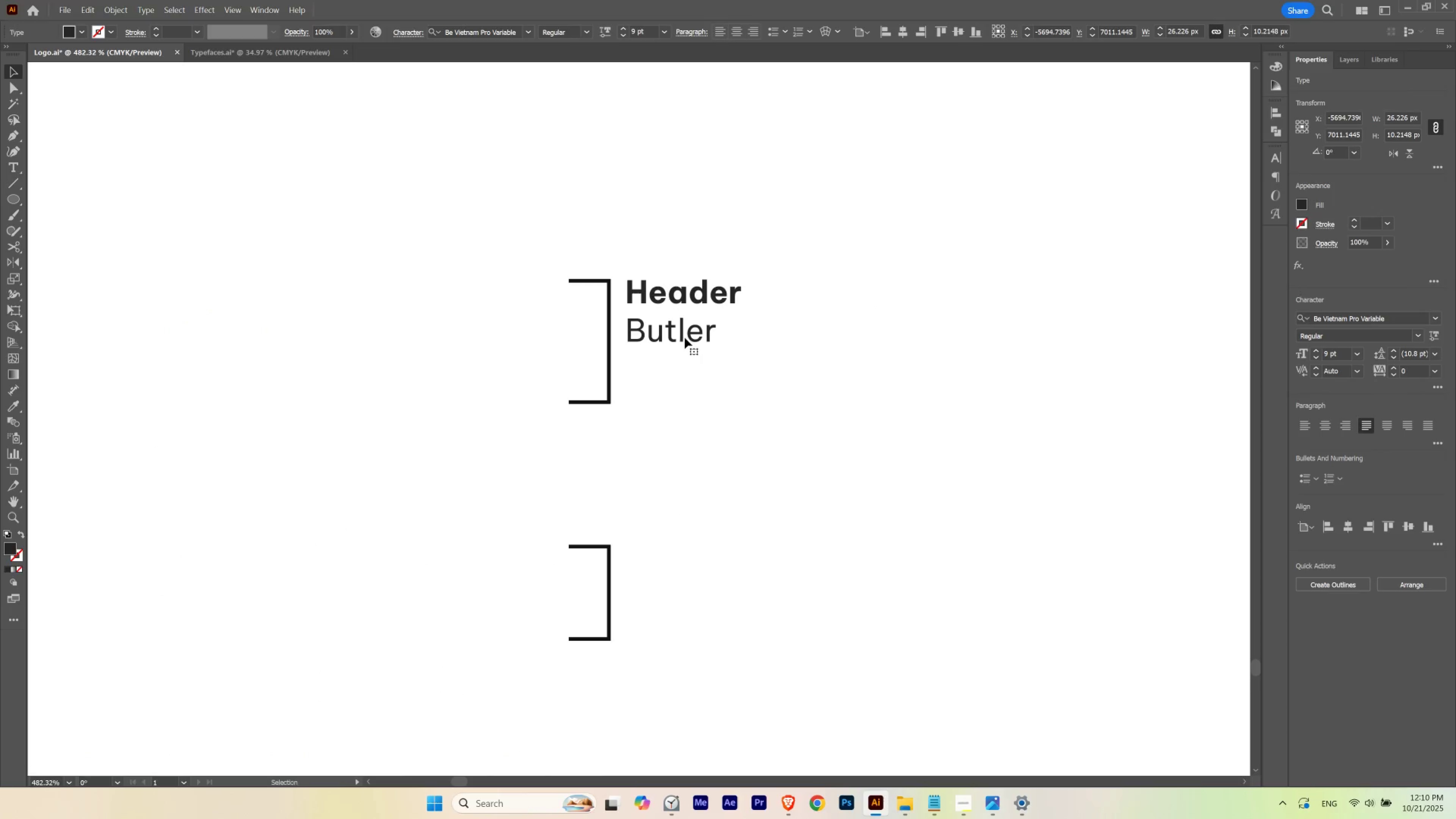 
hold_key(key=AltLeft, duration=1.37)
 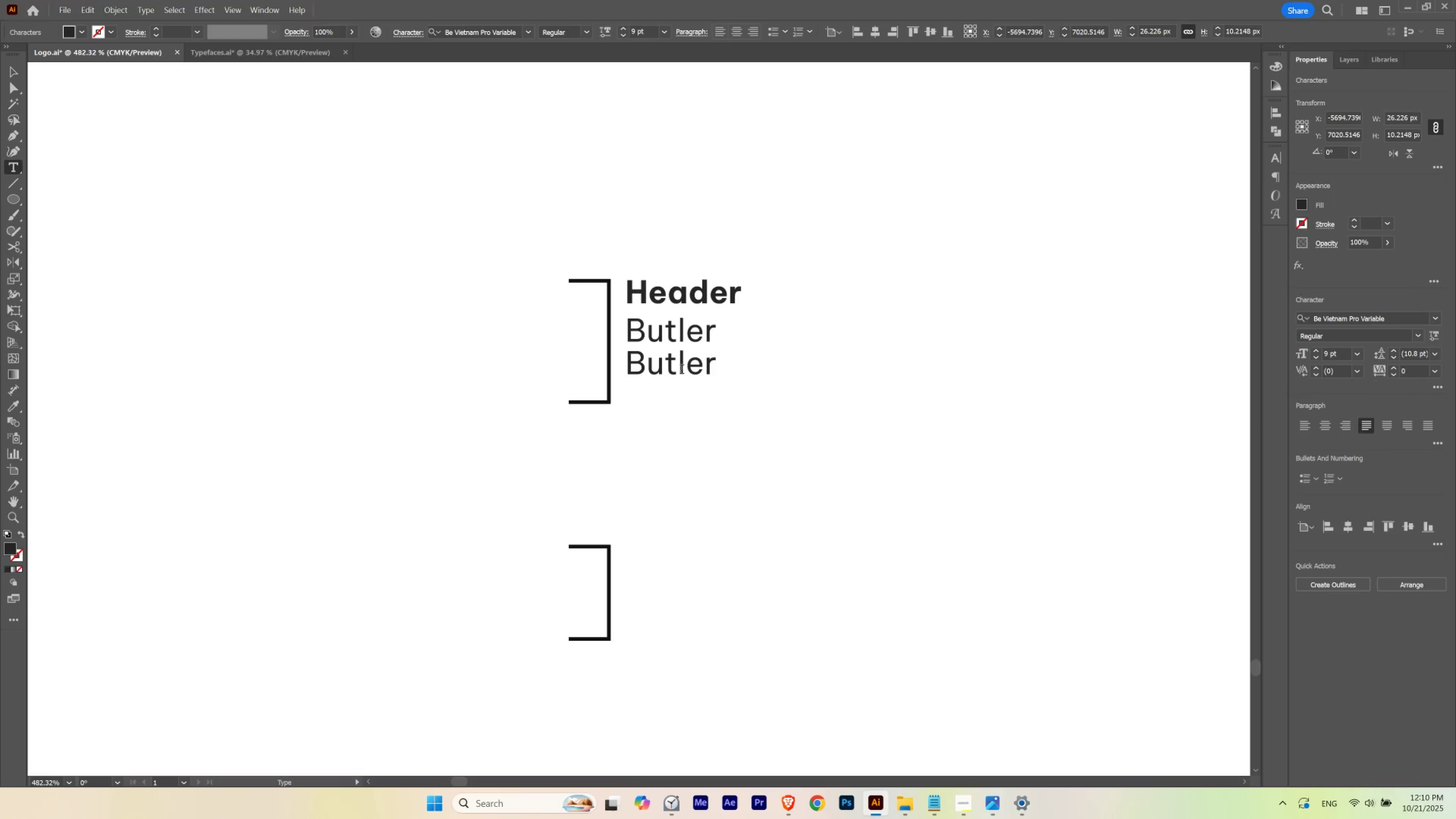 
hold_key(key=ShiftLeft, duration=1.29)
 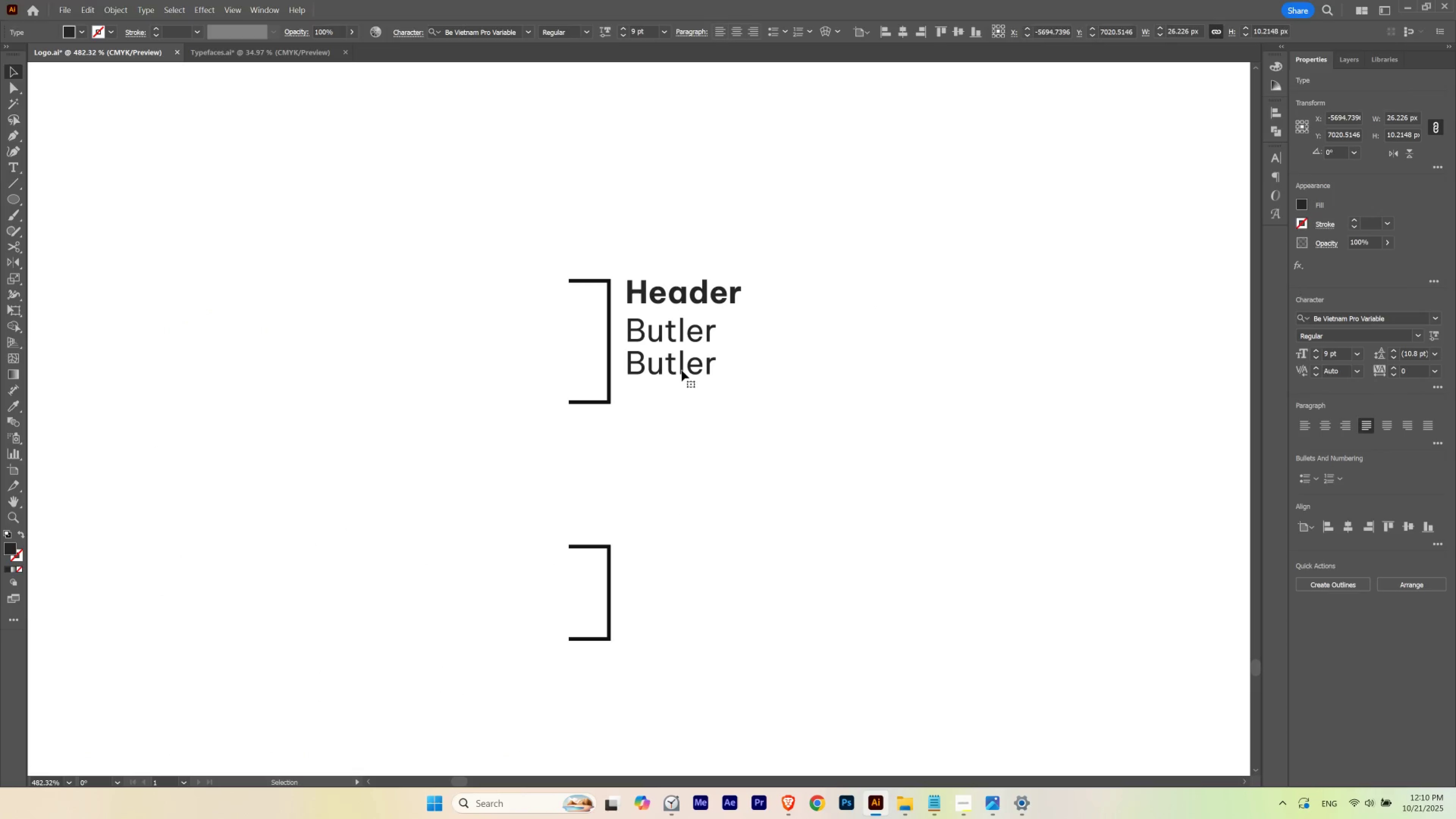 
double_click([682, 370])
 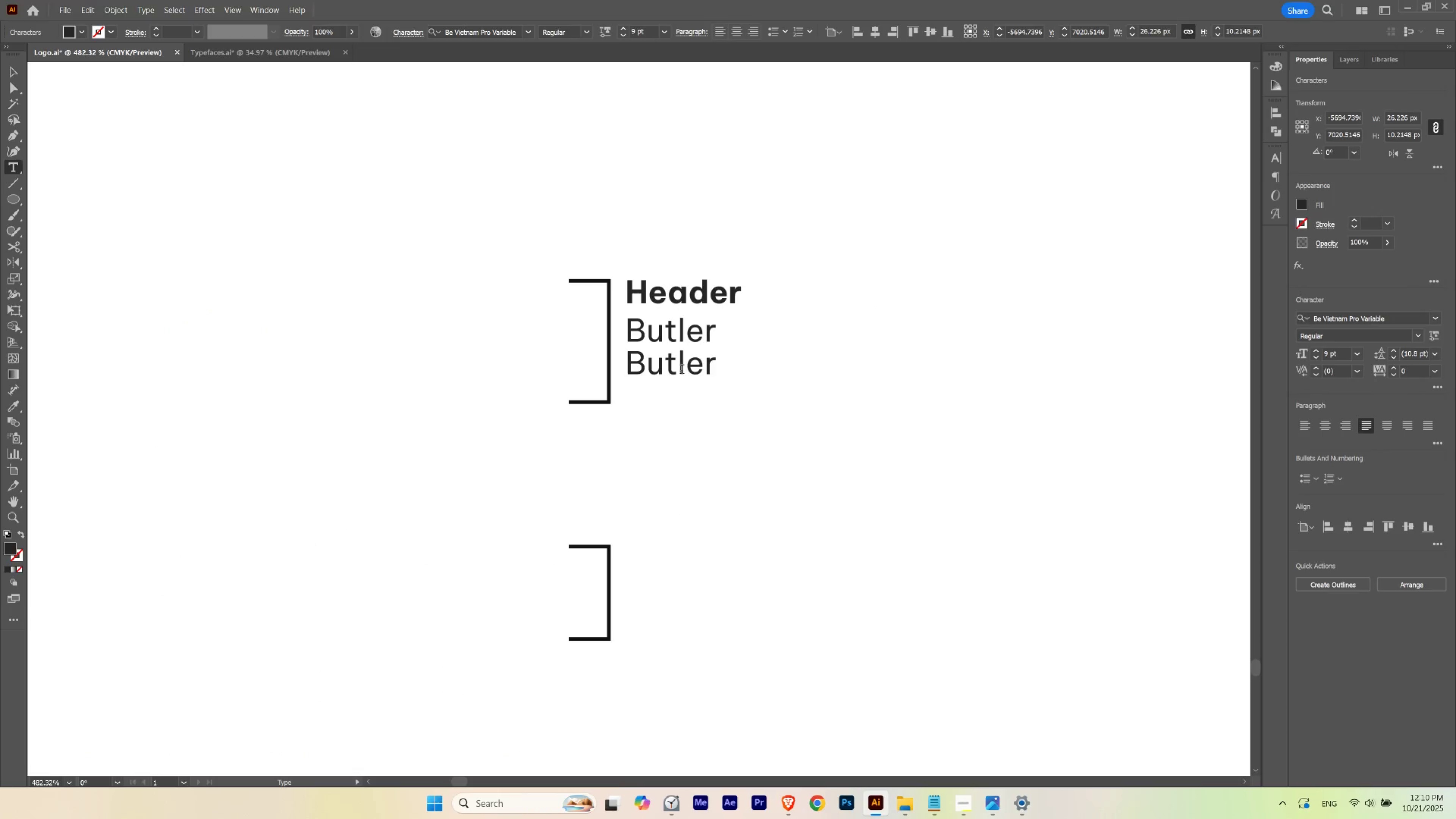 
triple_click([682, 370])
 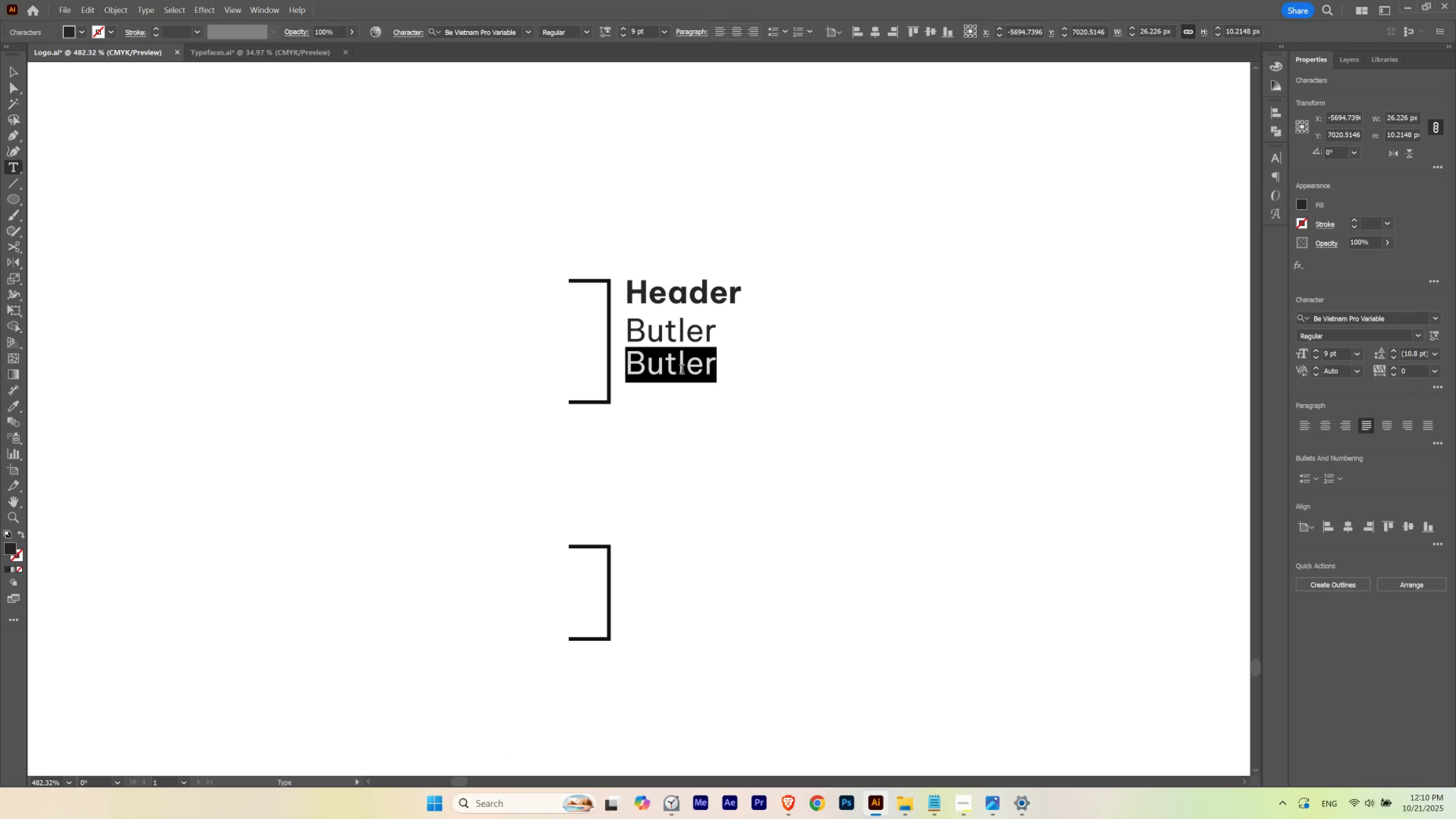 
hold_key(key=CapsLock, duration=0.42)
 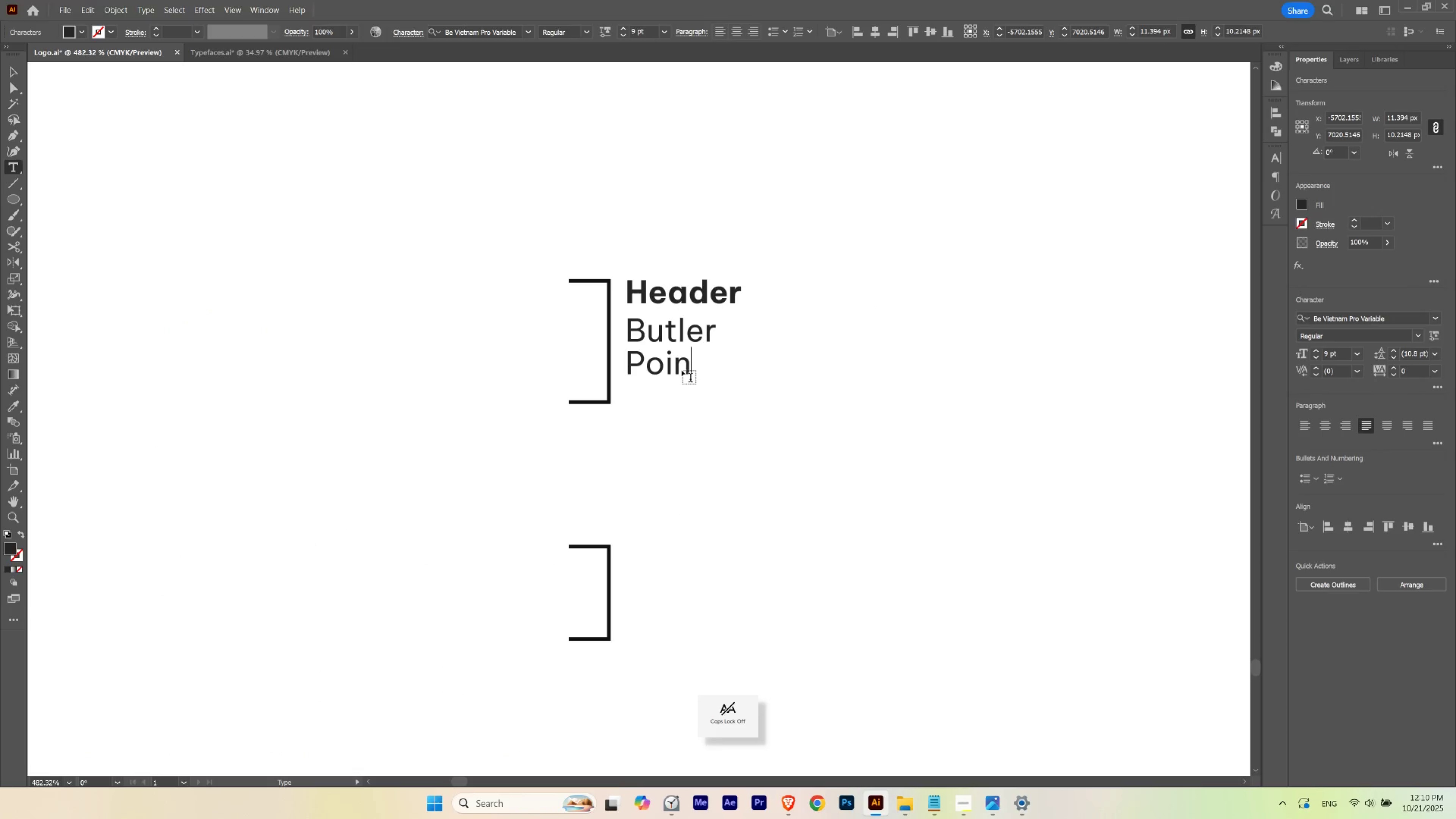 
type(point Size)
key(Escape)
 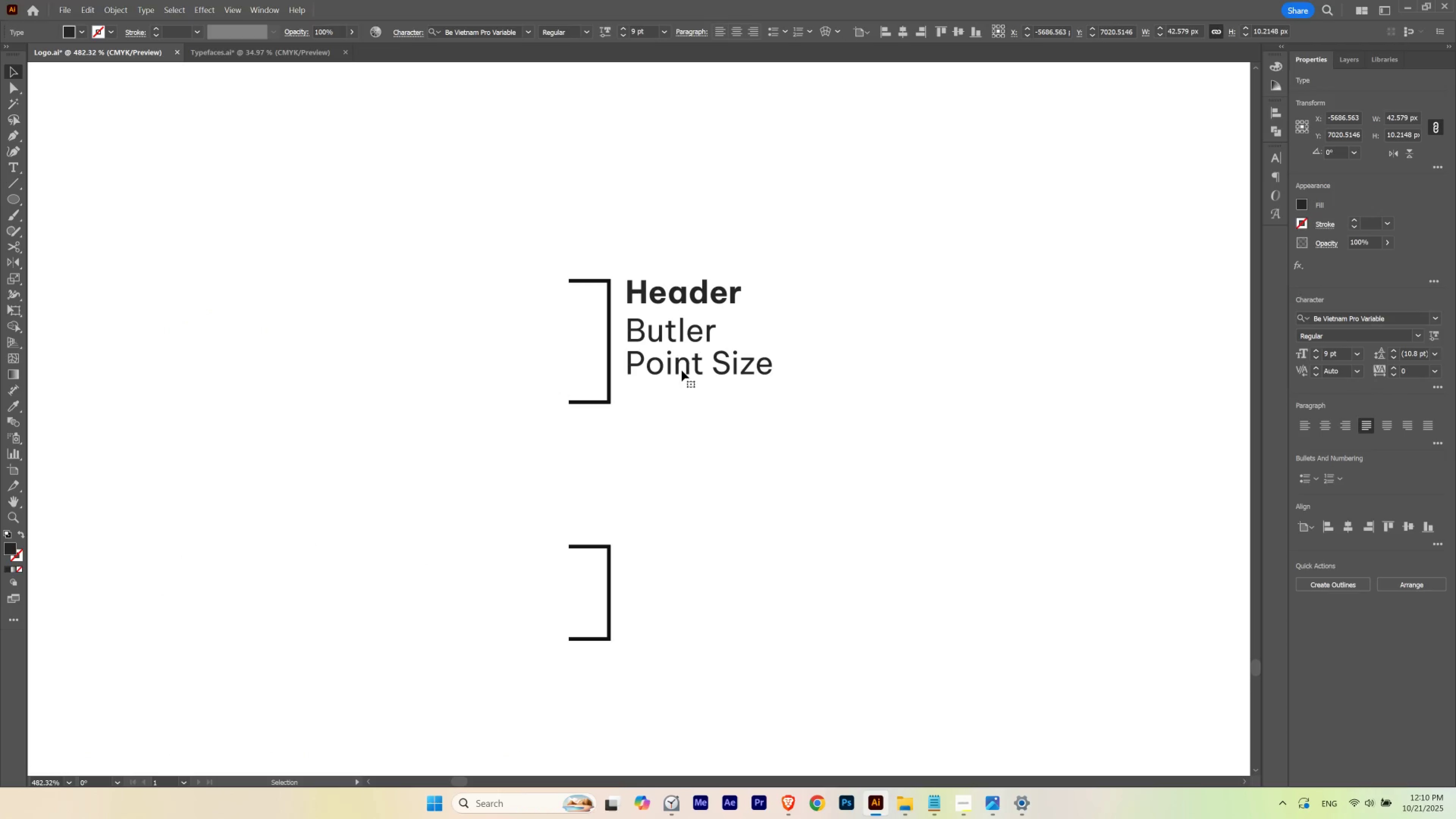 
hold_key(key=AltLeft, duration=0.84)
 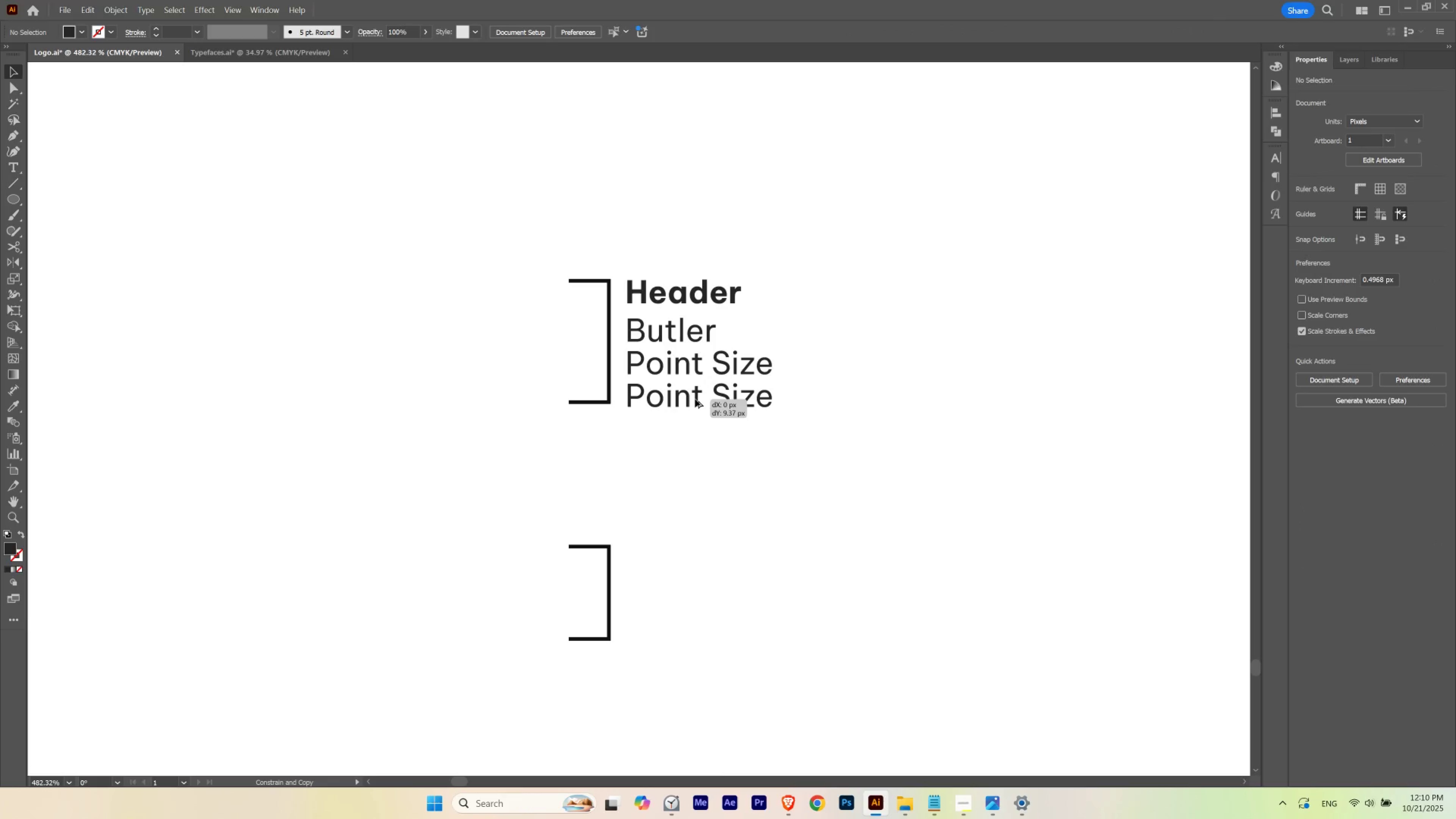 
hold_key(key=ShiftLeft, duration=0.57)
 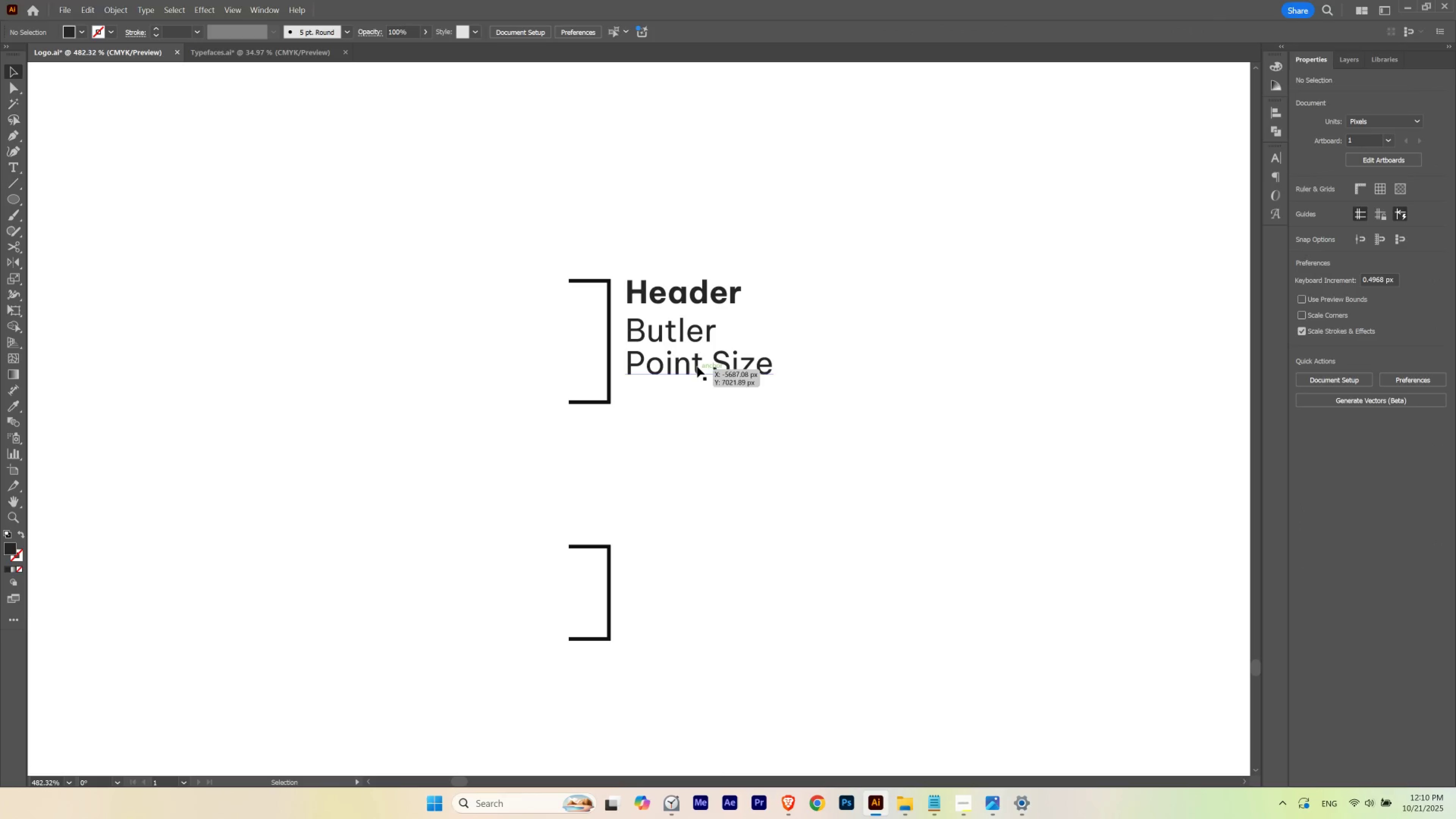 
hold_key(key=AltLeft, duration=1.71)
 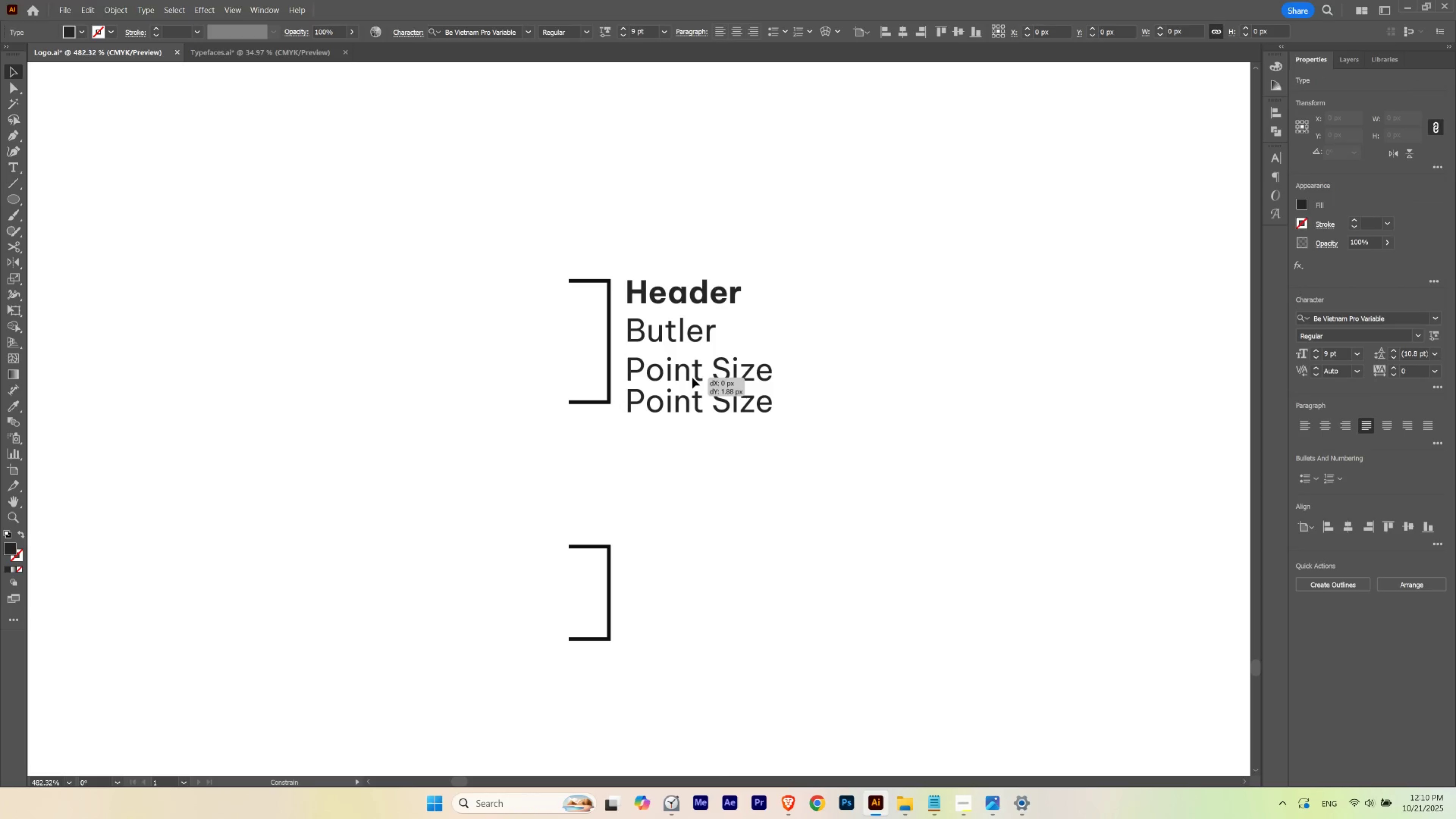 
hold_key(key=ShiftLeft, duration=1.5)
 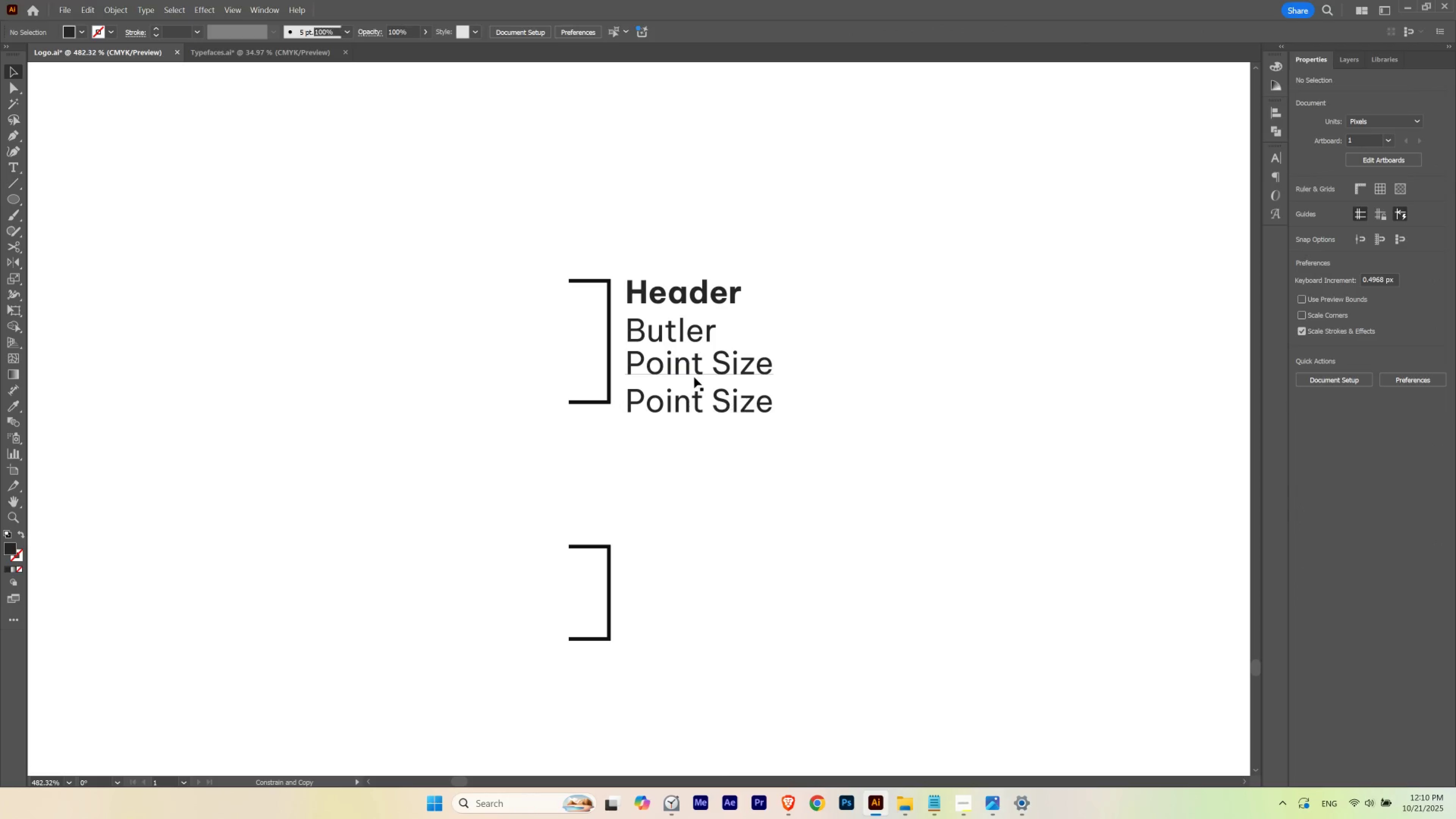 
key(Alt+Shift+ShiftLeft)
 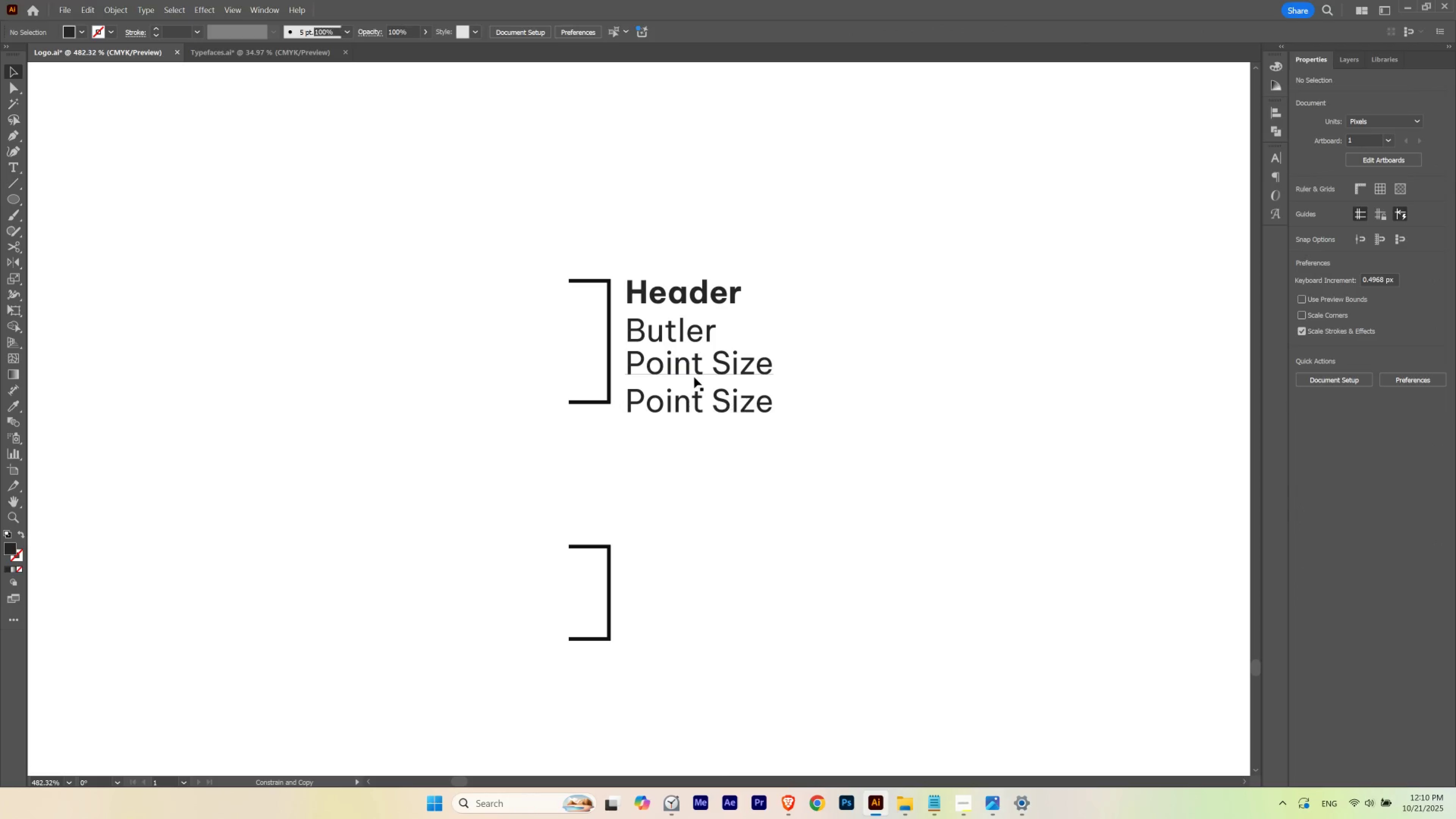 
key(Alt+Shift+ShiftLeft)
 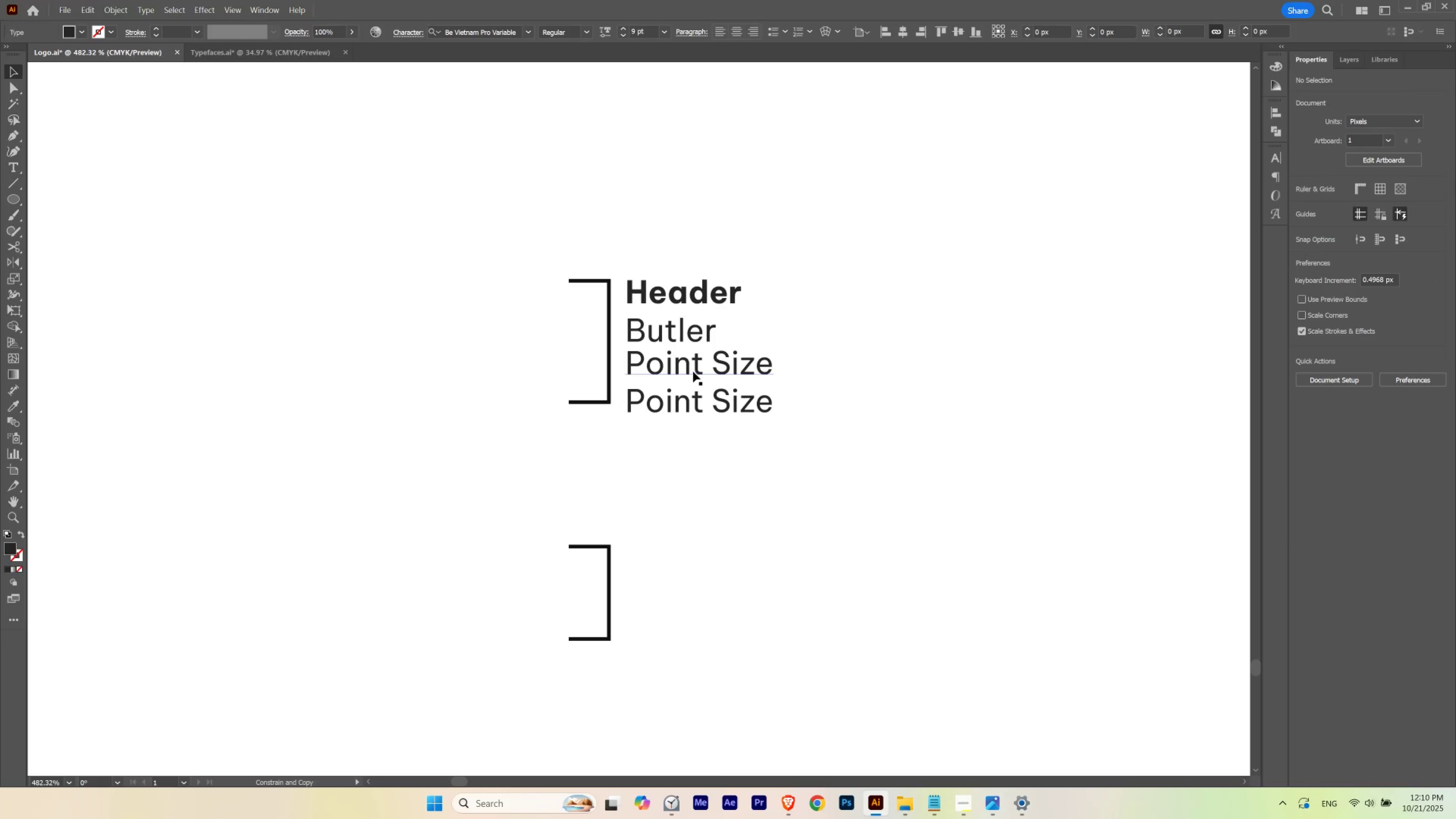 
hold_key(key=ShiftLeft, duration=1.53)
 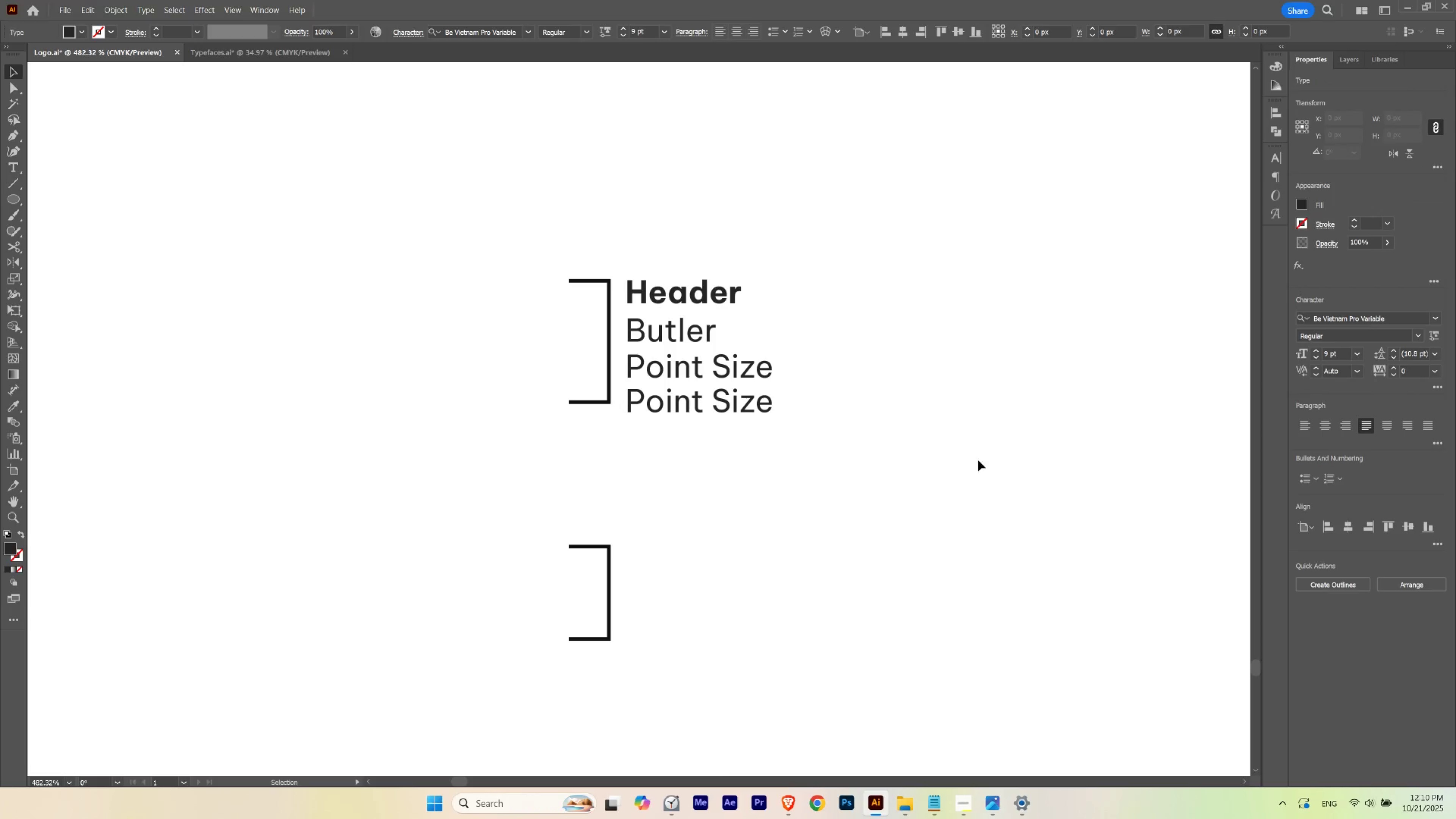 
hold_key(key=ShiftLeft, duration=0.5)
 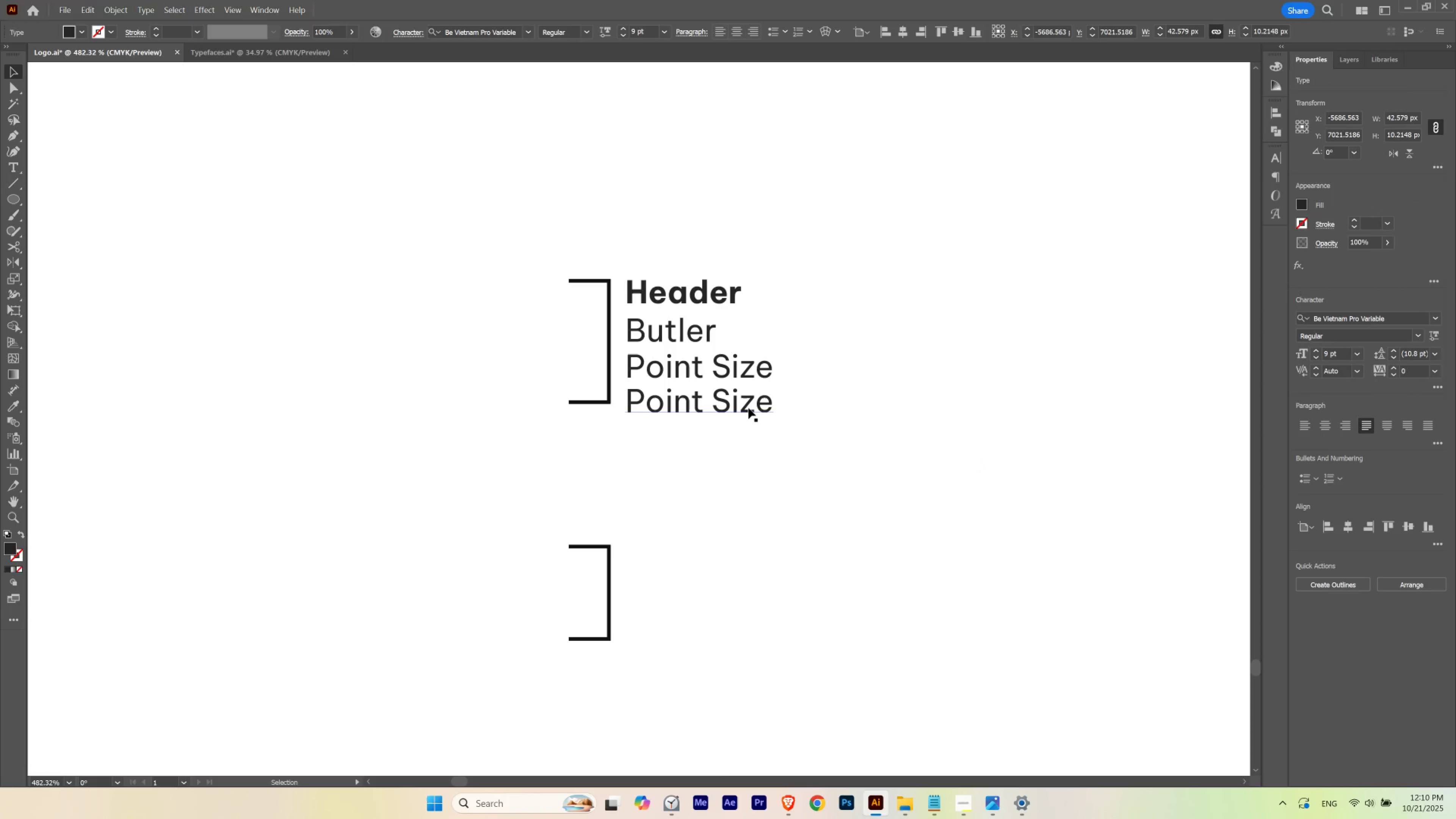 
hold_key(key=ShiftLeft, duration=0.35)
left_click([745, 408])
 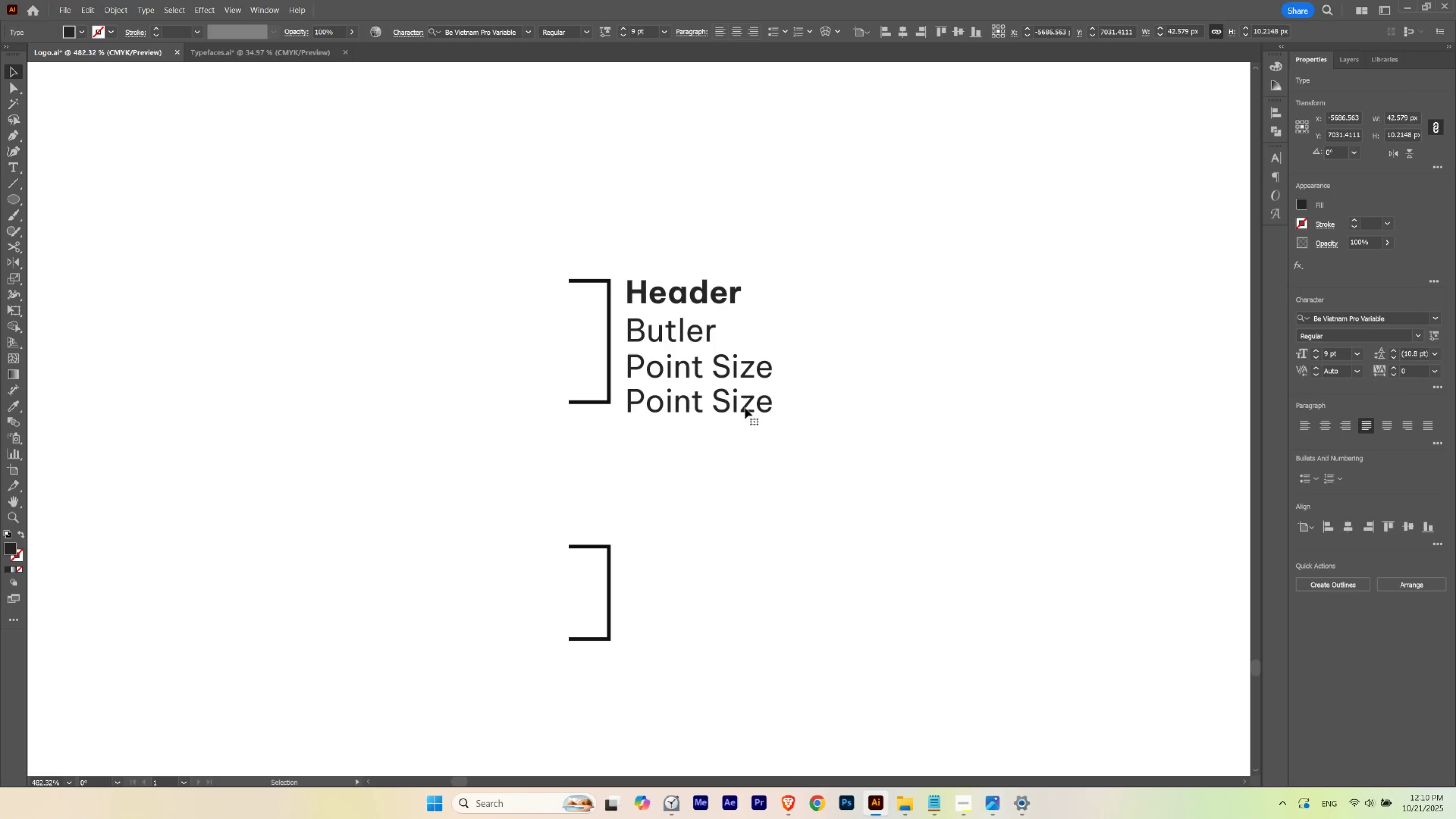 
double_click([745, 408])
 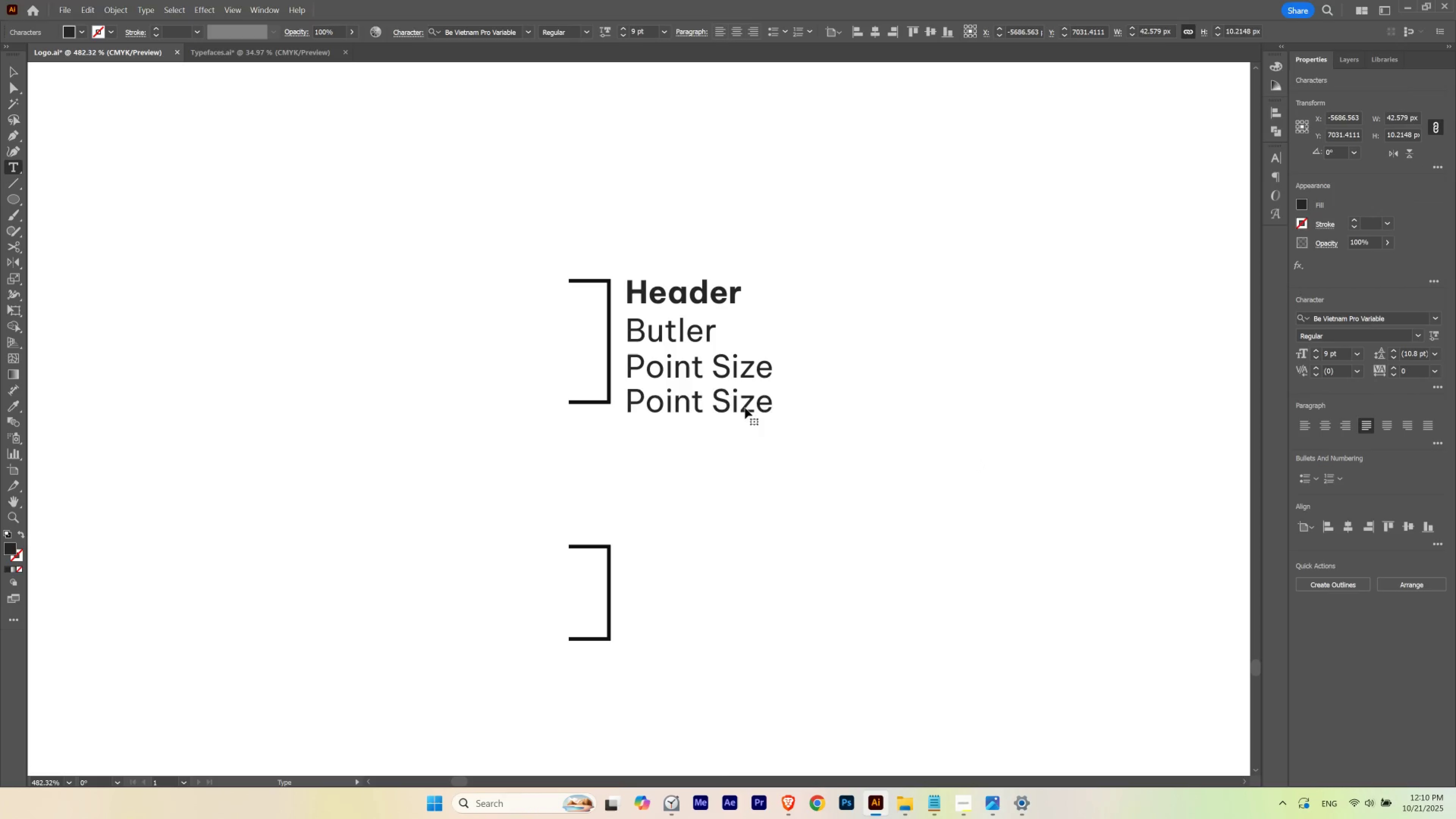 
triple_click([745, 408])
 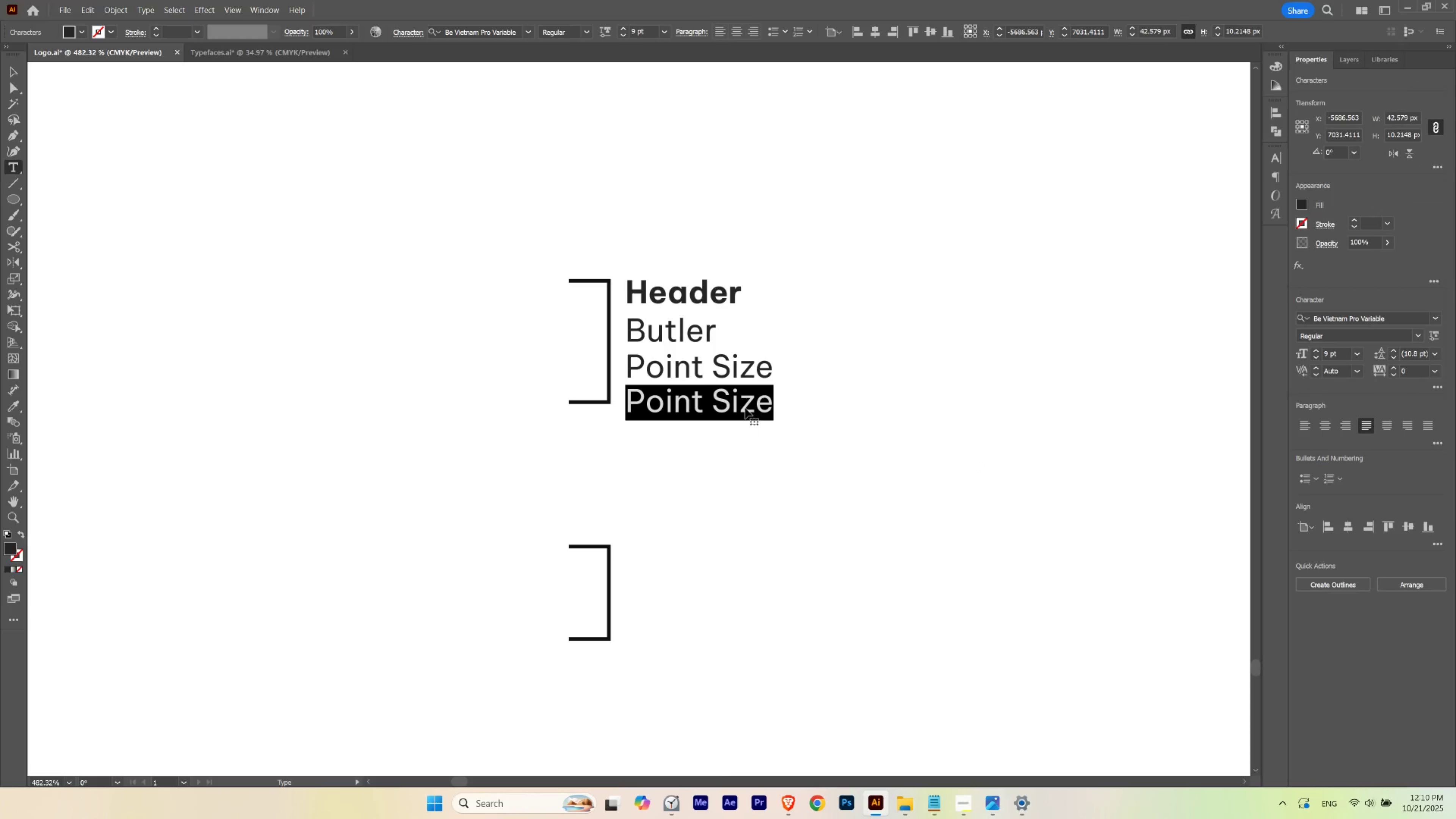 
type(Tracking)
key(Escape)
 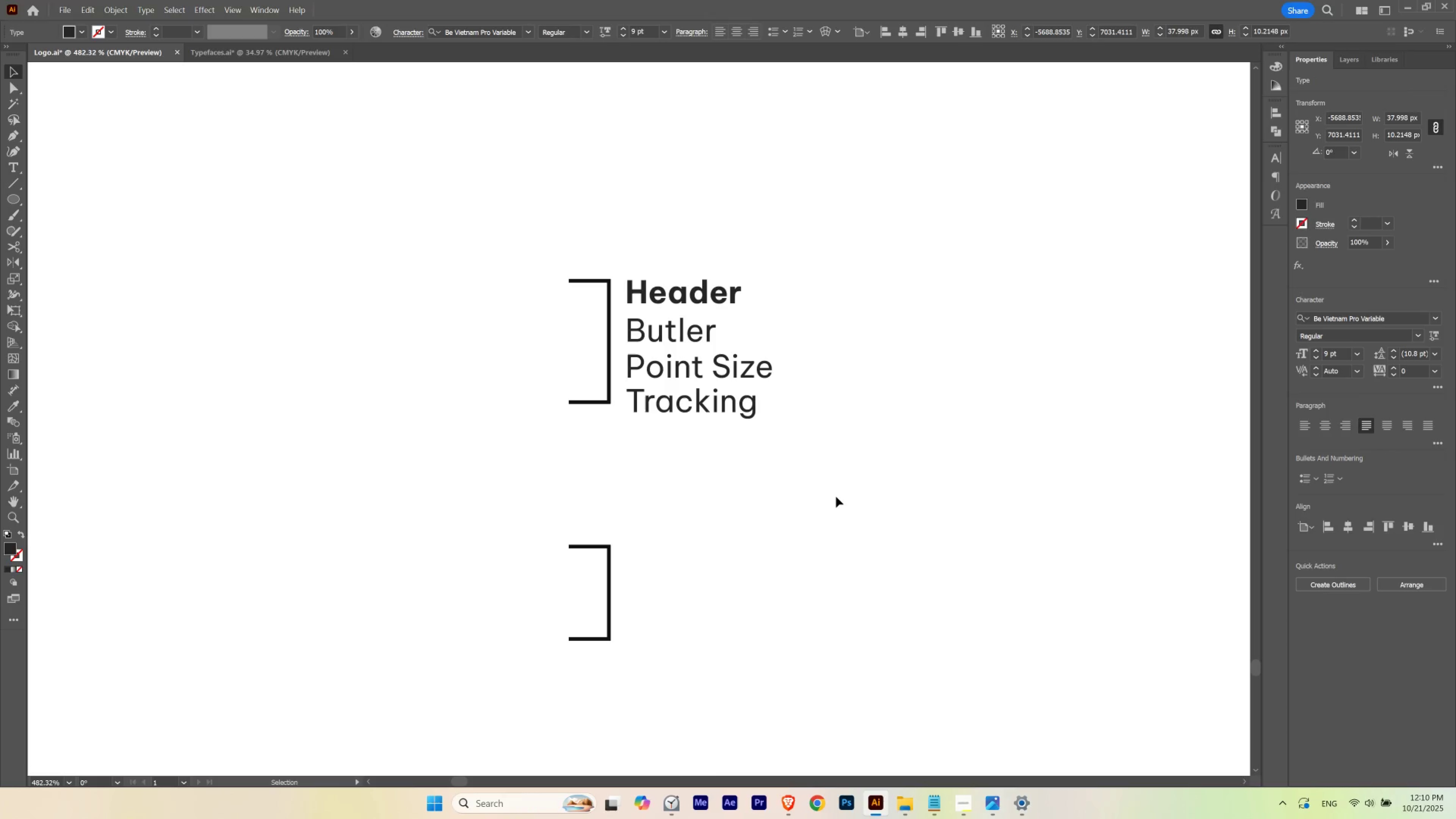 
left_click([836, 496])
 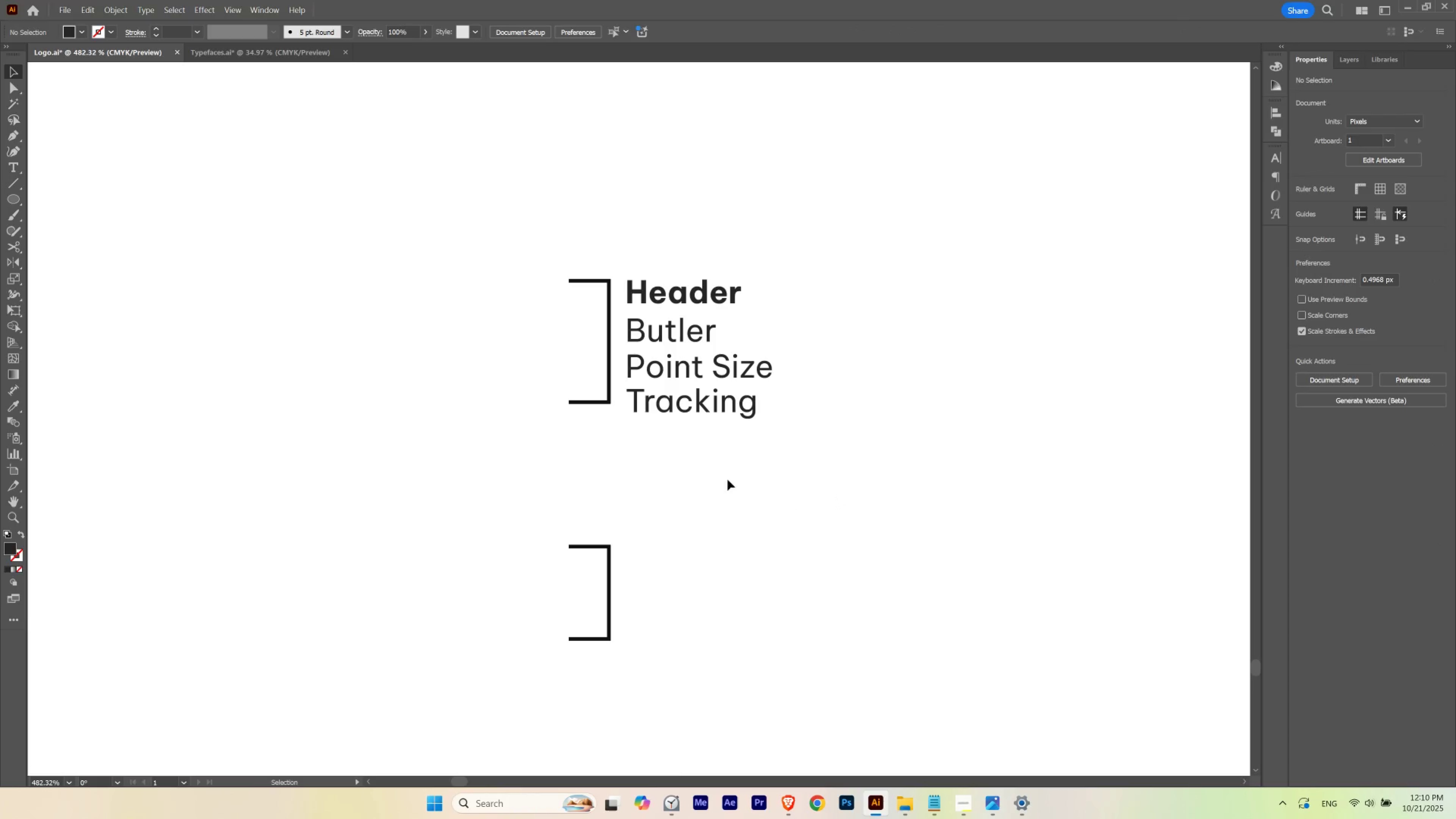 
hold_key(key=Space, duration=5.67)
 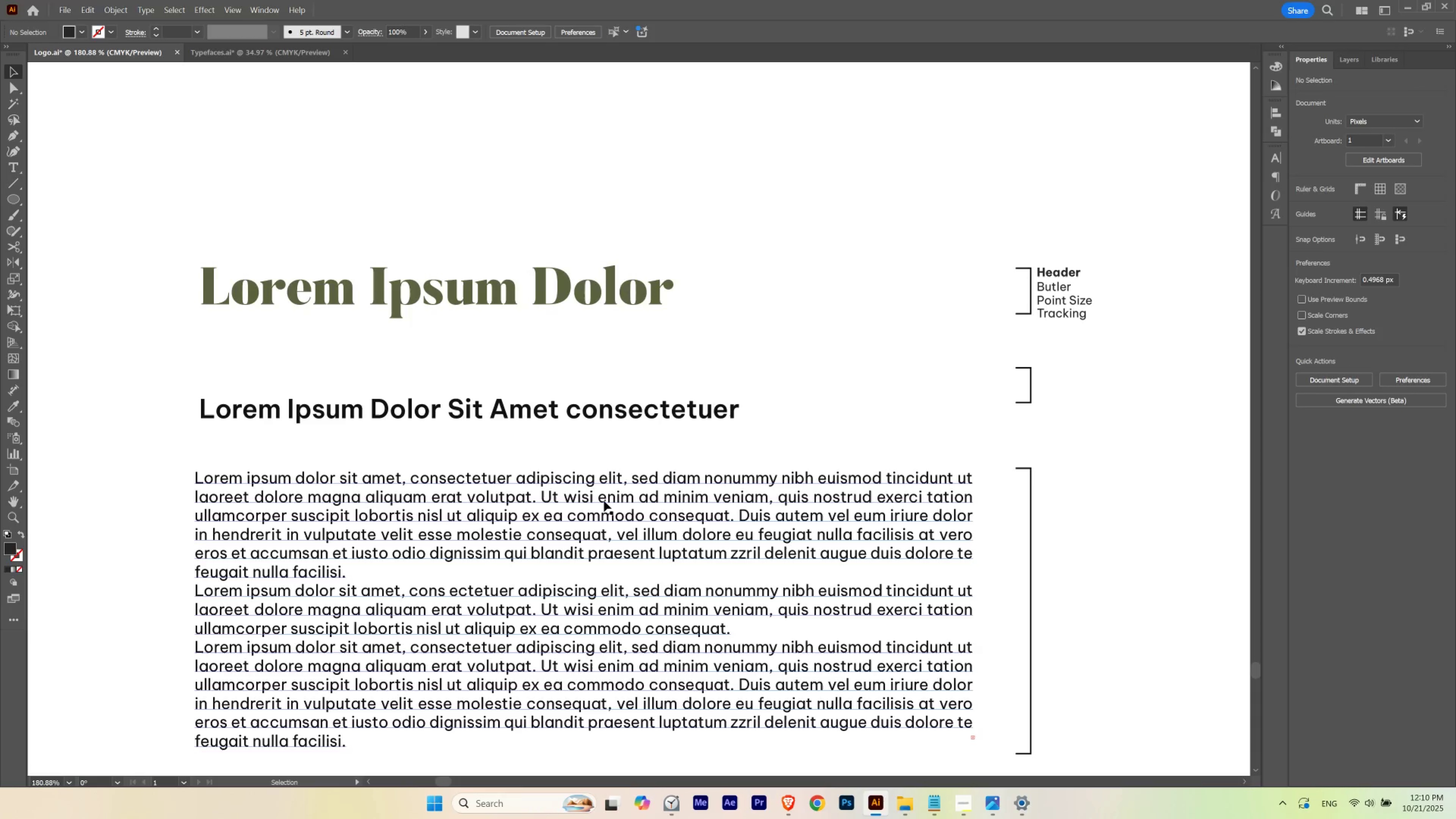 
hold_key(key=ControlLeft, duration=0.71)
 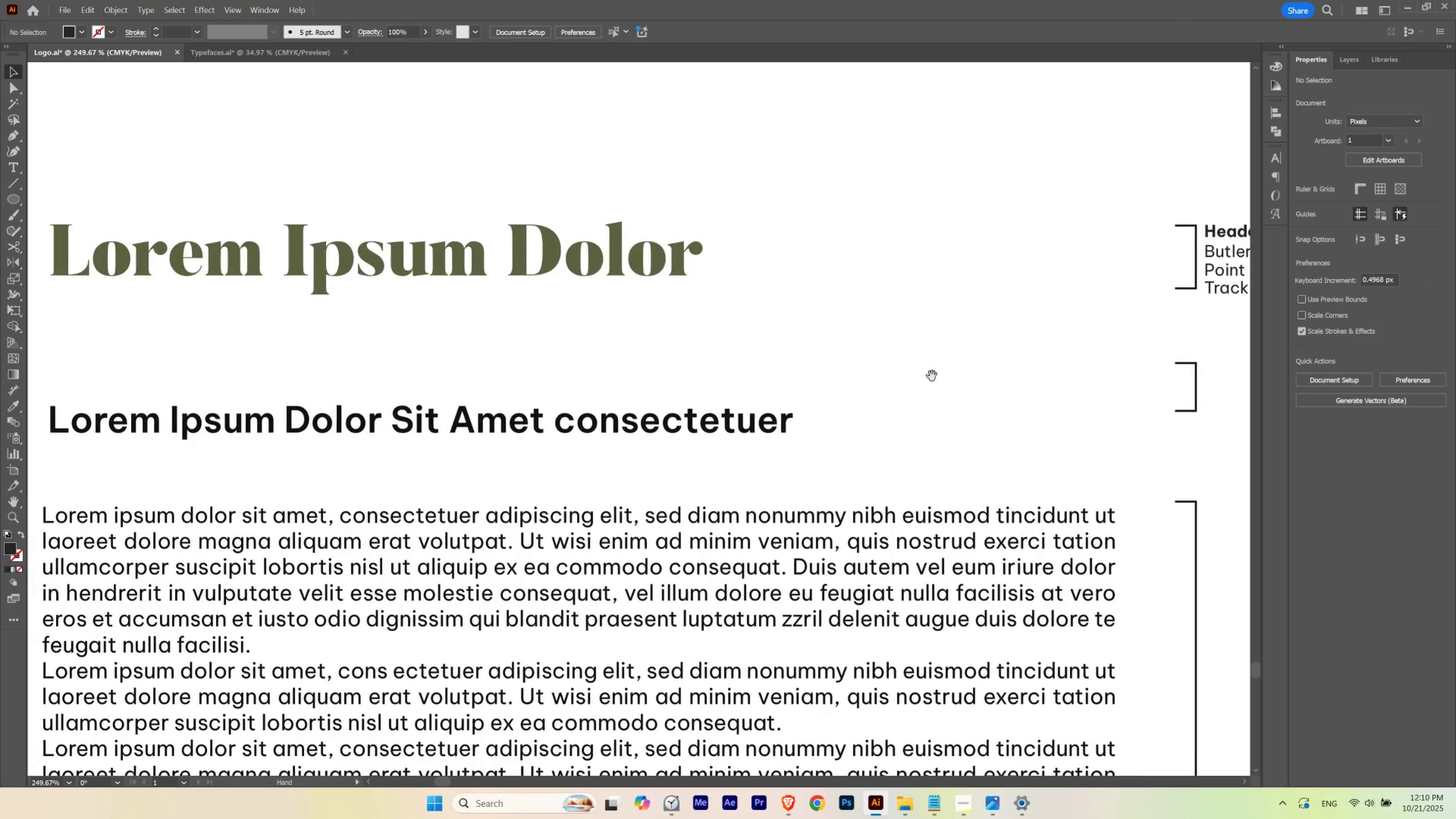 
hold_key(key=ControlLeft, duration=0.8)
 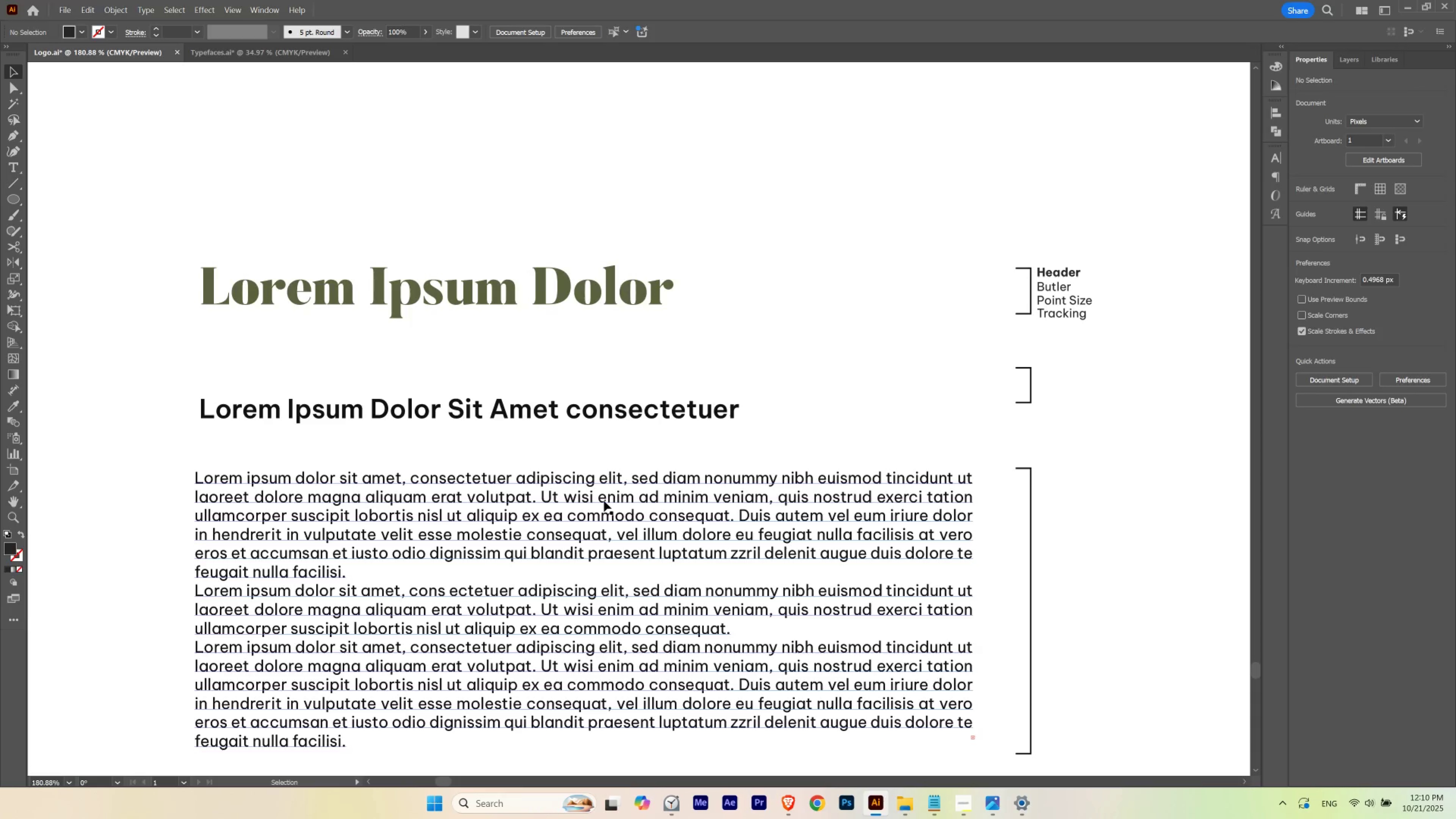 
hold_key(key=Space, duration=1.53)
 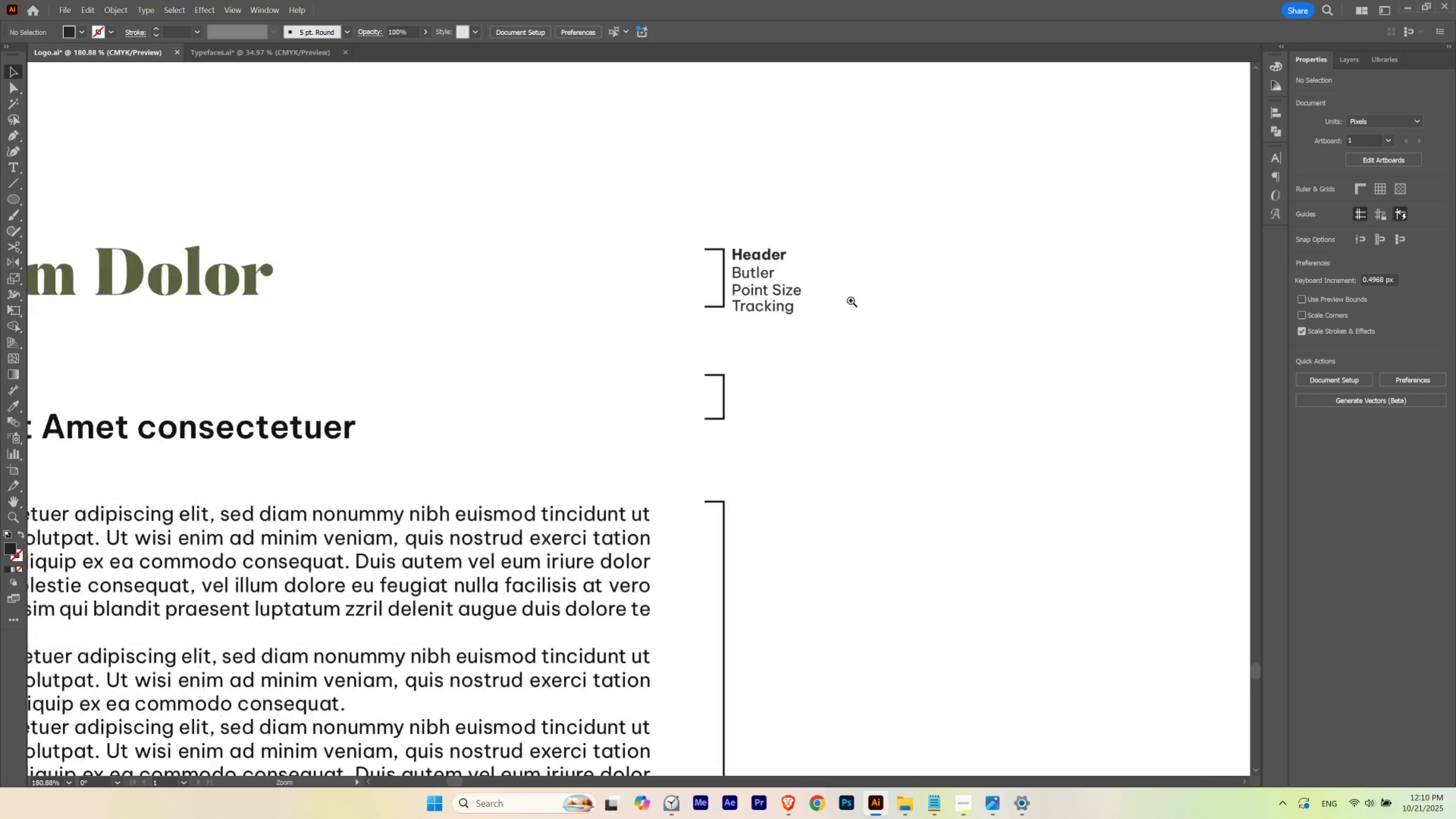 
hold_key(key=Space, duration=0.94)
 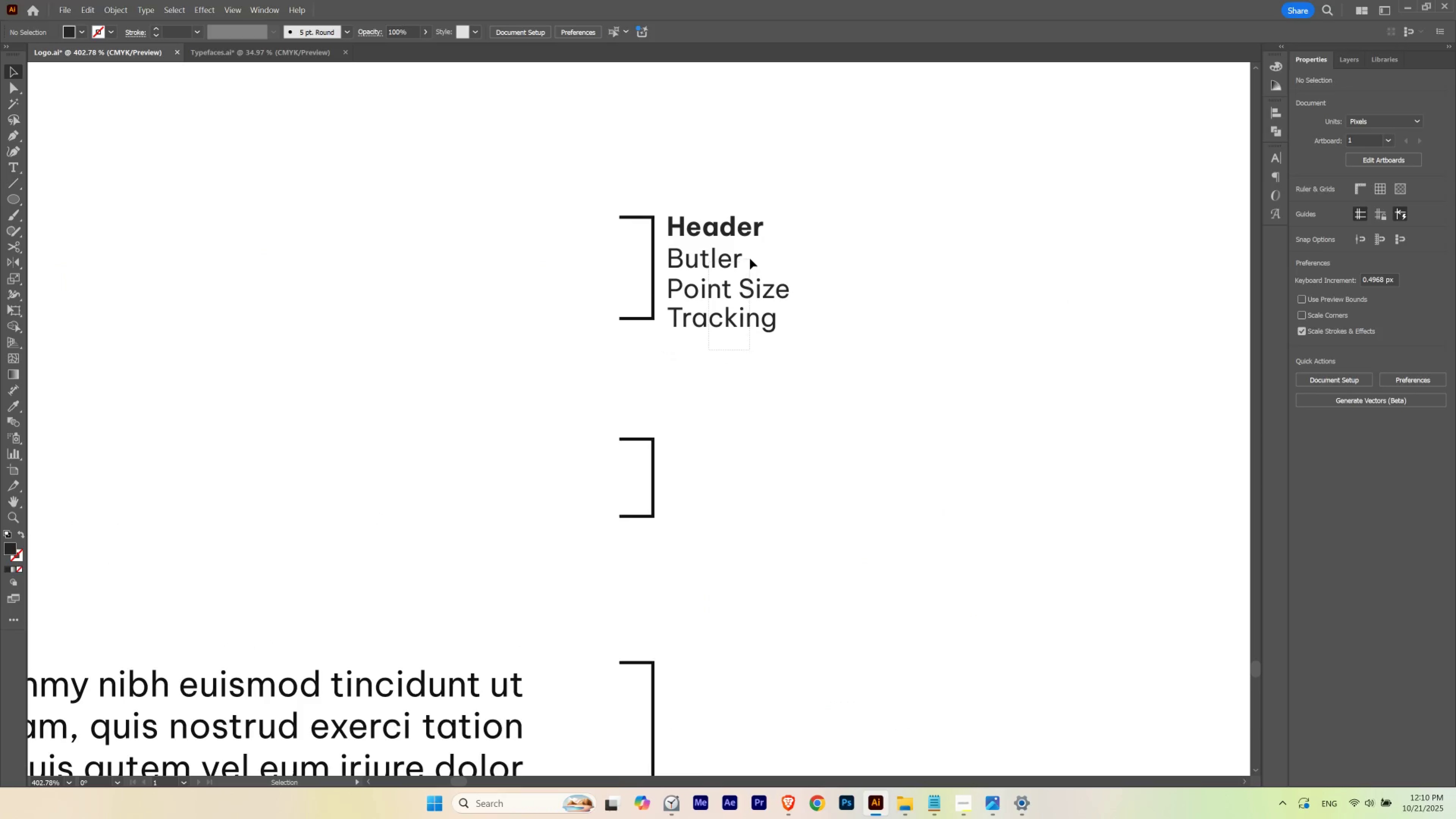 
hold_key(key=ControlLeft, duration=0.65)
 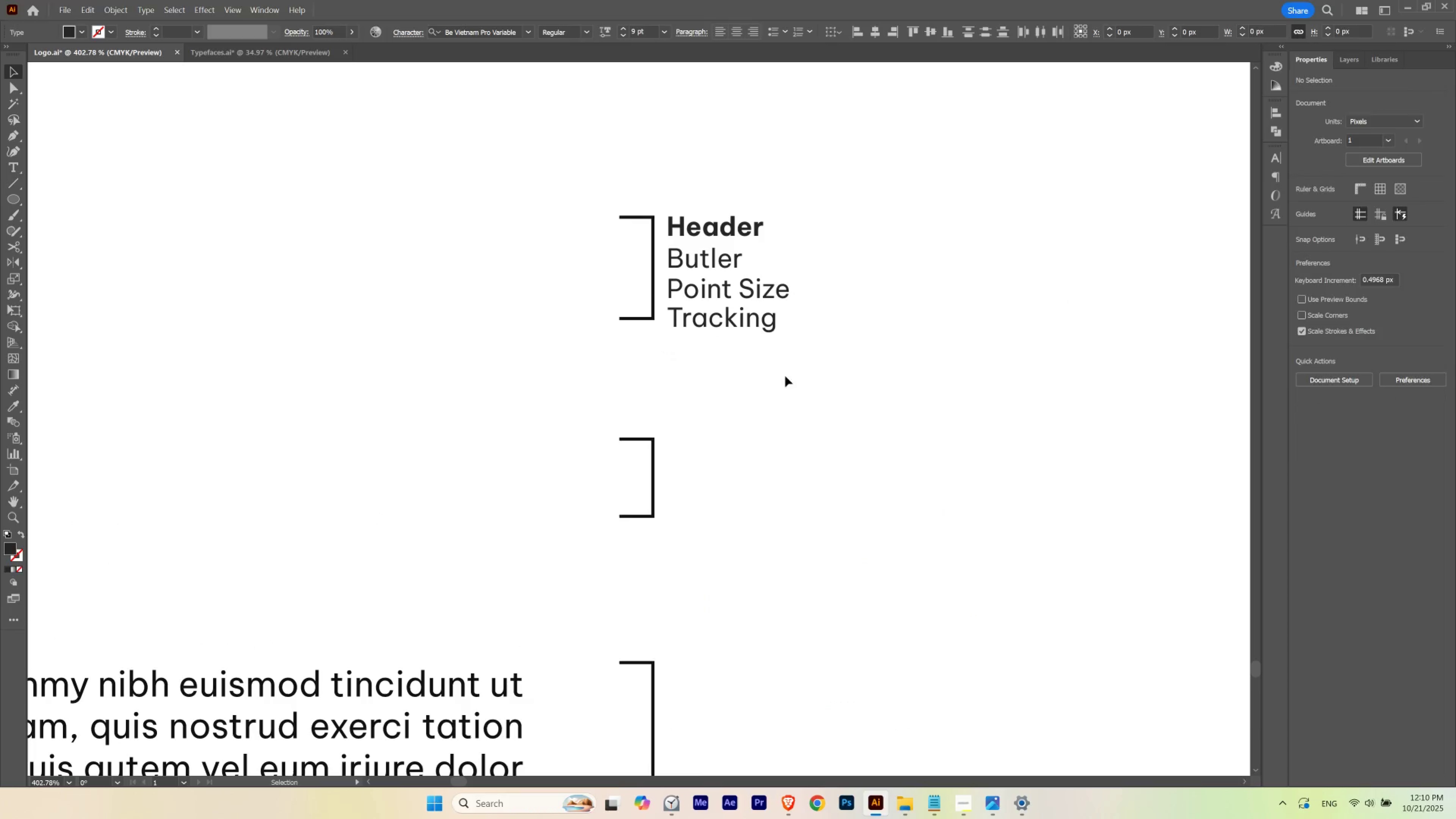 
hold_key(key=Space, duration=0.63)
 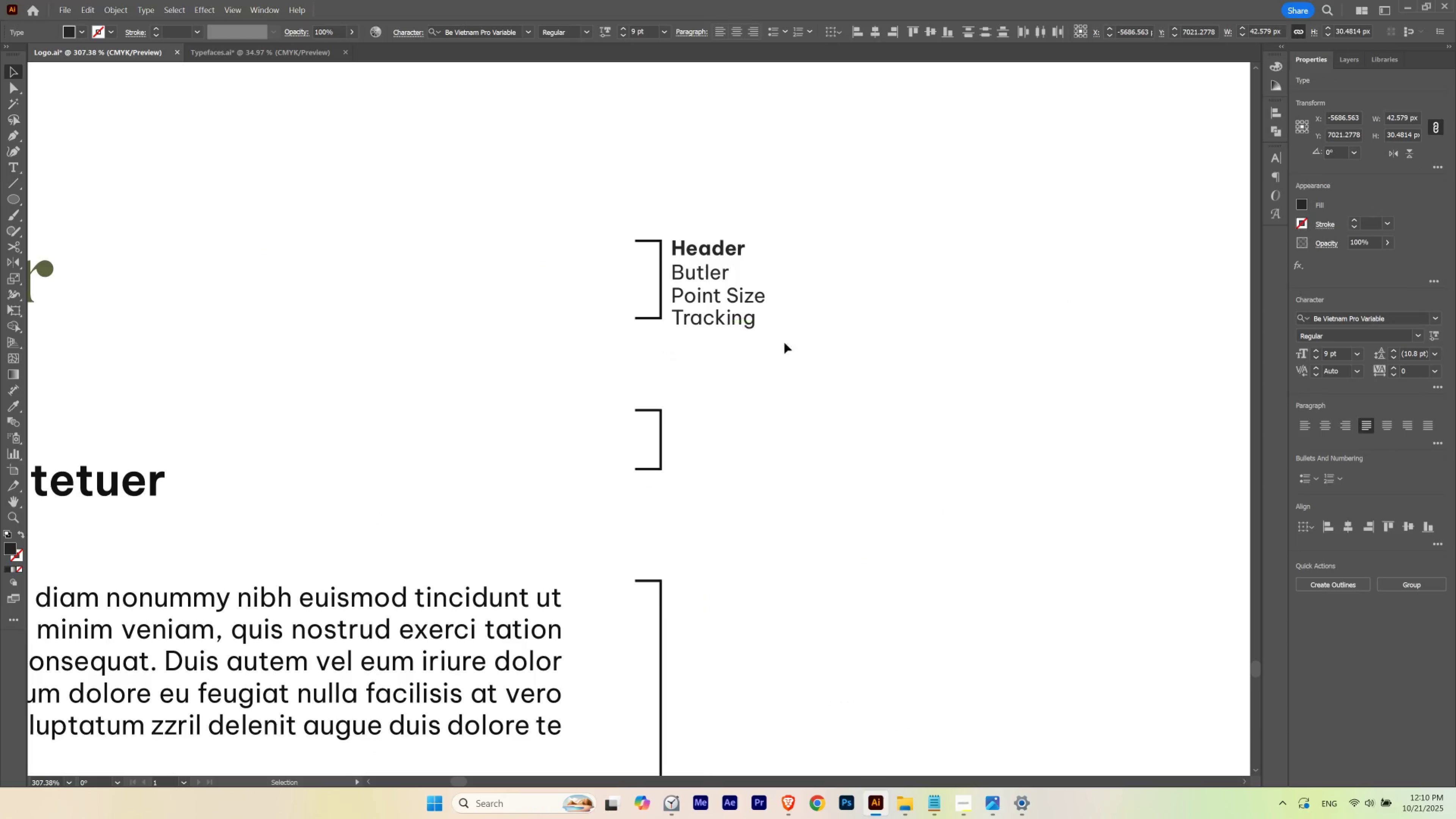 
hold_key(key=ControlLeft, duration=0.58)
 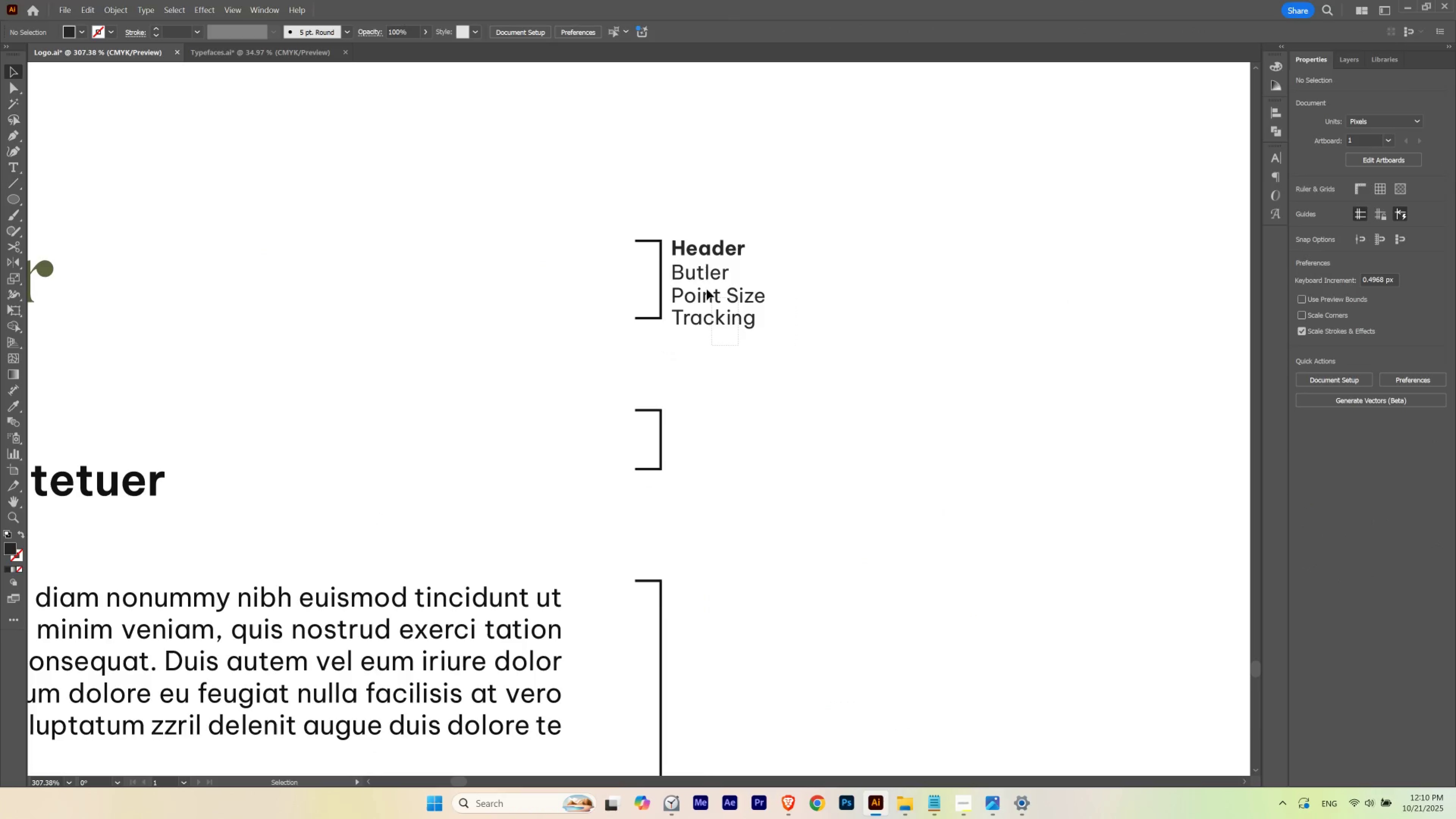 
hold_key(key=ControlLeft, duration=1.0)
 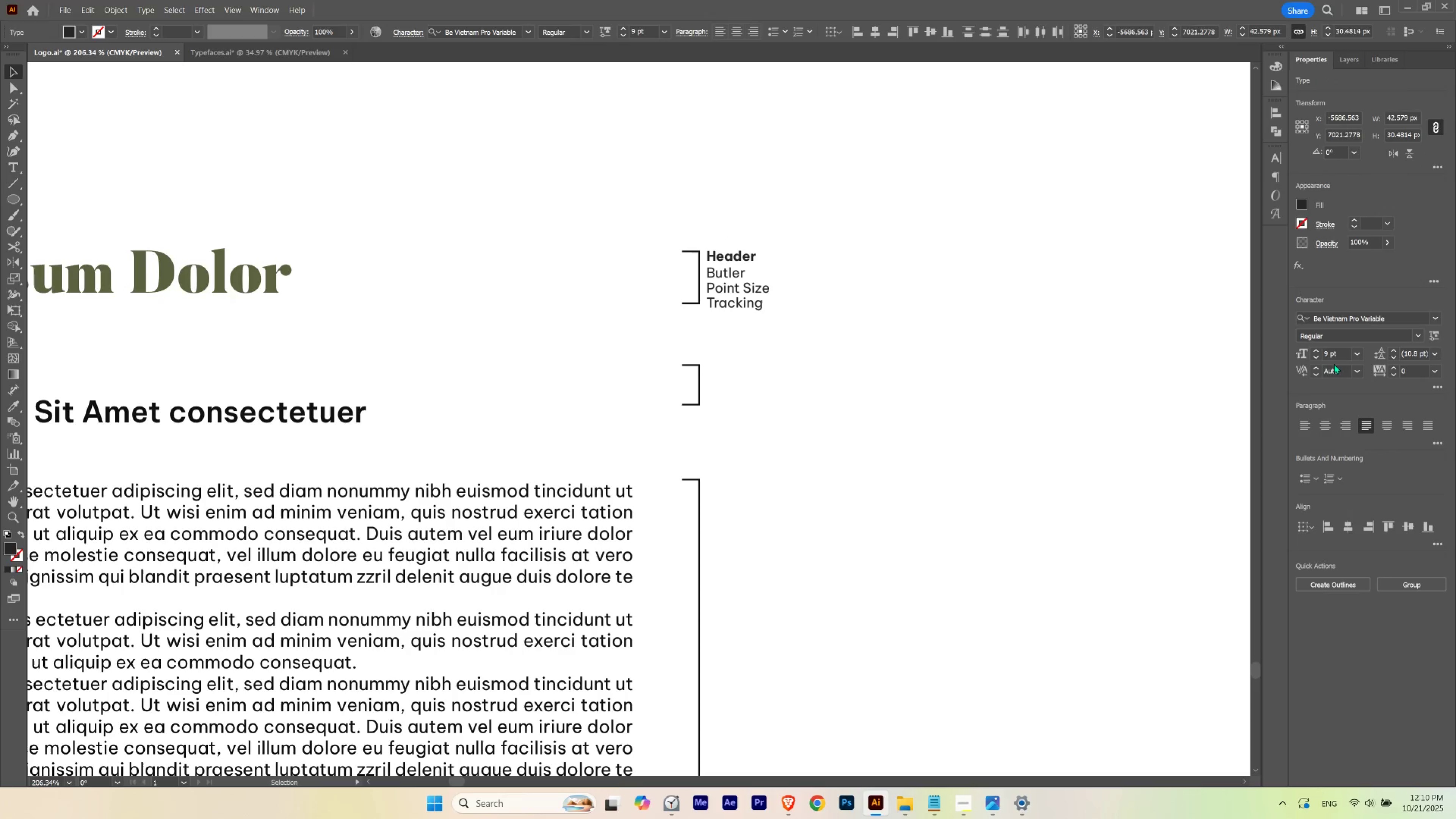 
hold_key(key=Space, duration=1.04)
 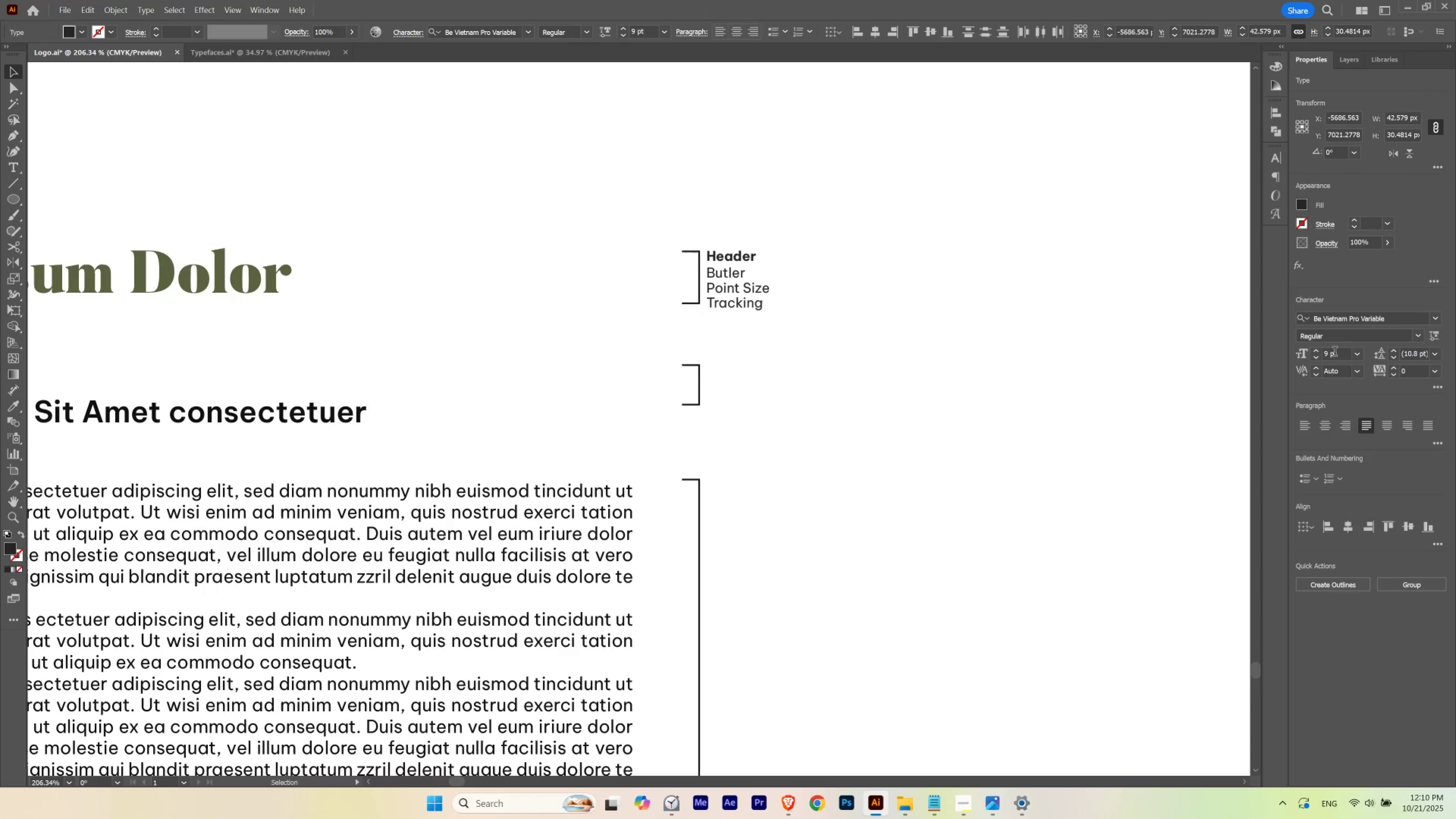 
scroll: coordinate [1334, 351], scroll_direction: down, amount: 2.0
 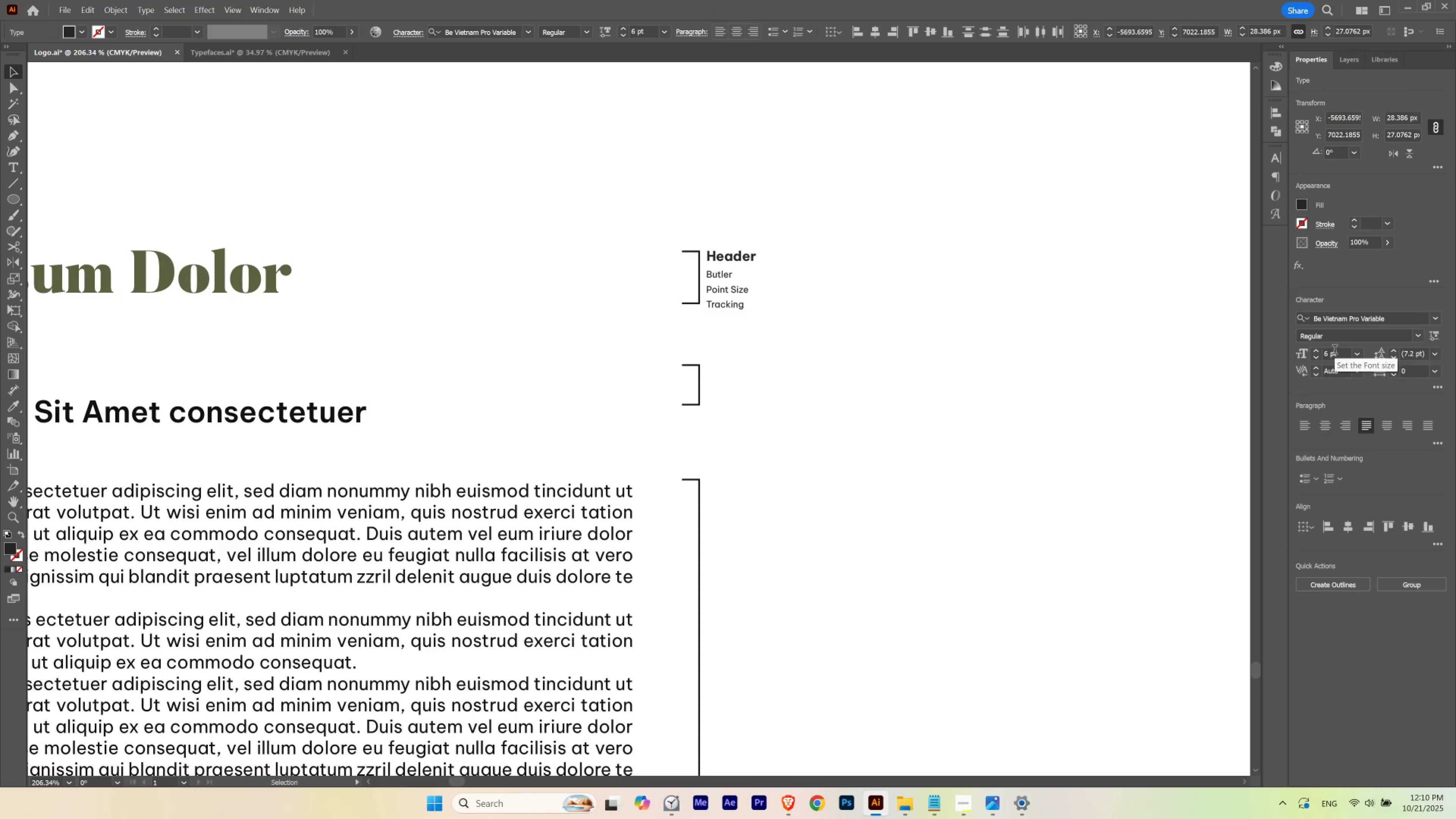 
hold_key(key=ControlLeft, duration=1.57)
scroll: coordinate [1334, 351], scroll_direction: up, amount: 6.0
 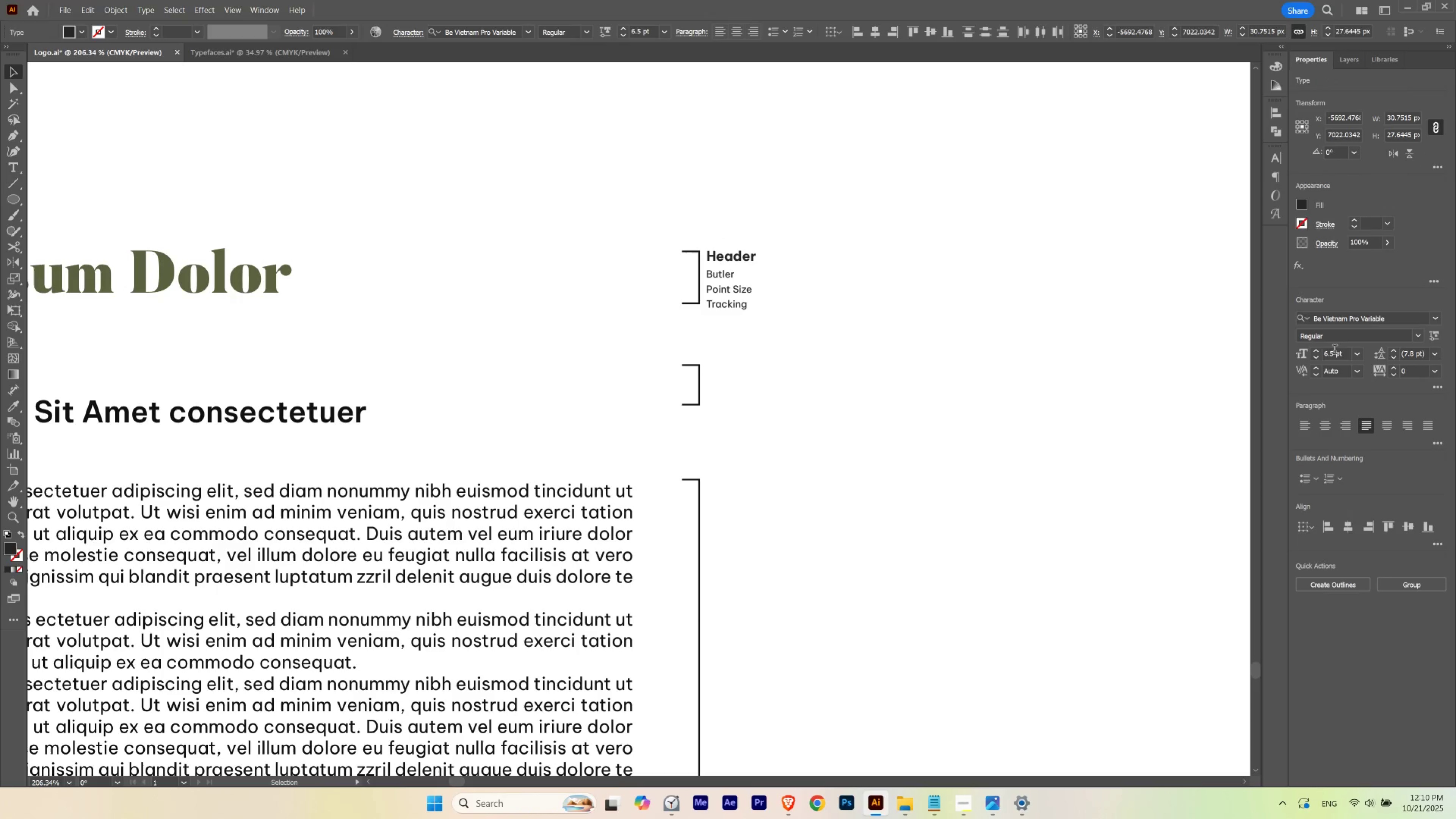 
hold_key(key=ControlLeft, duration=1.51)
 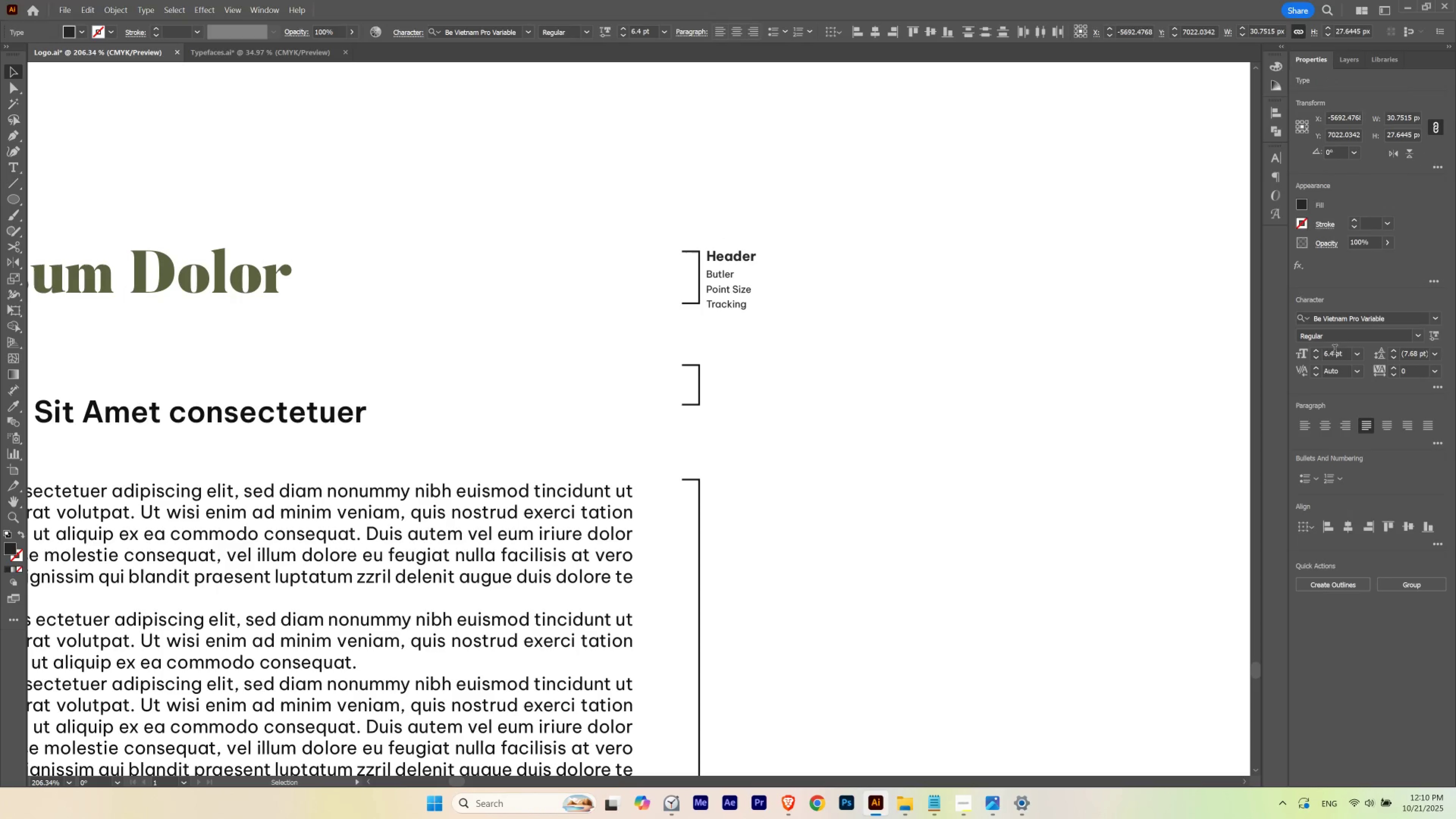 
hold_key(key=ControlLeft, duration=1.52)
scroll: coordinate [1334, 351], scroll_direction: none, amount: 0.0
 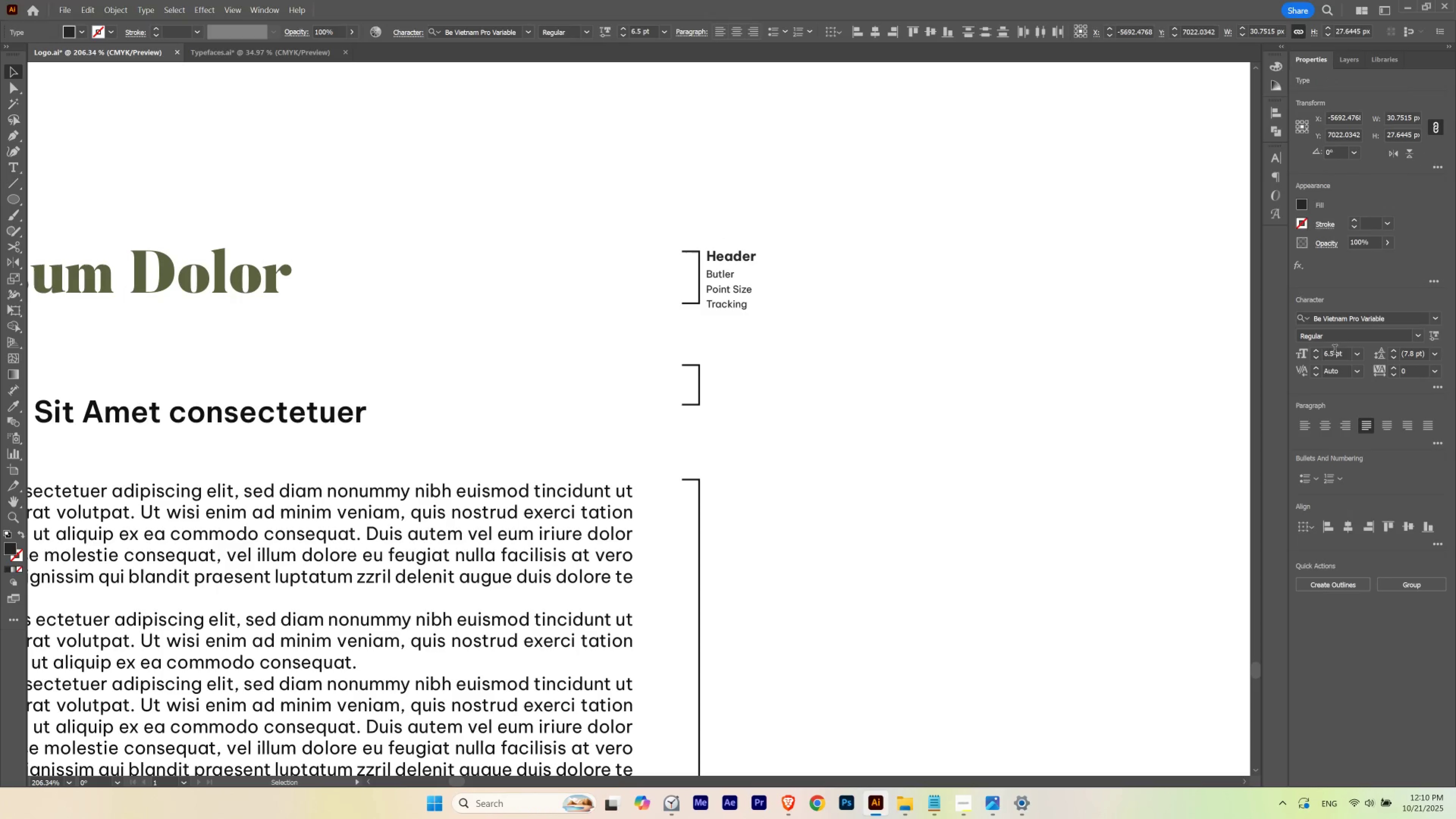 
scroll: coordinate [1334, 351], scroll_direction: up, amount: 2.0
 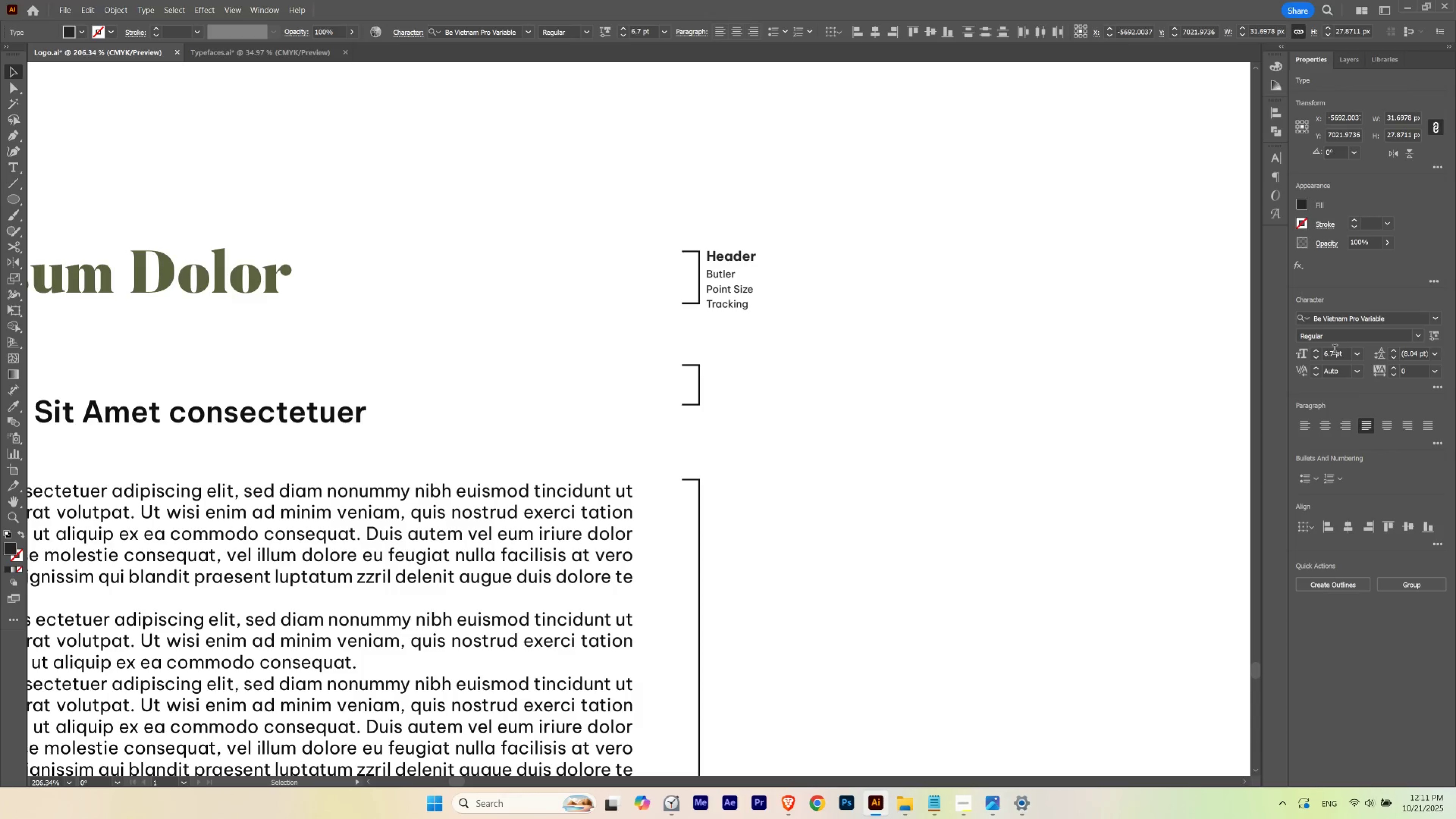 
hold_key(key=ControlLeft, duration=1.51)
 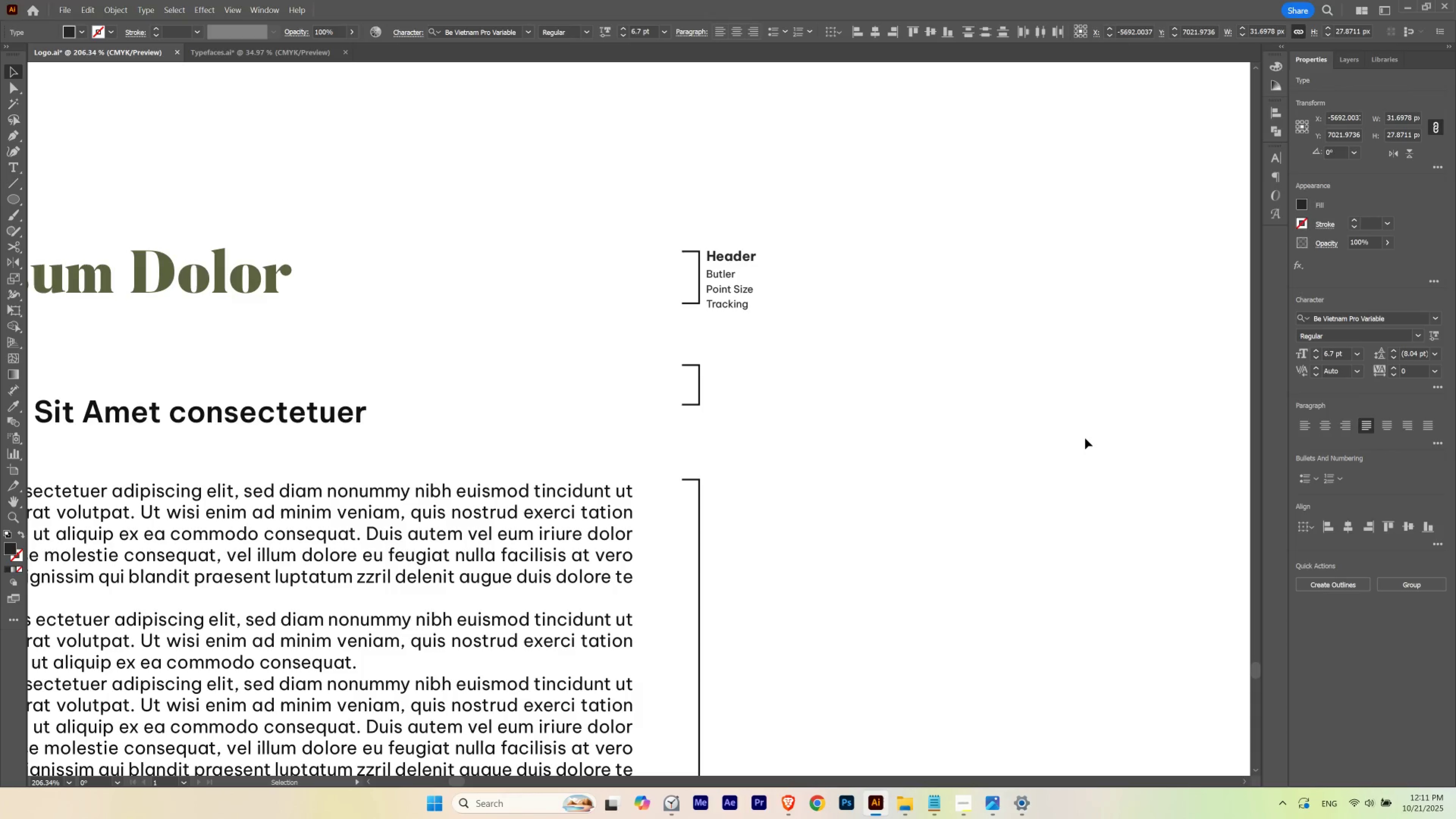 
hold_key(key=ControlLeft, duration=0.45)
 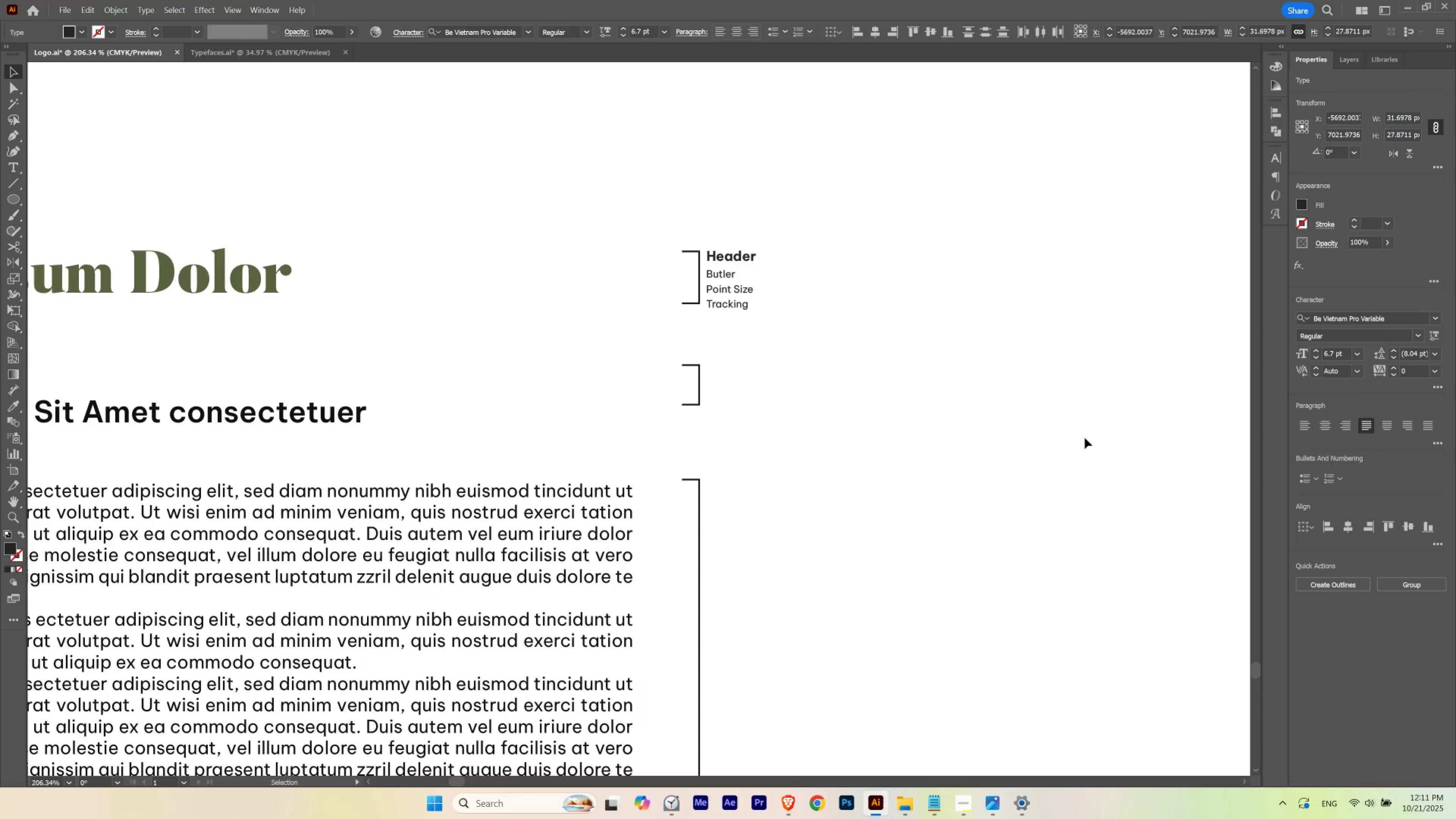 
left_click([1085, 438])
 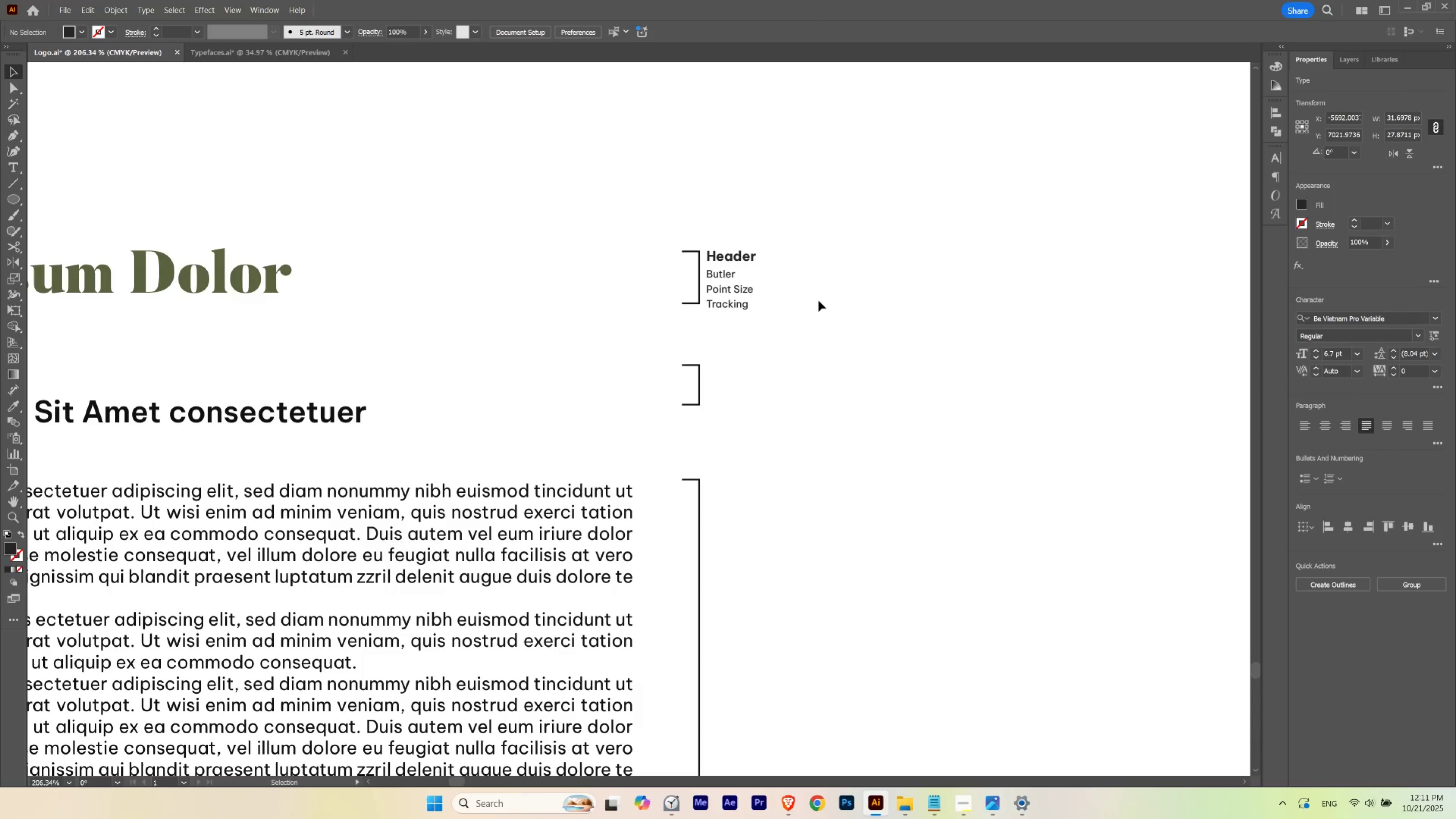 
hold_key(key=ControlLeft, duration=0.58)
 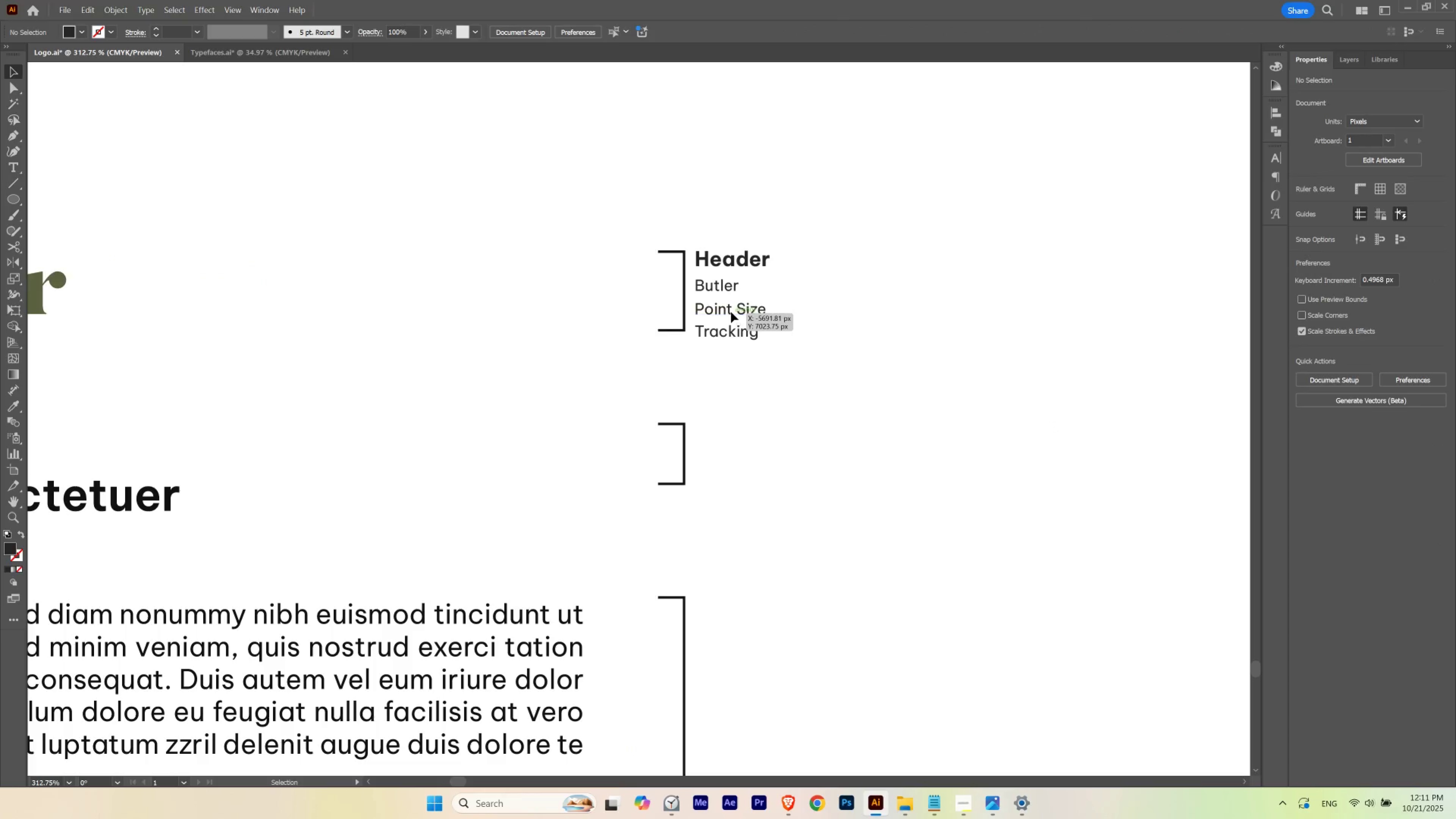 
hold_key(key=Space, duration=0.58)
 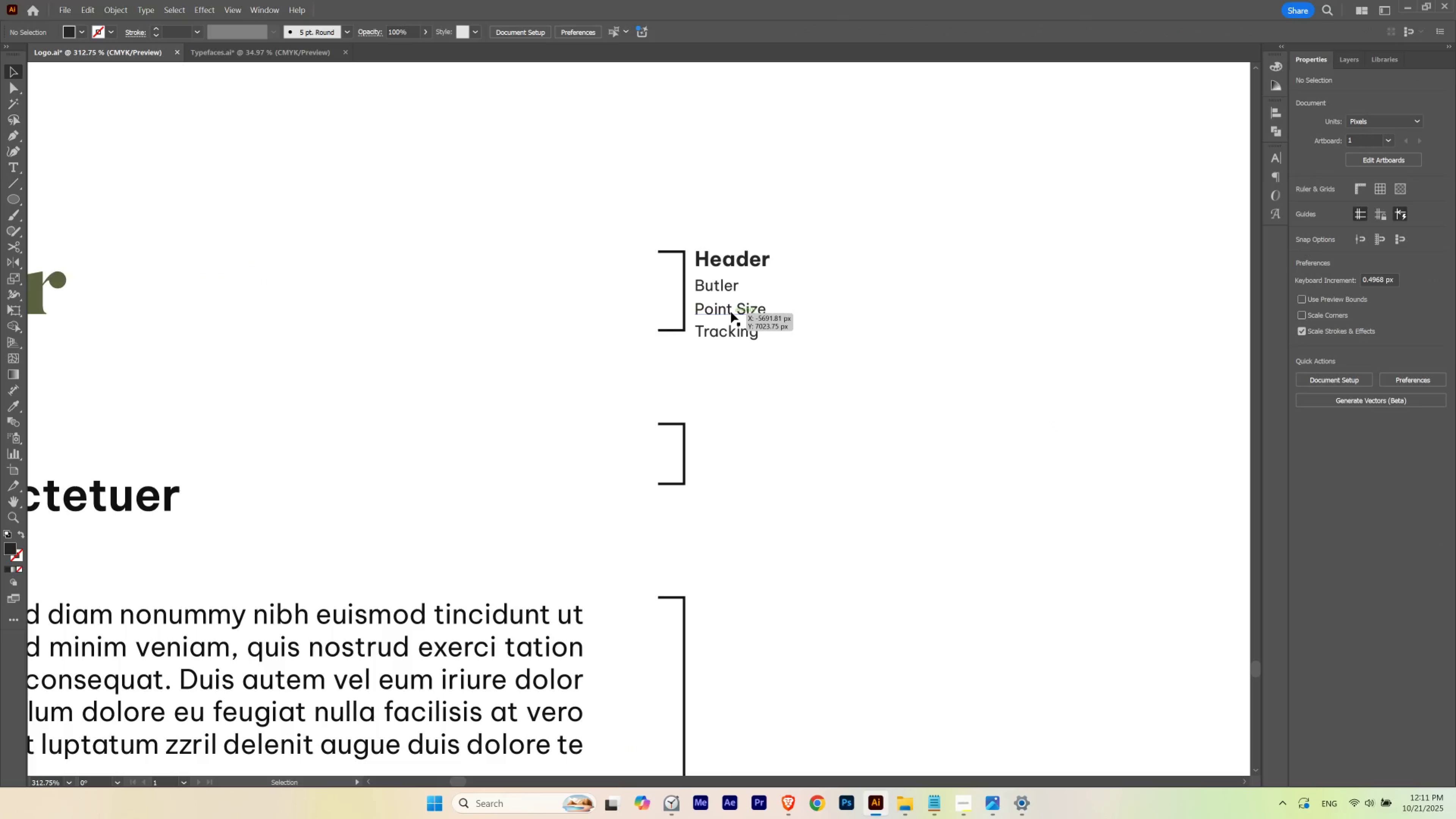 
hold_key(key=ShiftLeft, duration=1.5)
 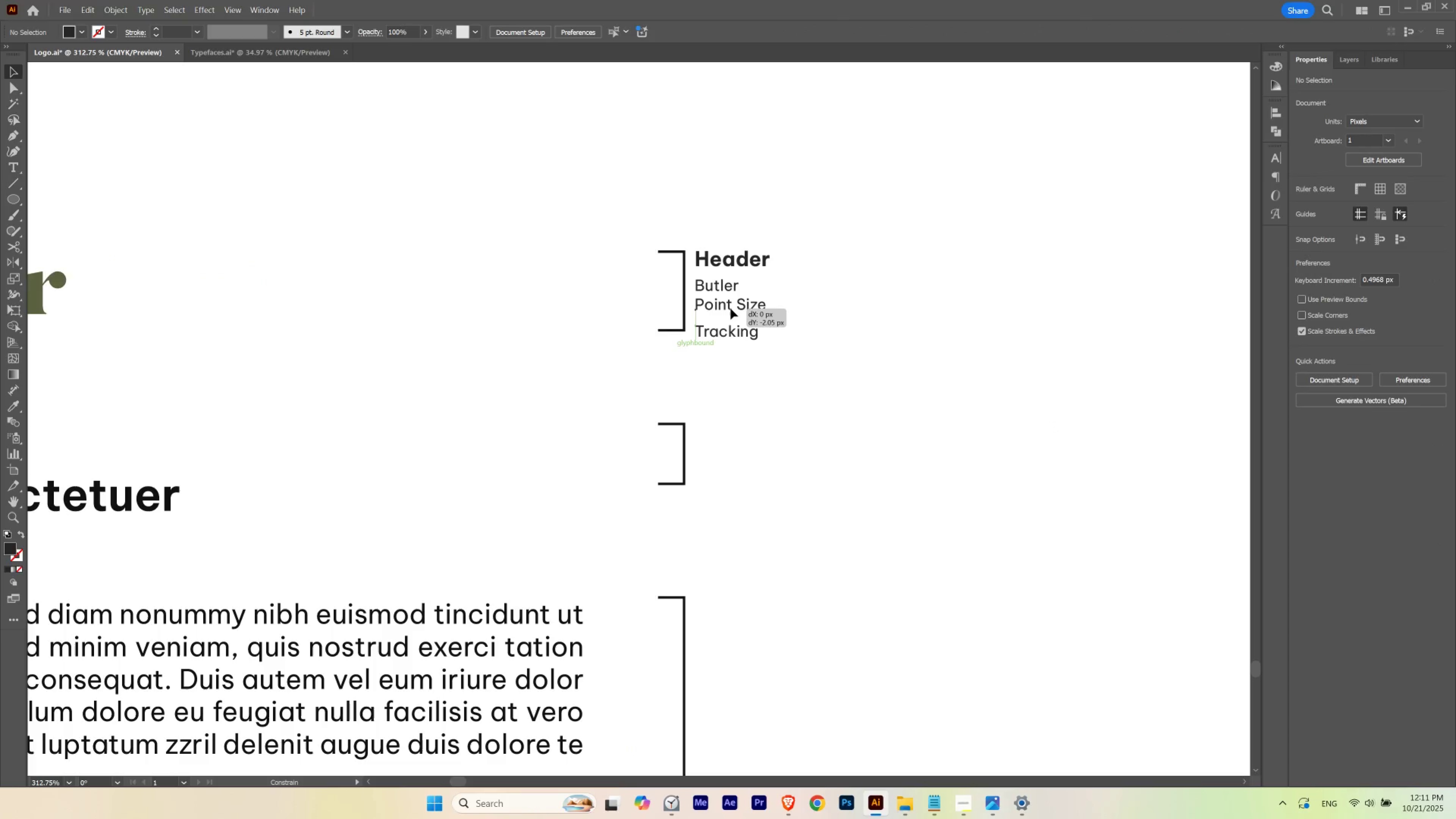 
hold_key(key=ShiftLeft, duration=1.37)
 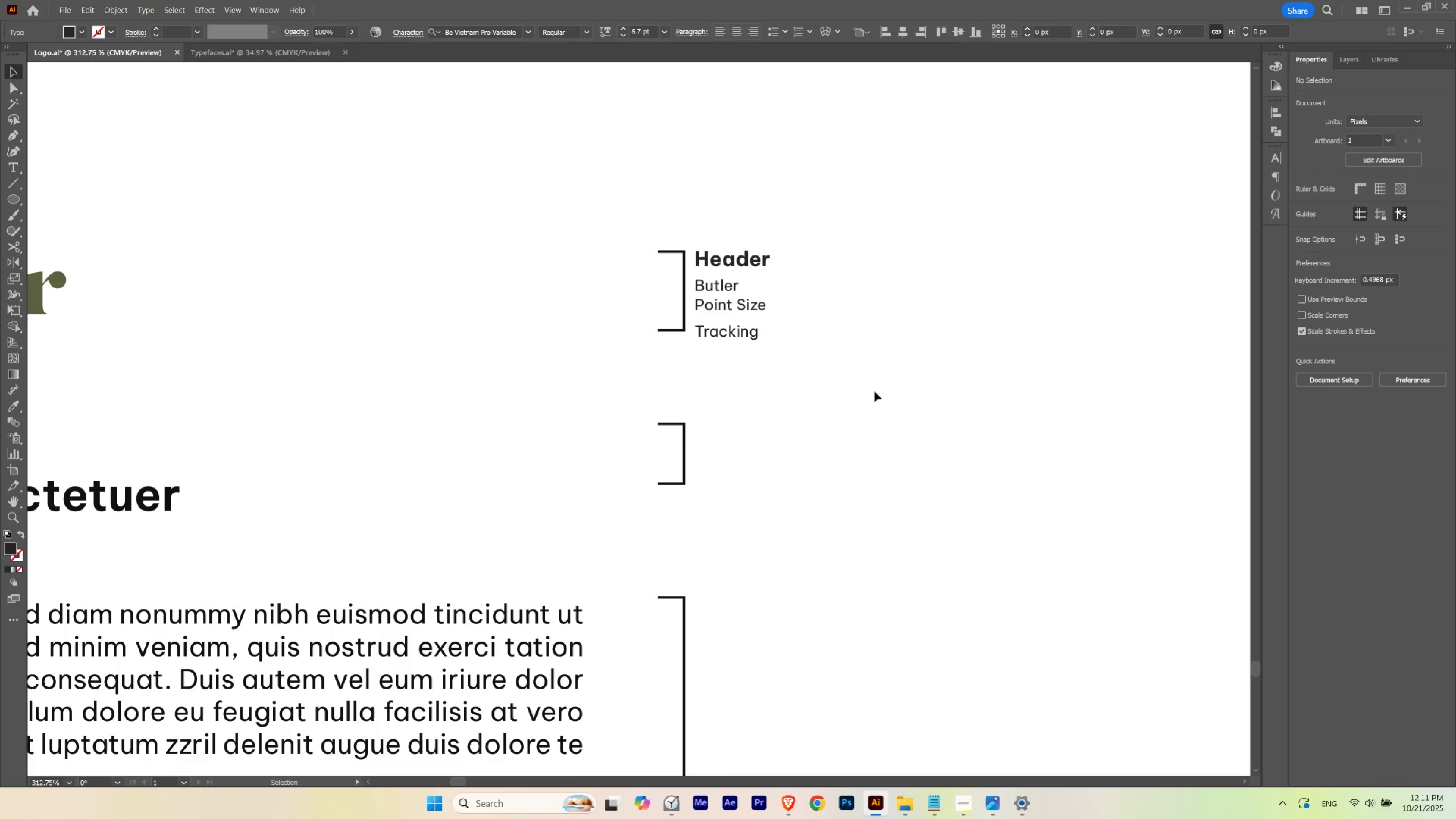 
left_click([876, 392])
 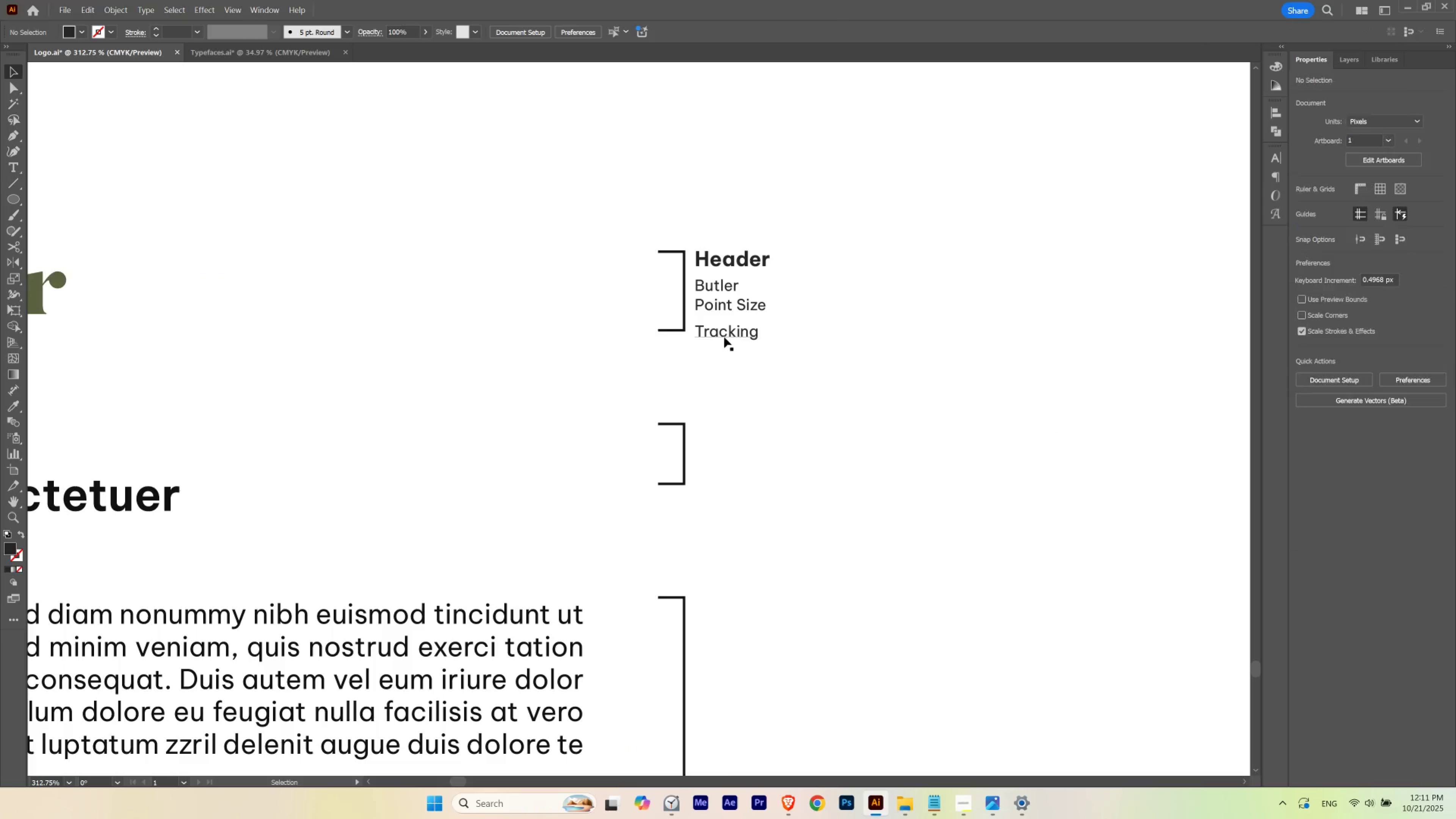 
hold_key(key=ShiftLeft, duration=1.31)
 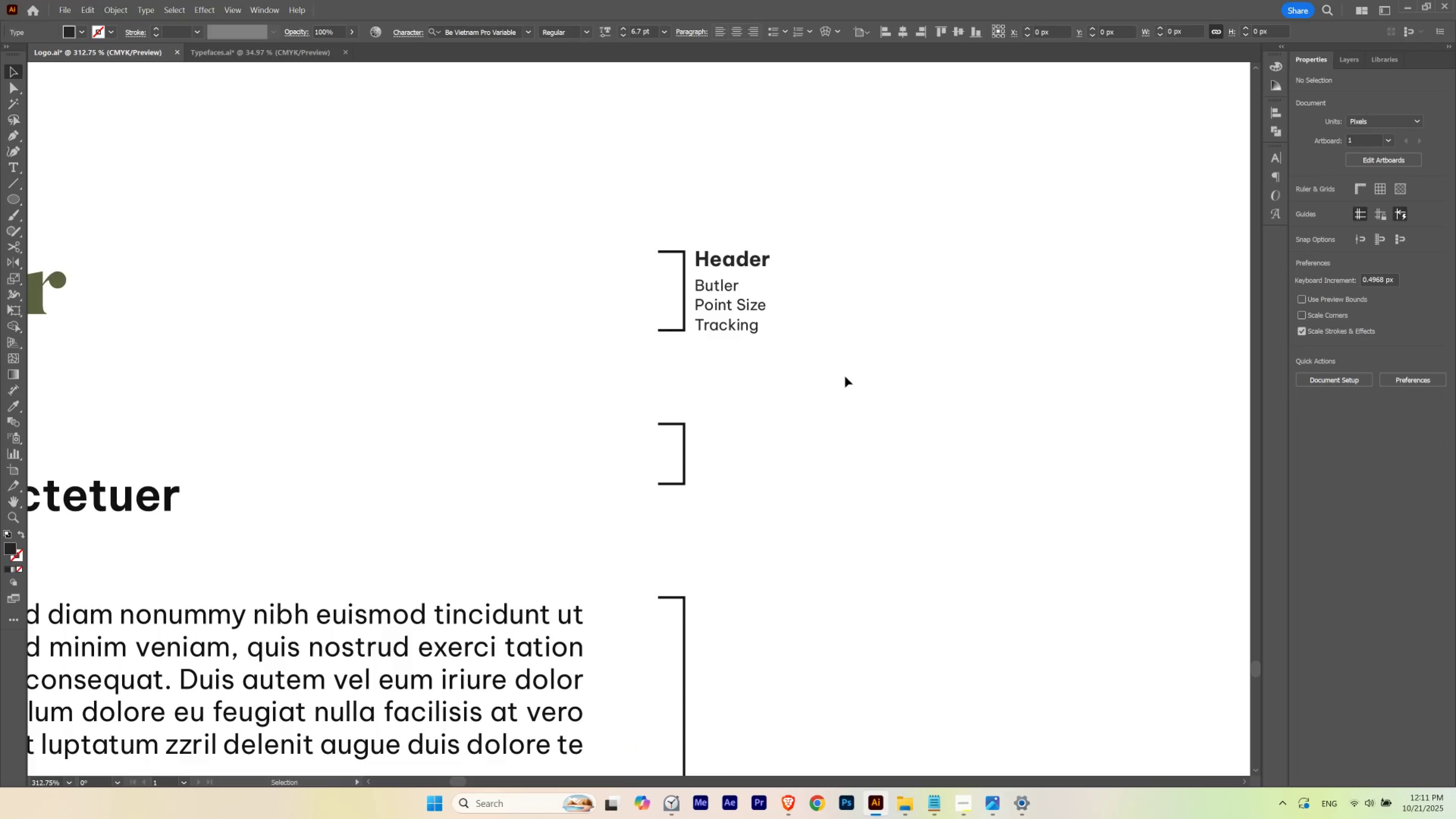 
left_click([848, 377])
 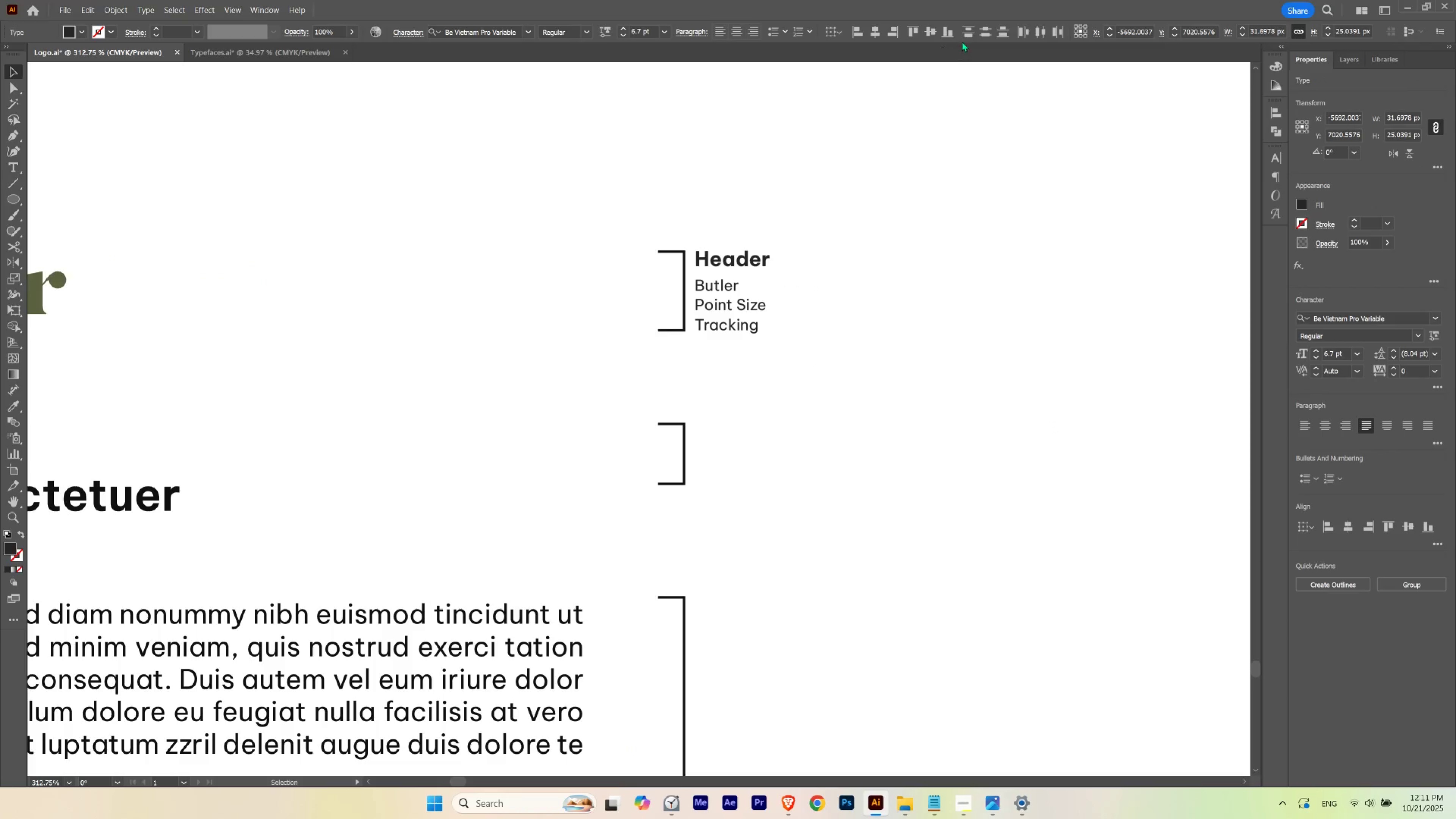 
left_click([984, 35])
 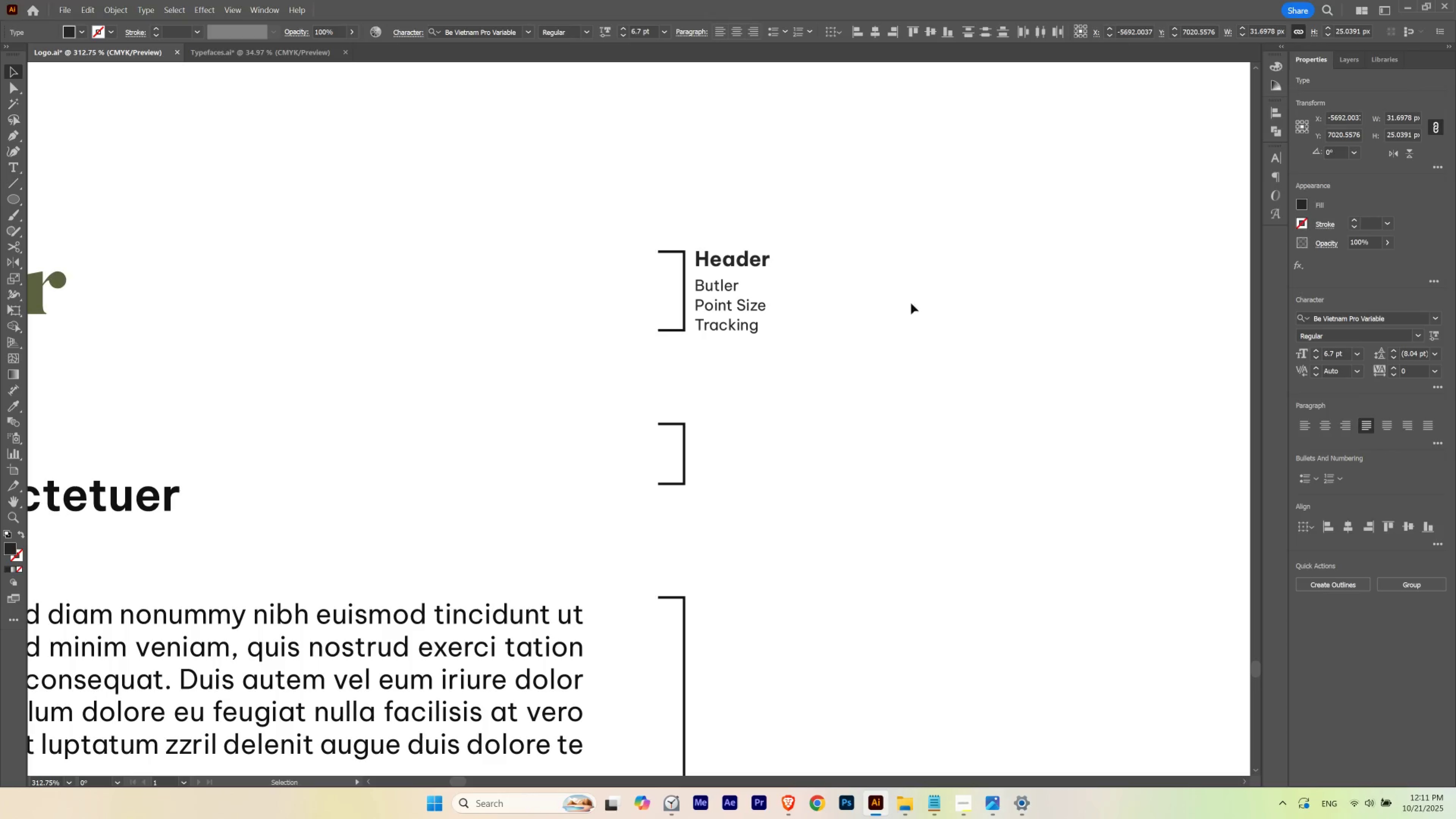 
left_click([906, 310])
 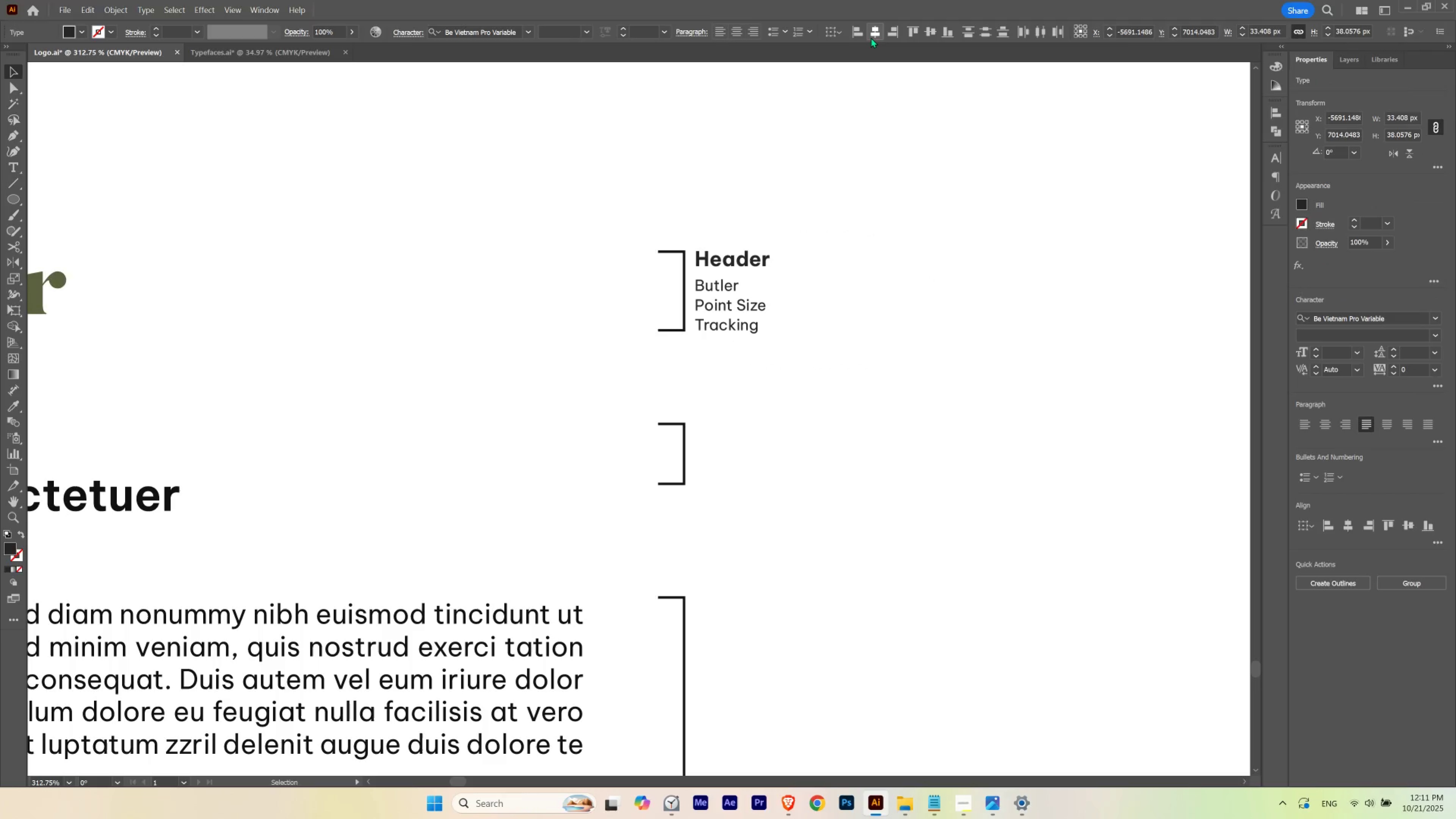 
left_click([856, 33])
 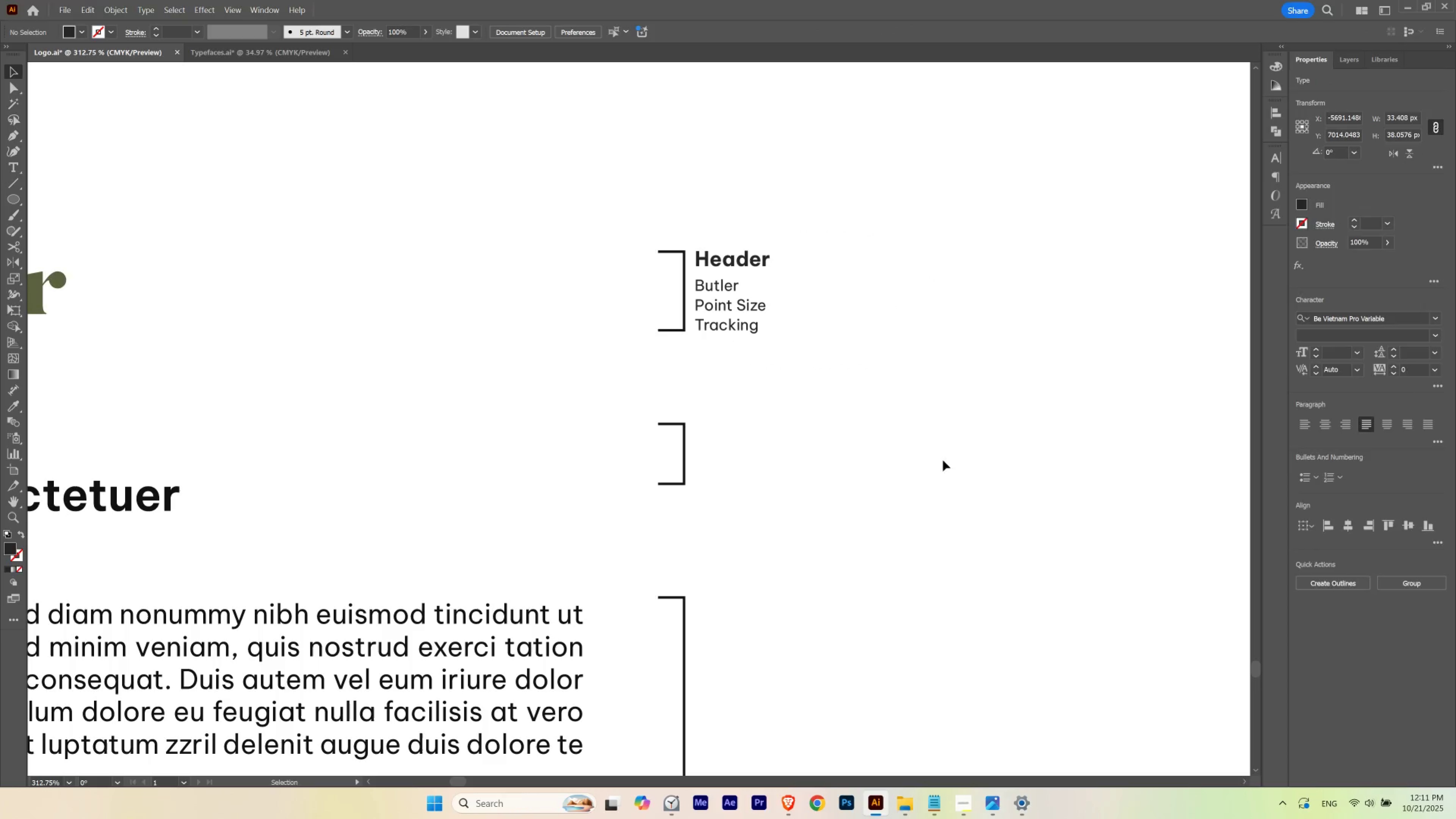 
double_click([892, 452])
 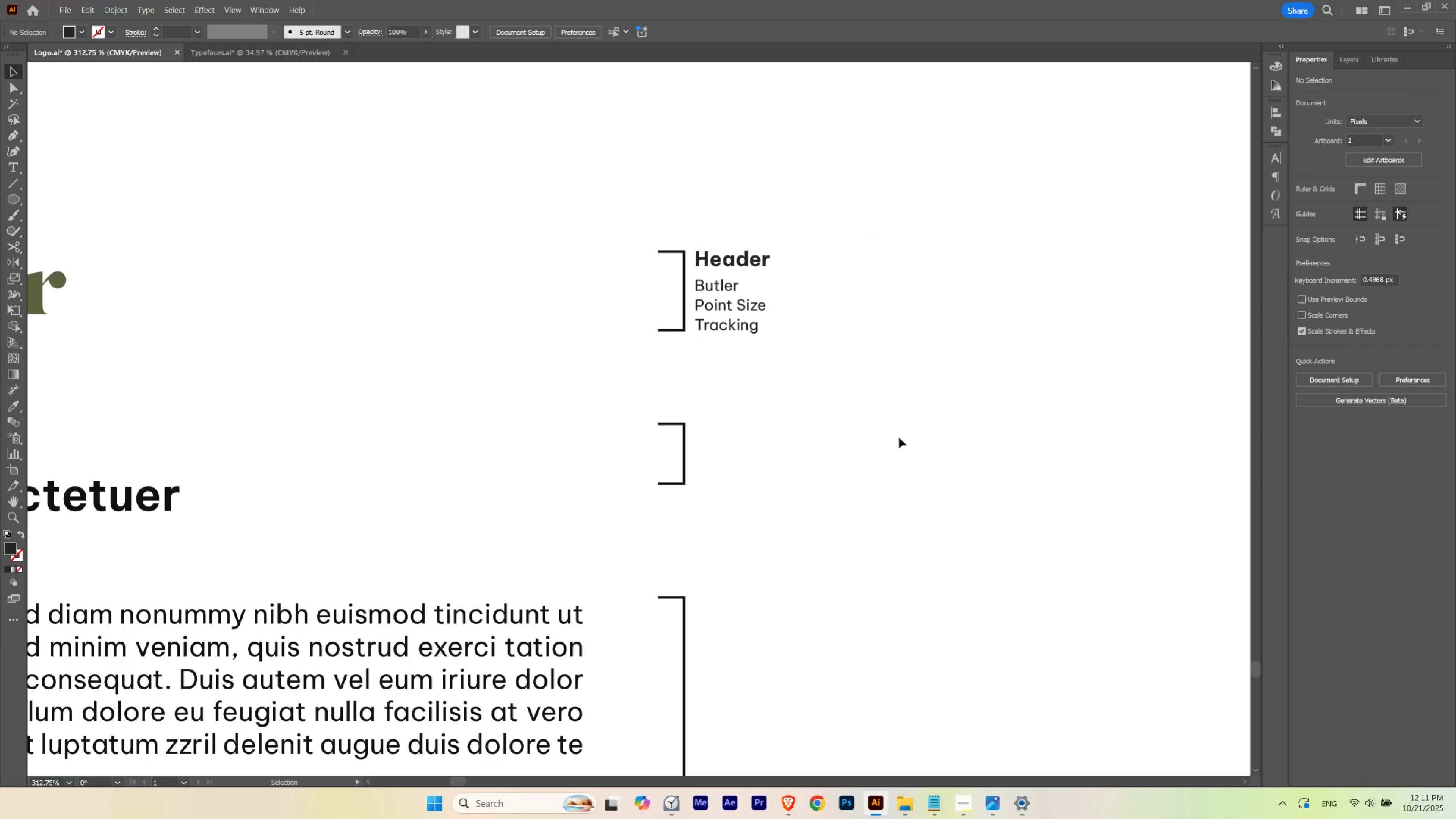 
hold_key(key=ControlLeft, duration=2.09)
 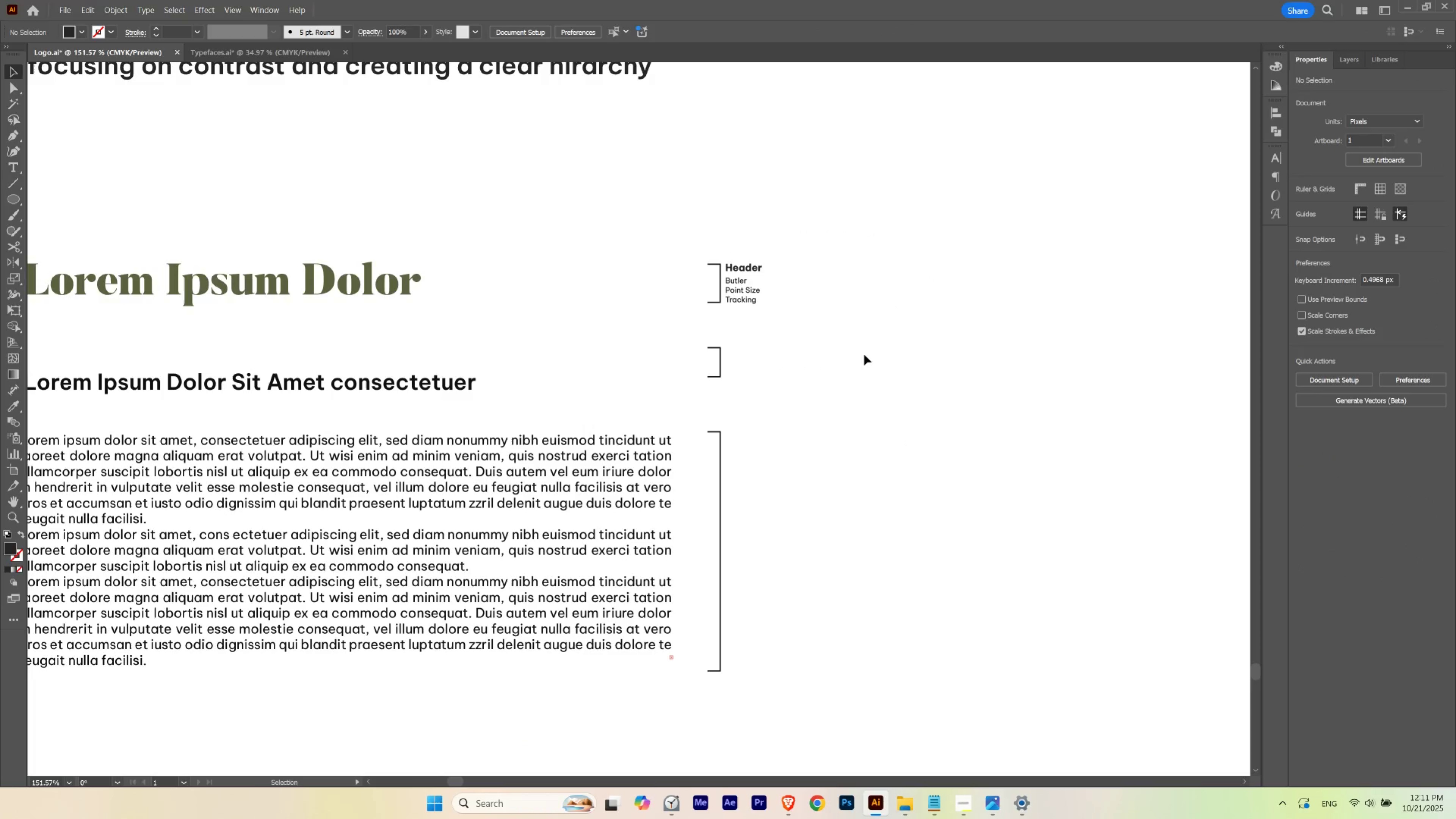 
hold_key(key=Space, duration=1.52)
 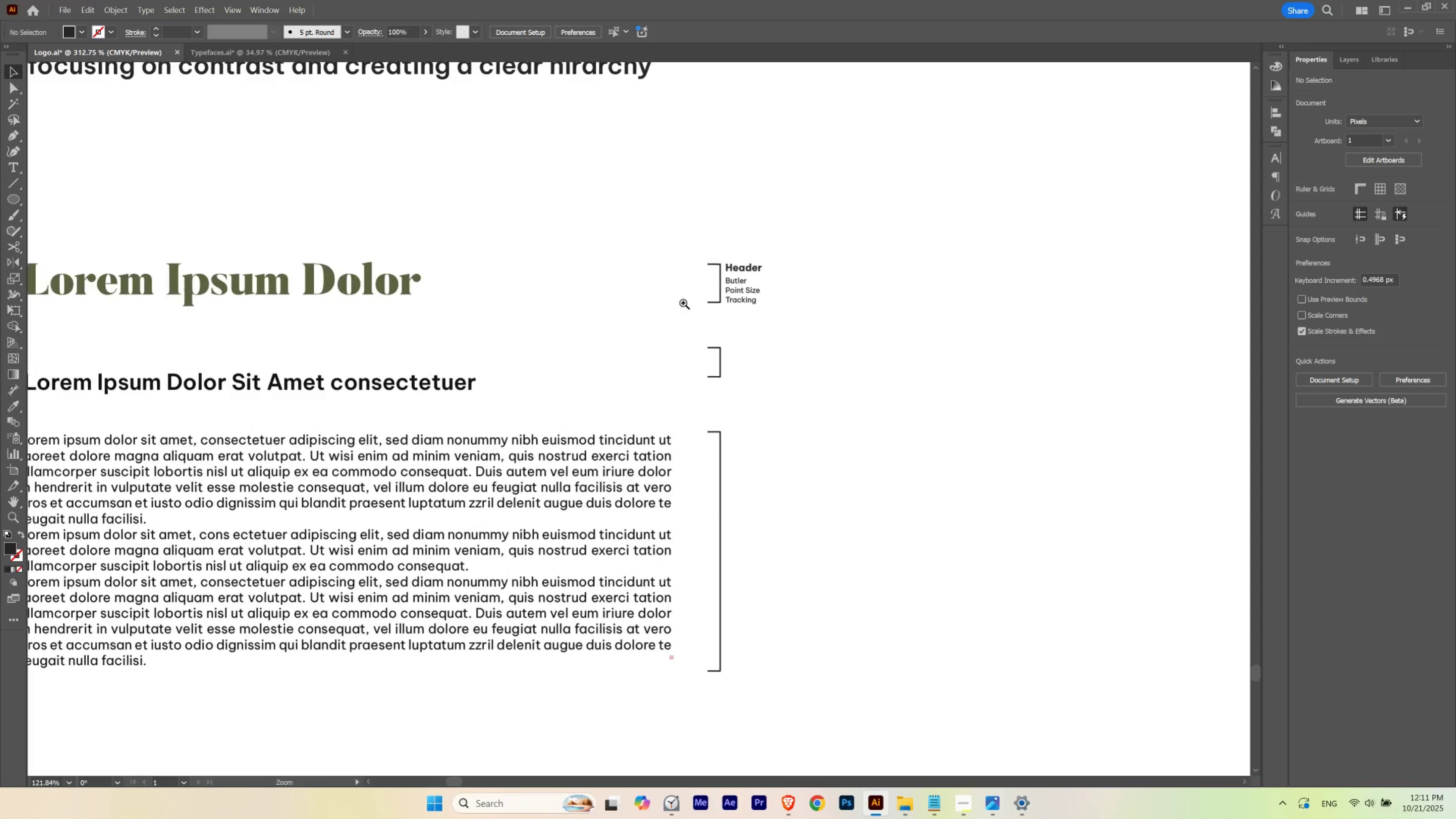 
hold_key(key=Space, duration=0.62)
 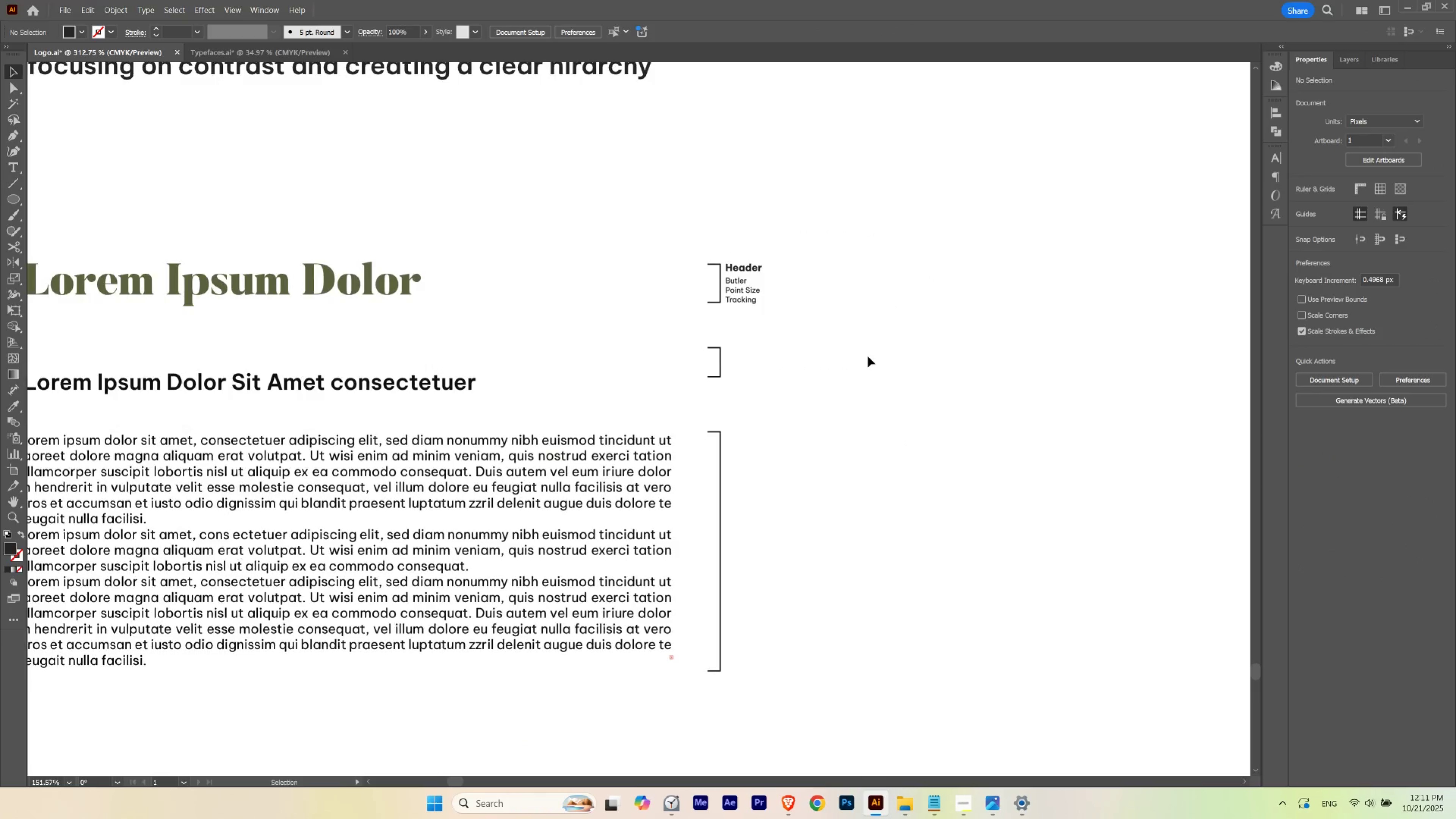 
left_click([868, 356])
 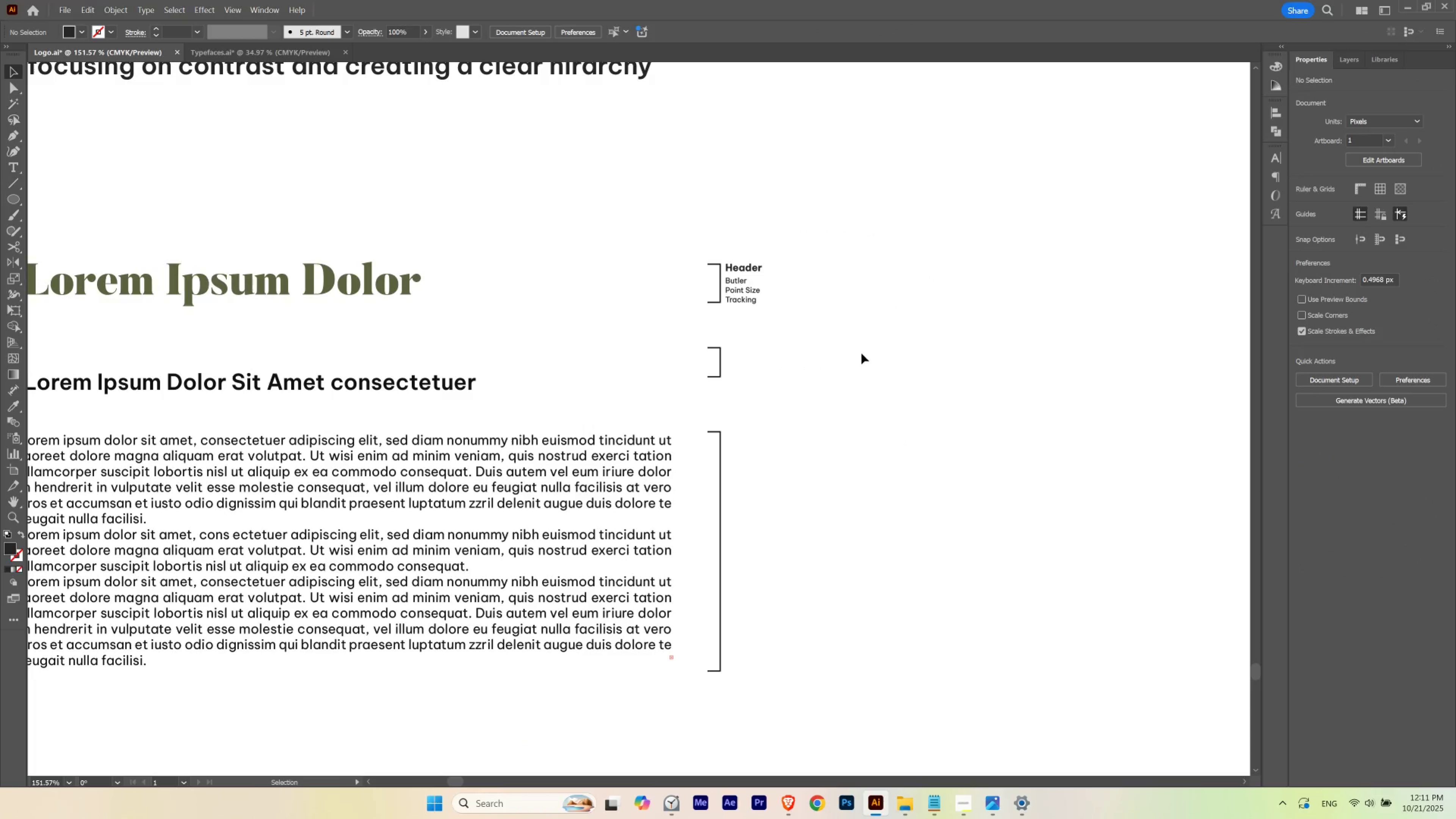 
hold_key(key=ControlLeft, duration=0.61)
 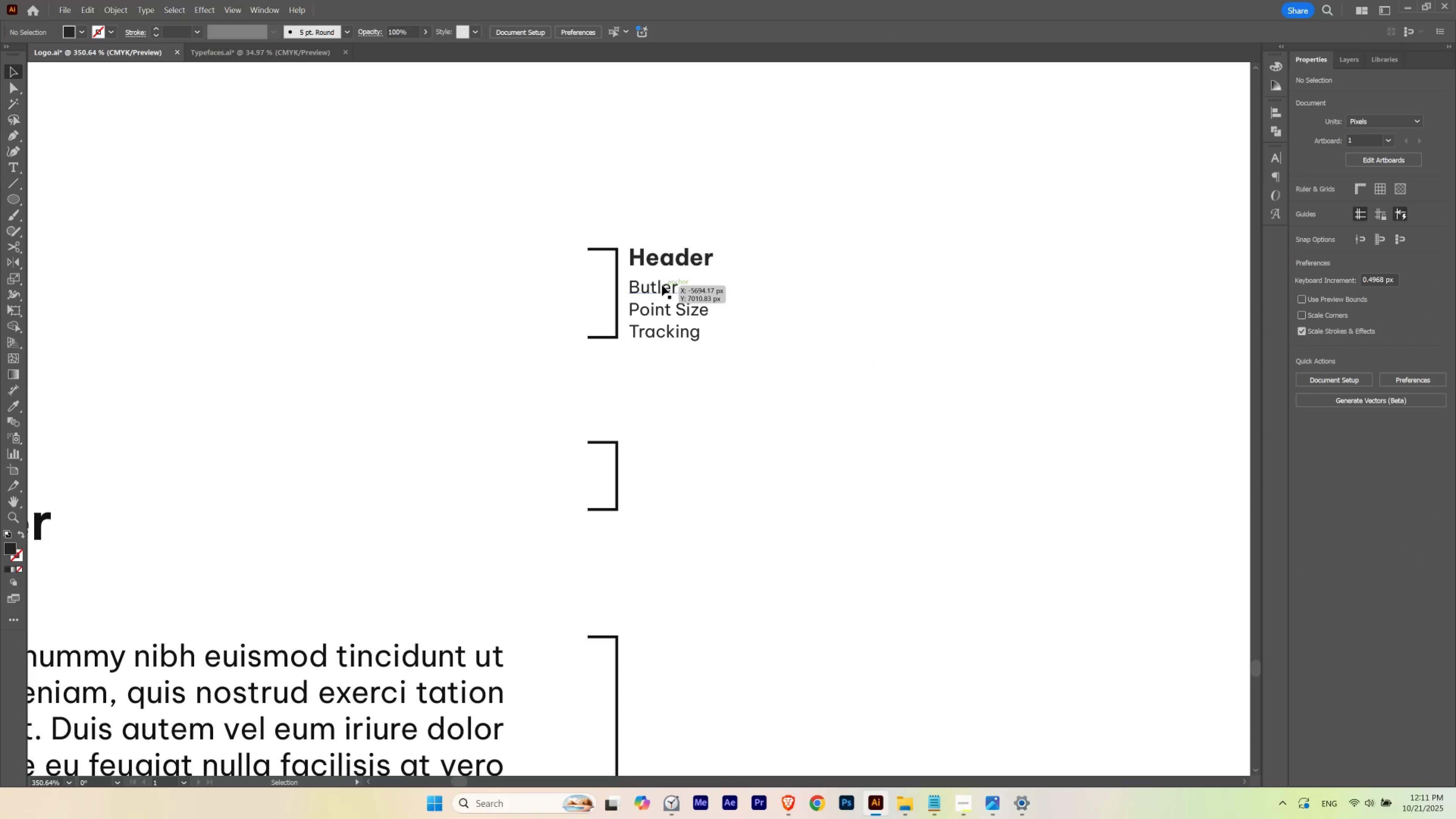 
hold_key(key=Space, duration=0.65)
 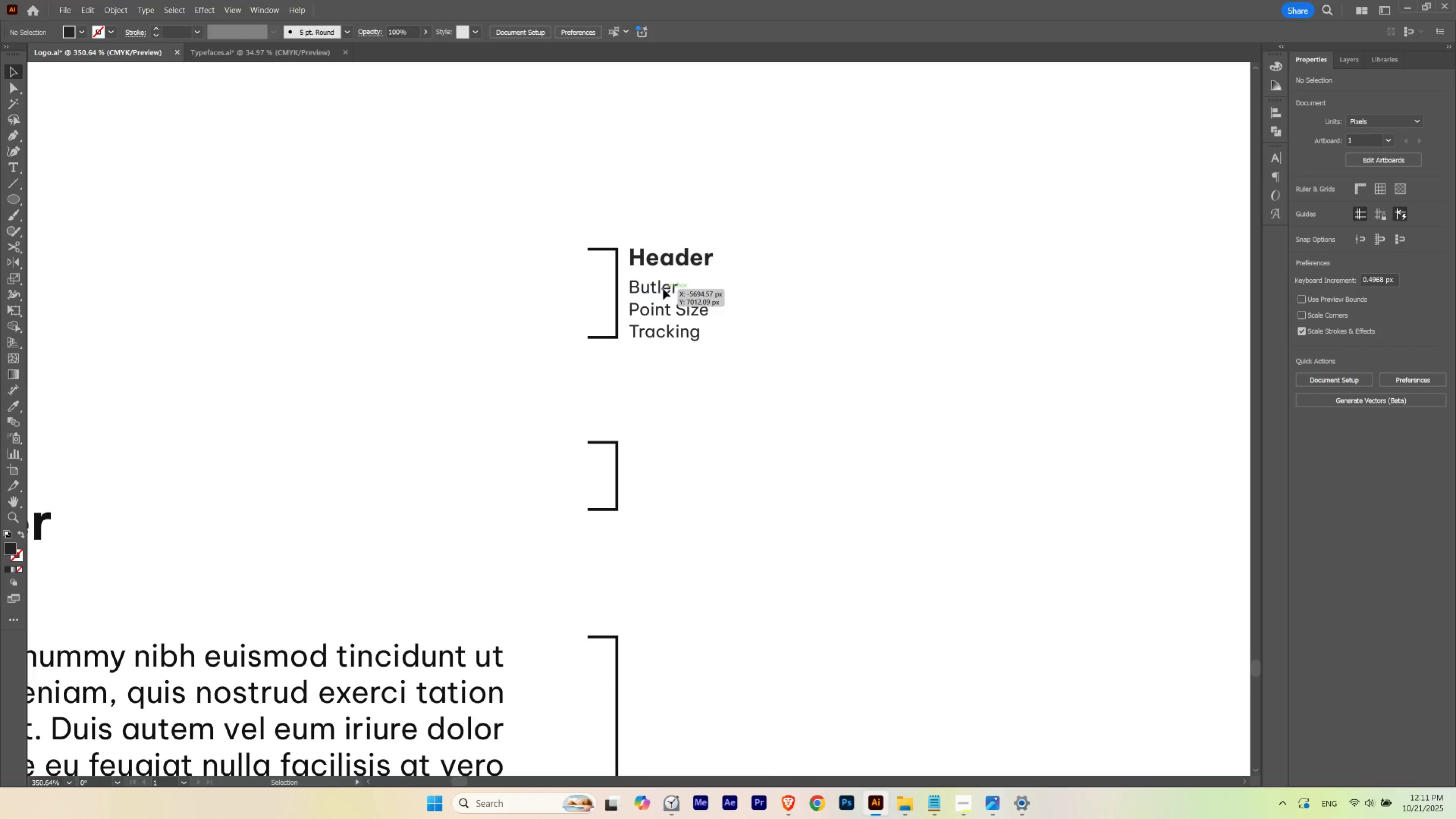 
double_click([663, 289])
 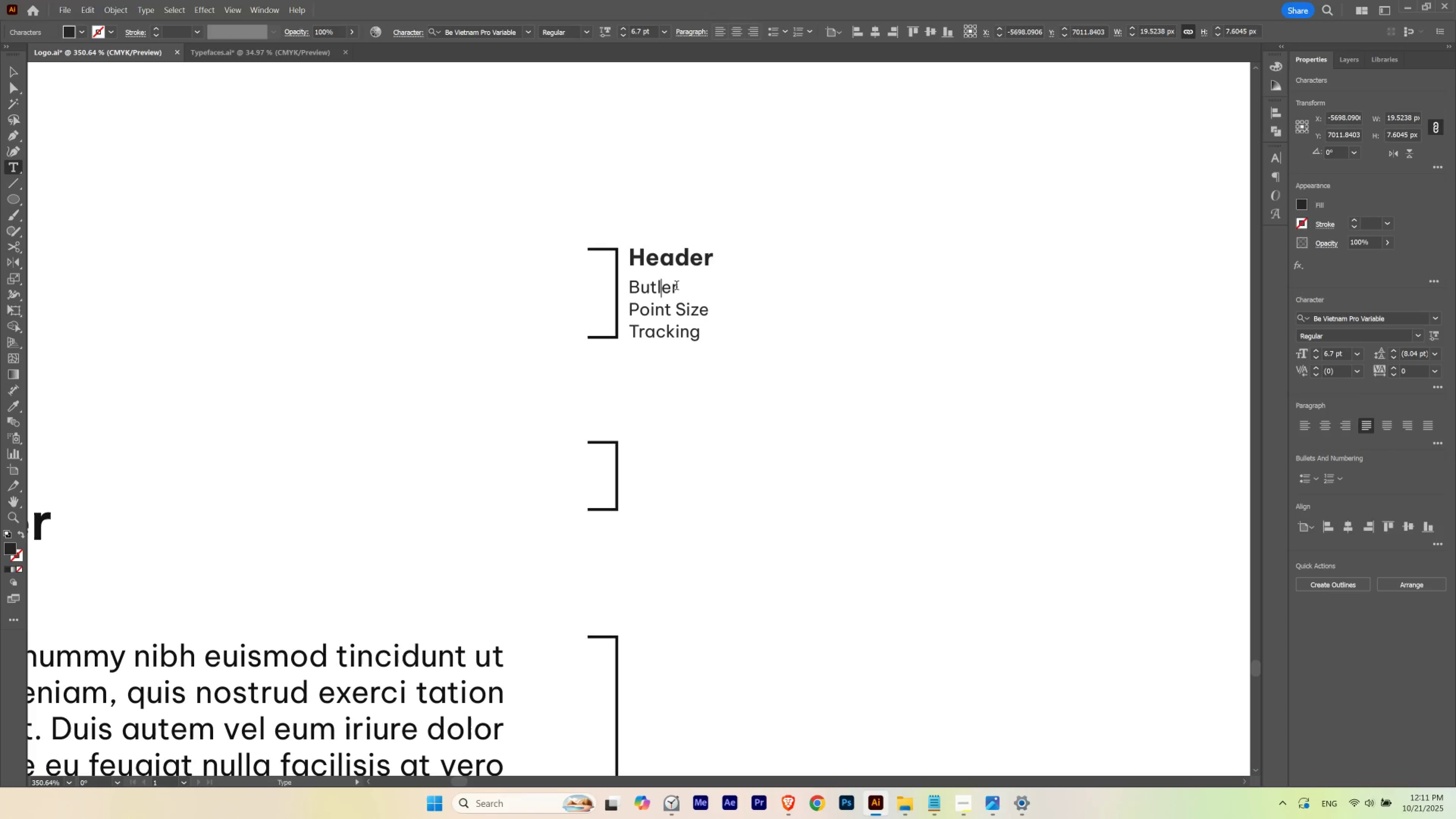 
key(Escape)
 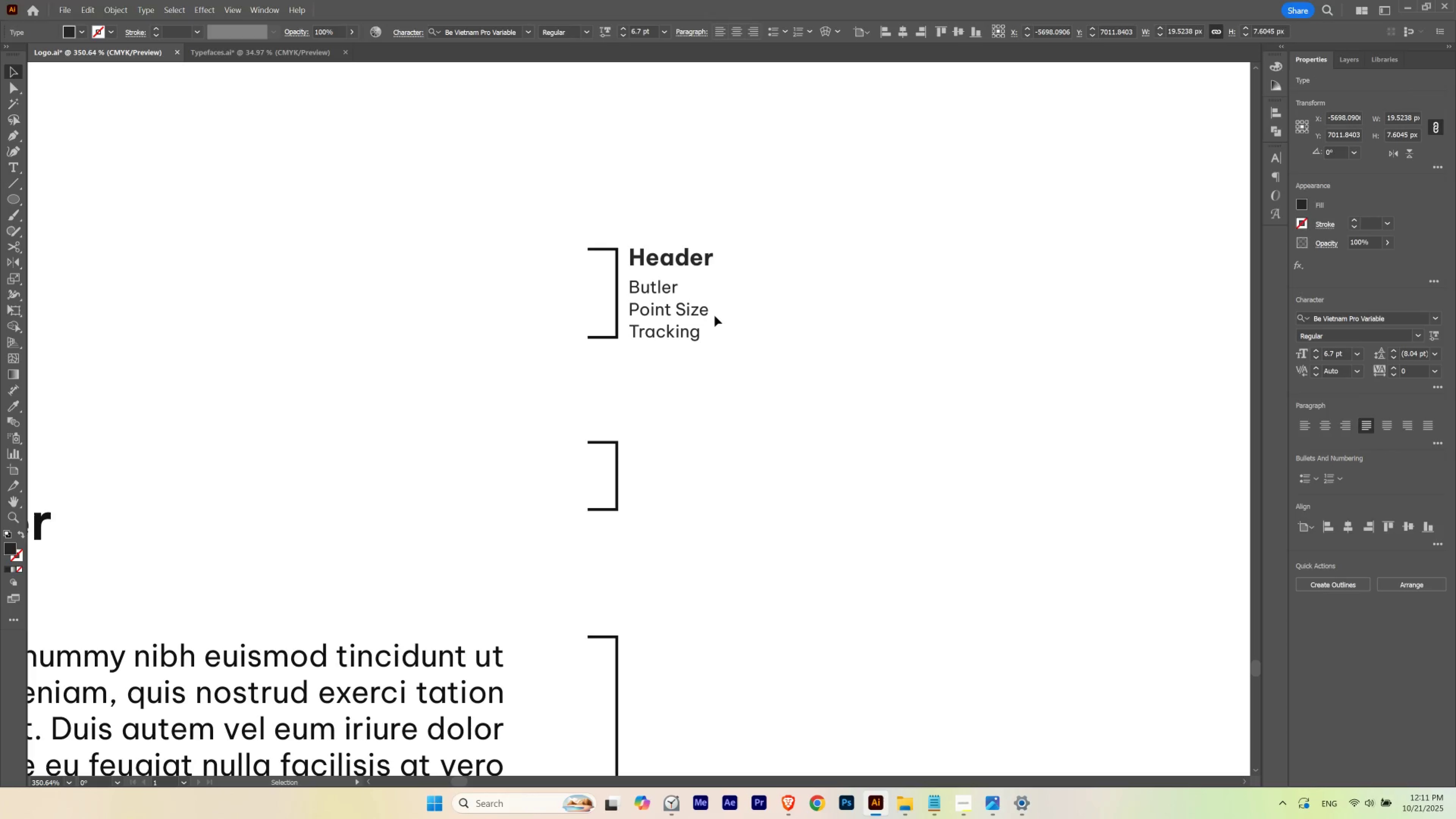 
hold_key(key=Space, duration=0.47)
 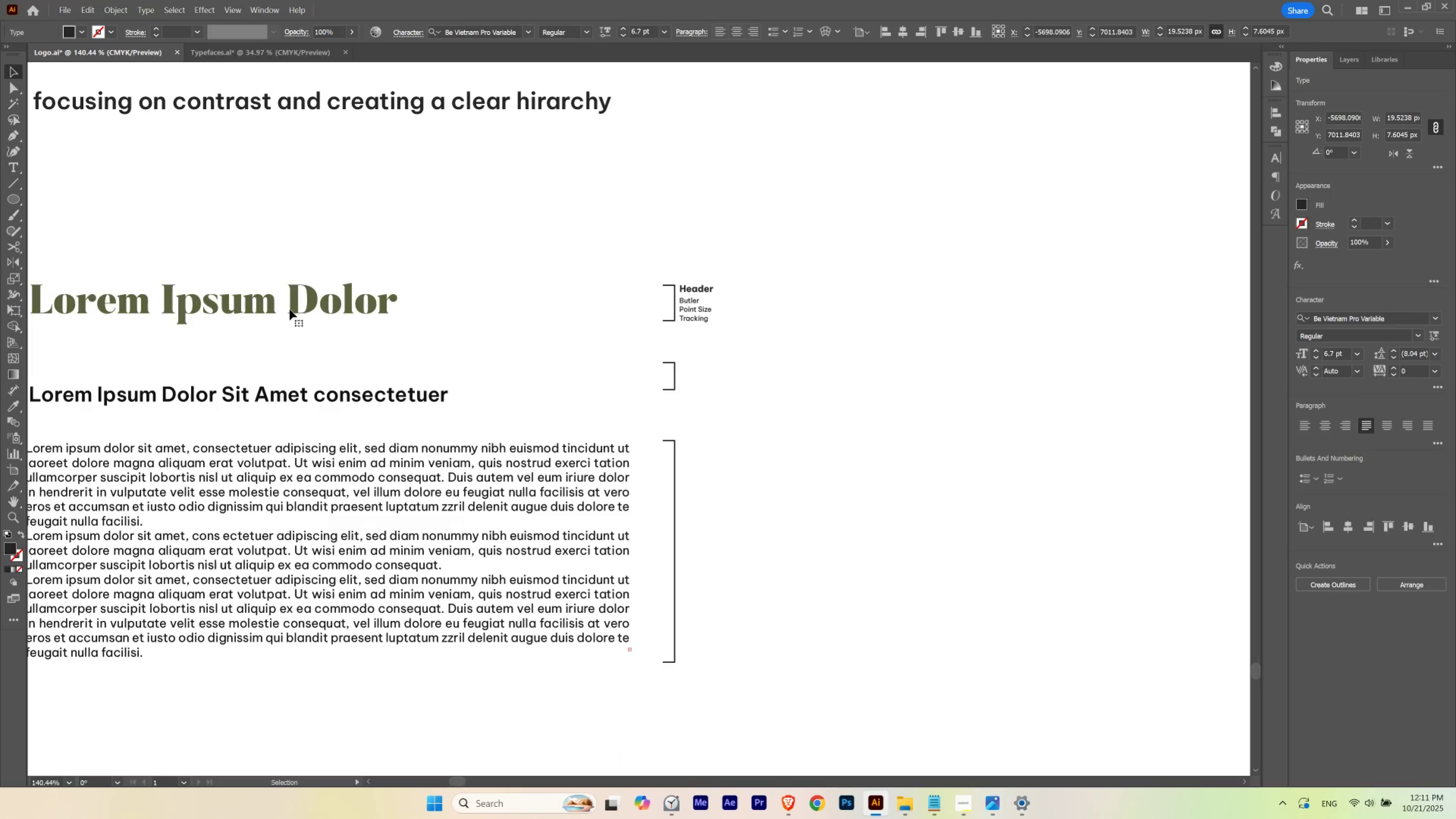 
hold_key(key=ControlLeft, duration=0.43)
 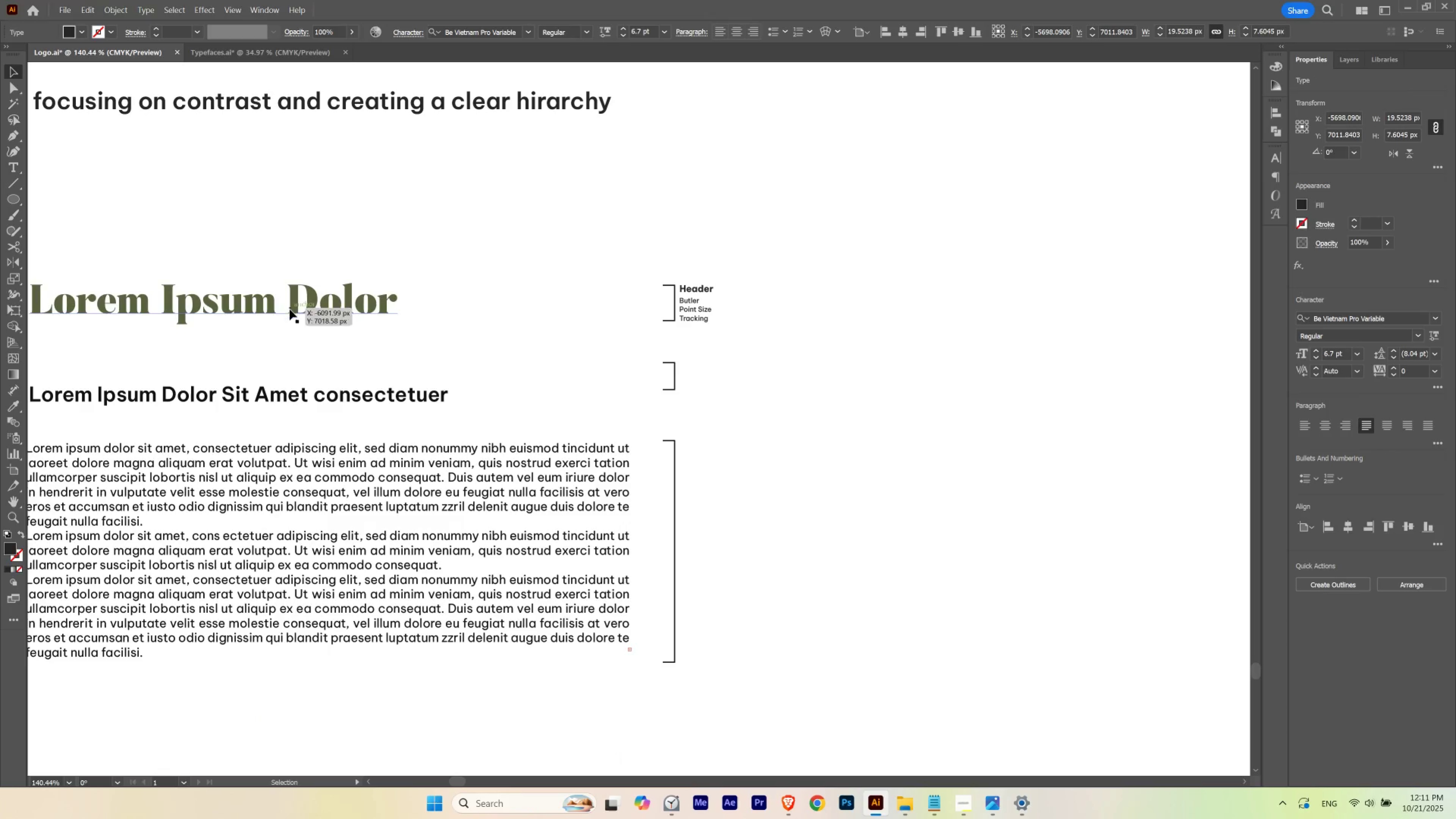 
left_click([290, 309])
 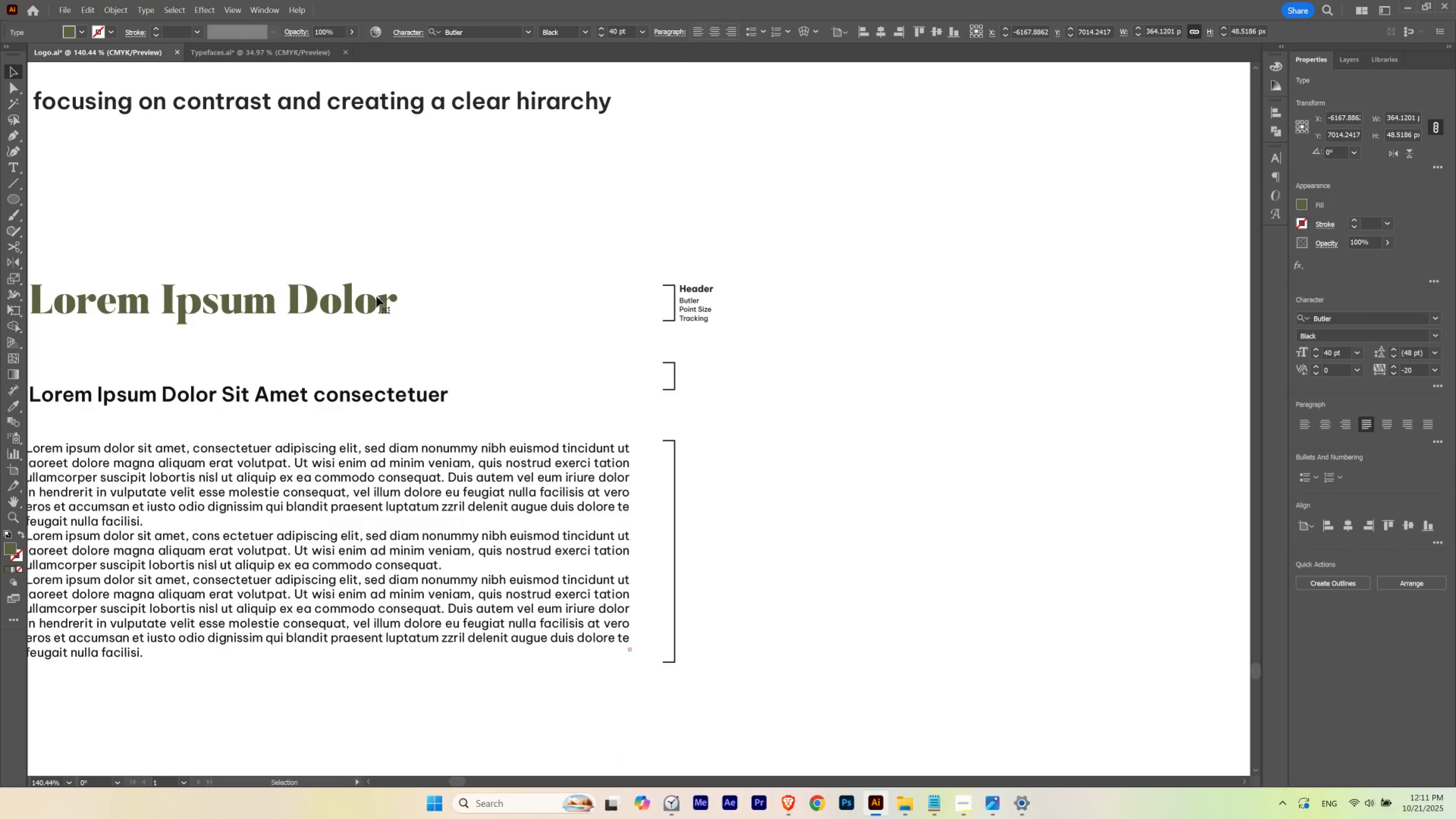 
left_click([456, 337])
 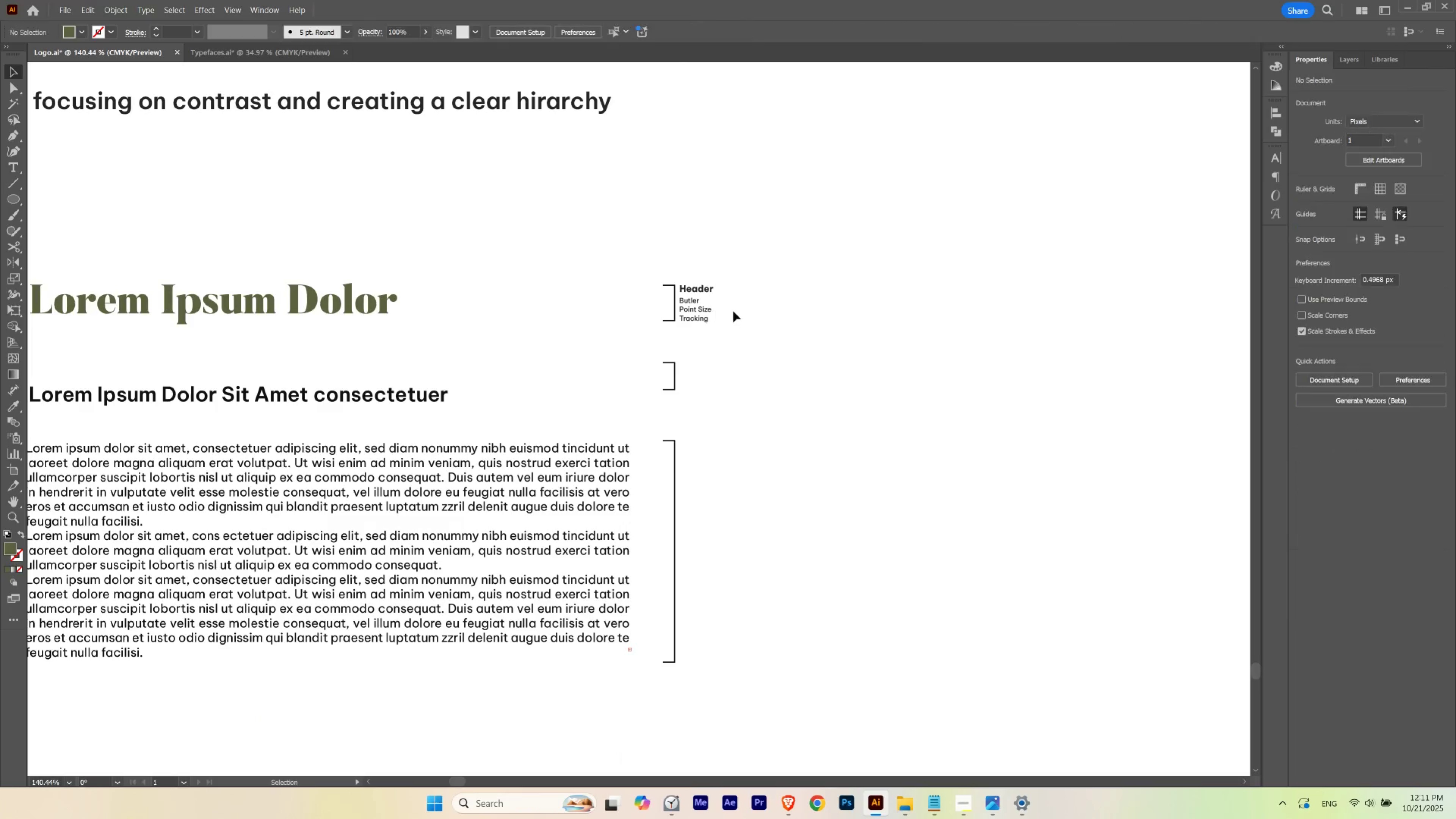 
hold_key(key=ControlLeft, duration=0.52)
 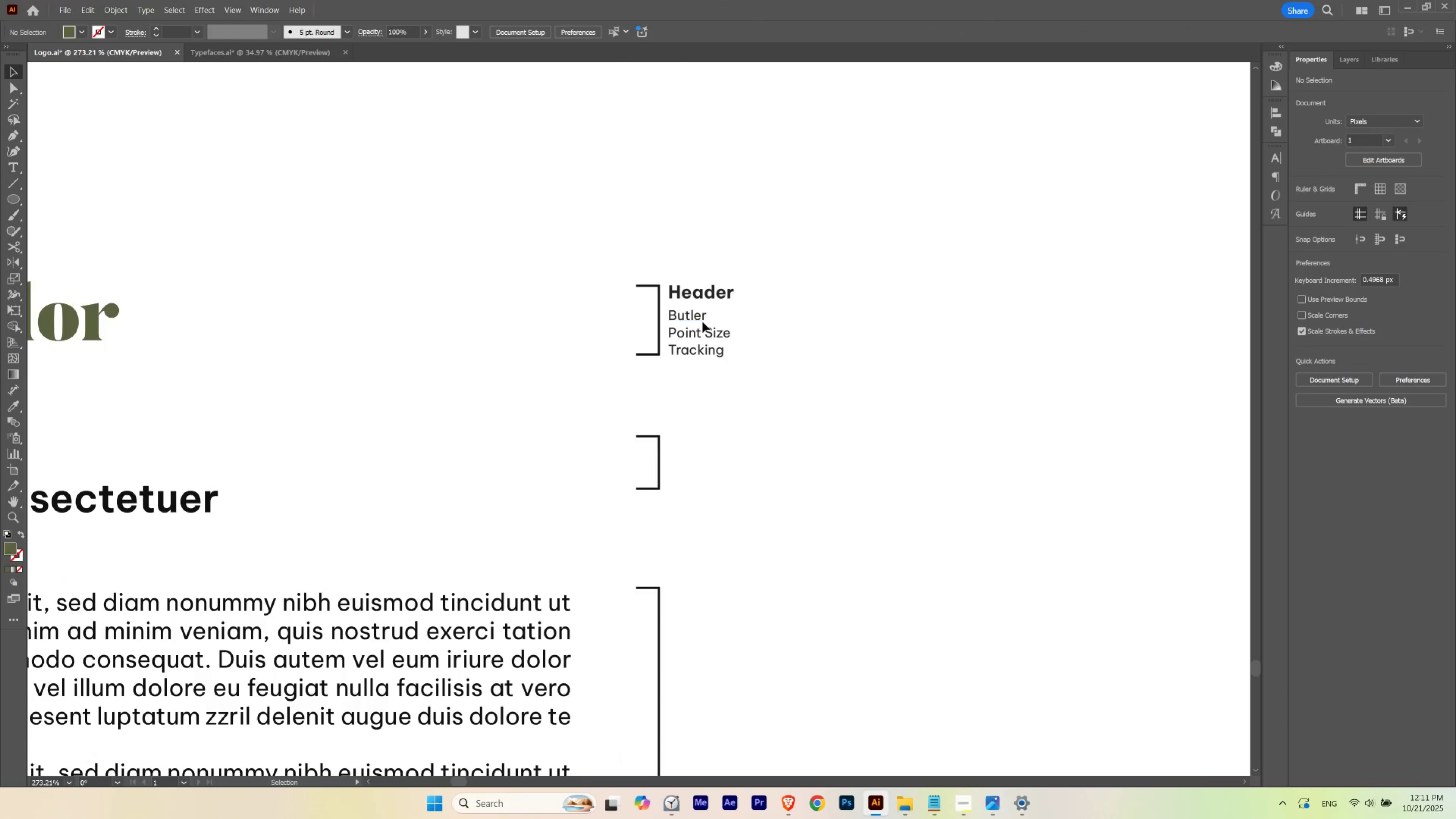 
hold_key(key=Space, duration=0.55)
 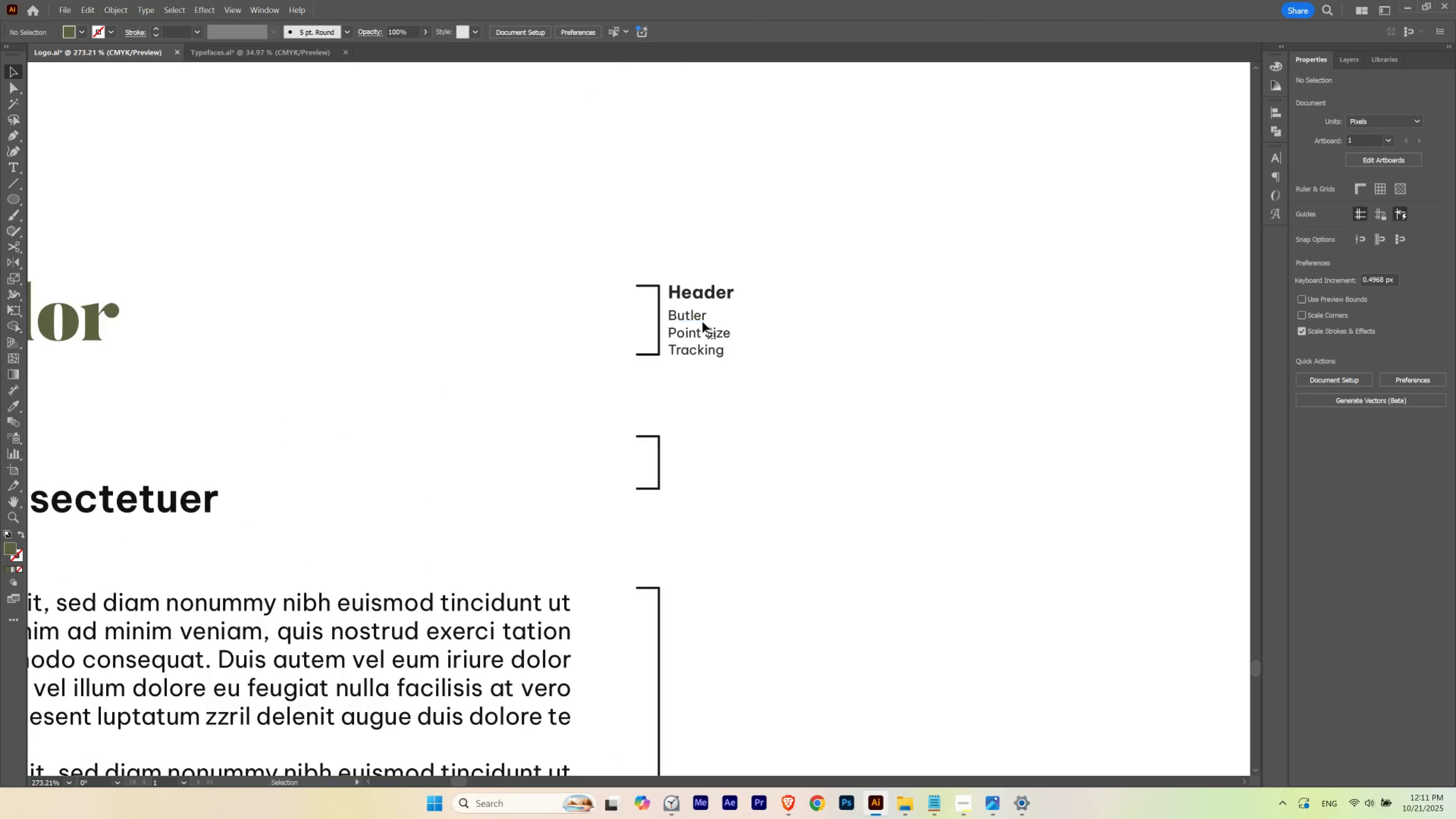 
double_click([702, 322])
 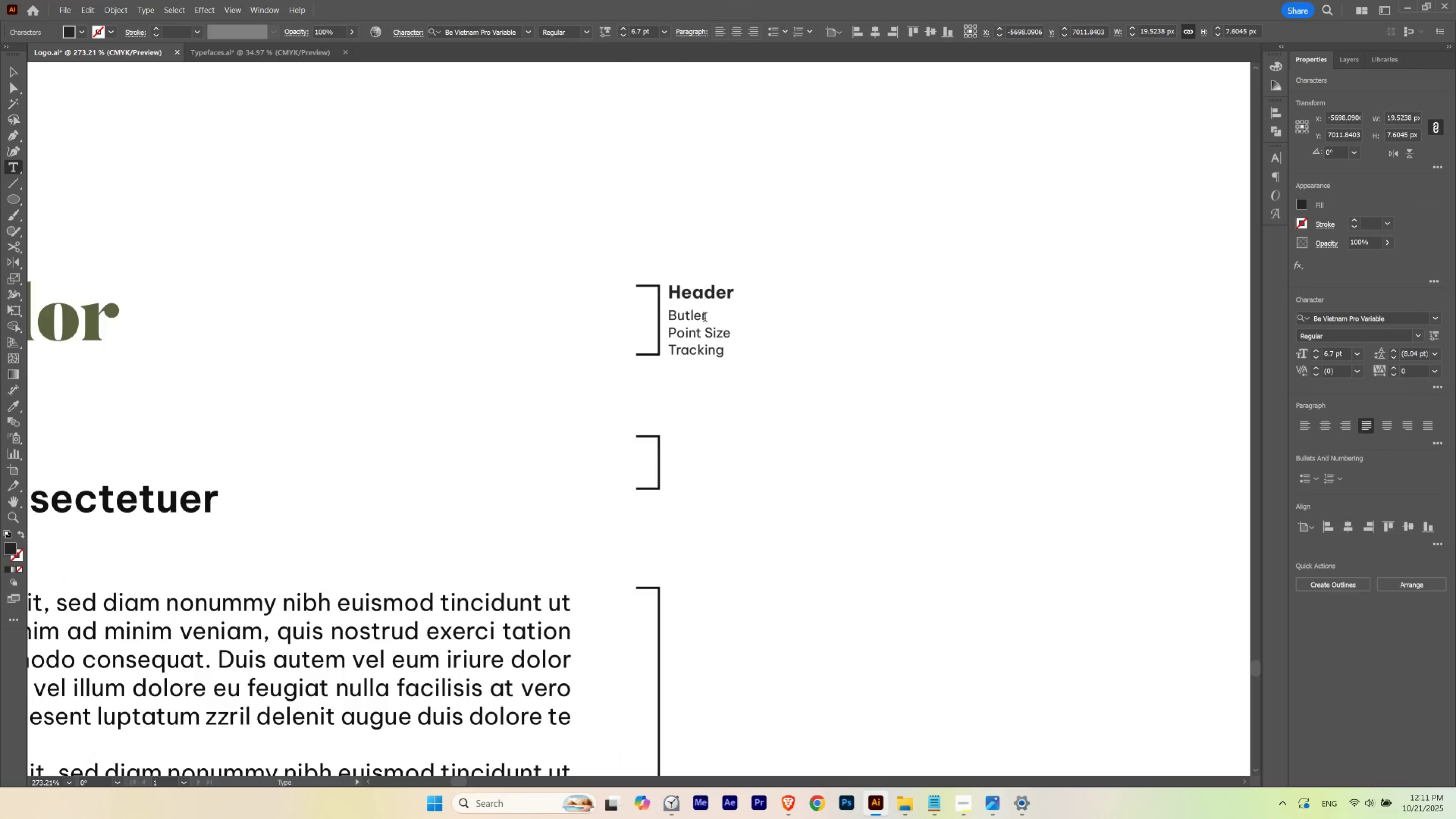 
left_click([705, 318])
 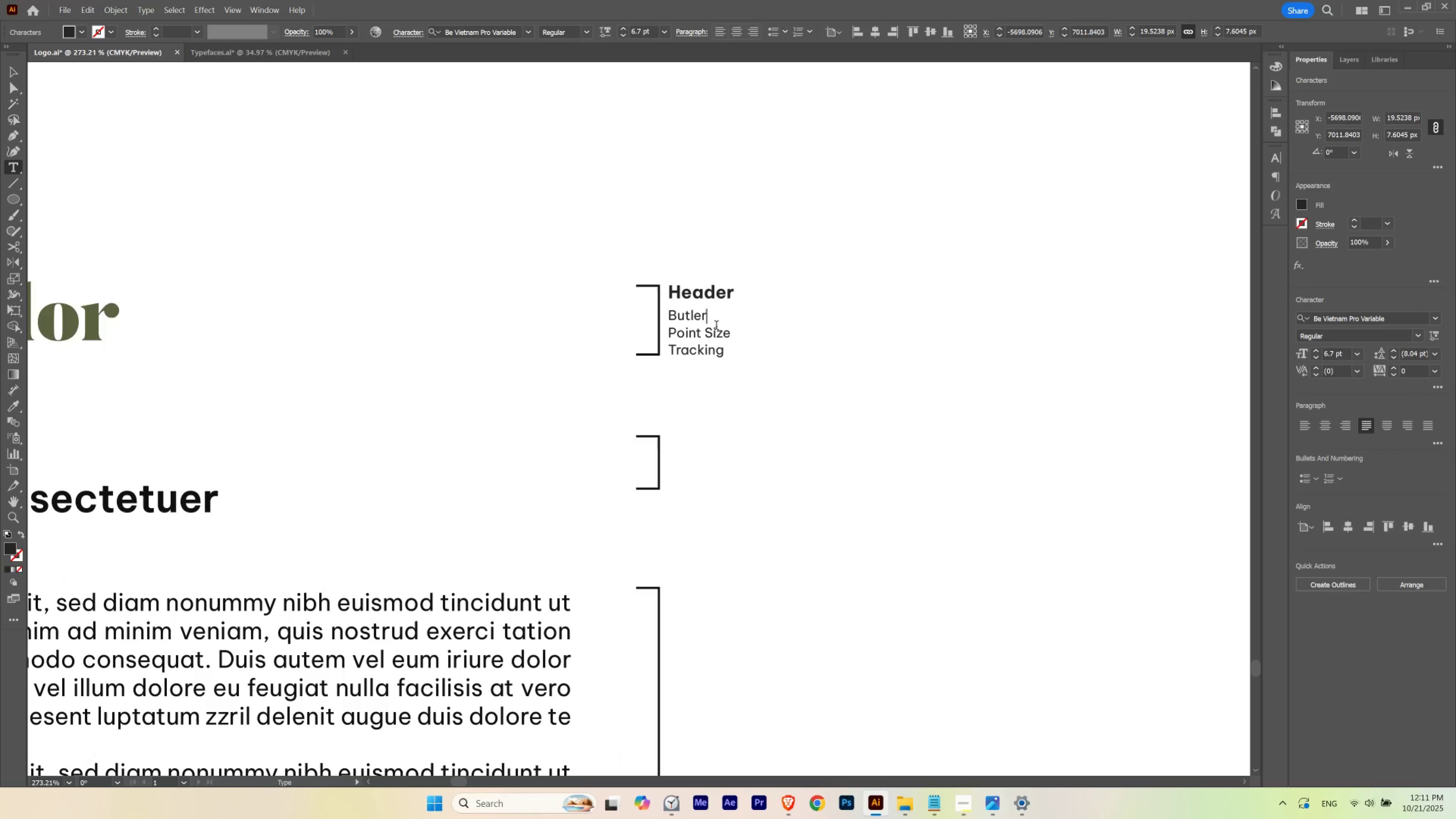 
type( Ba)
key(Backspace)
type(lack)
key(Escape)
 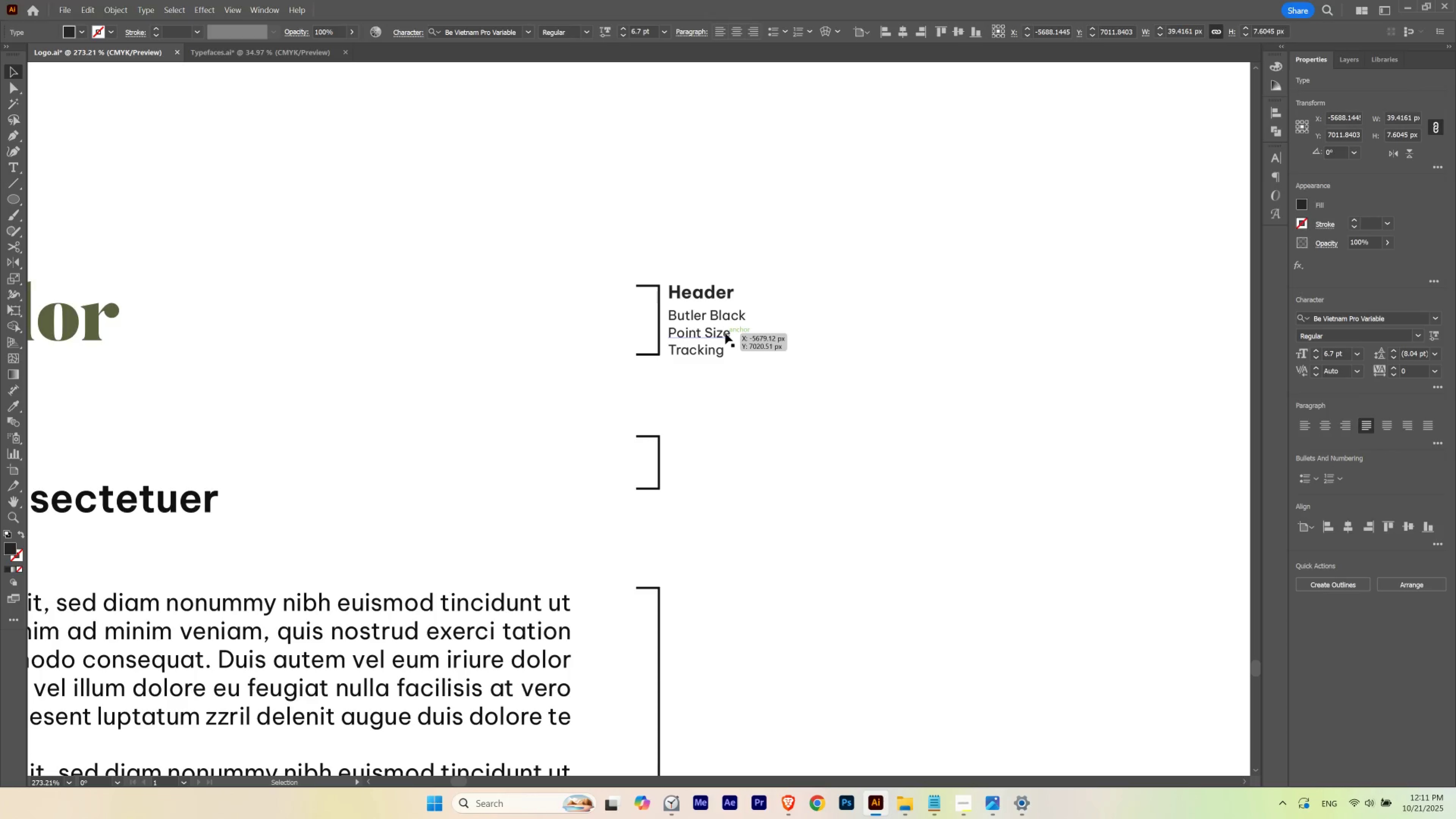 
left_click([98, 327])
 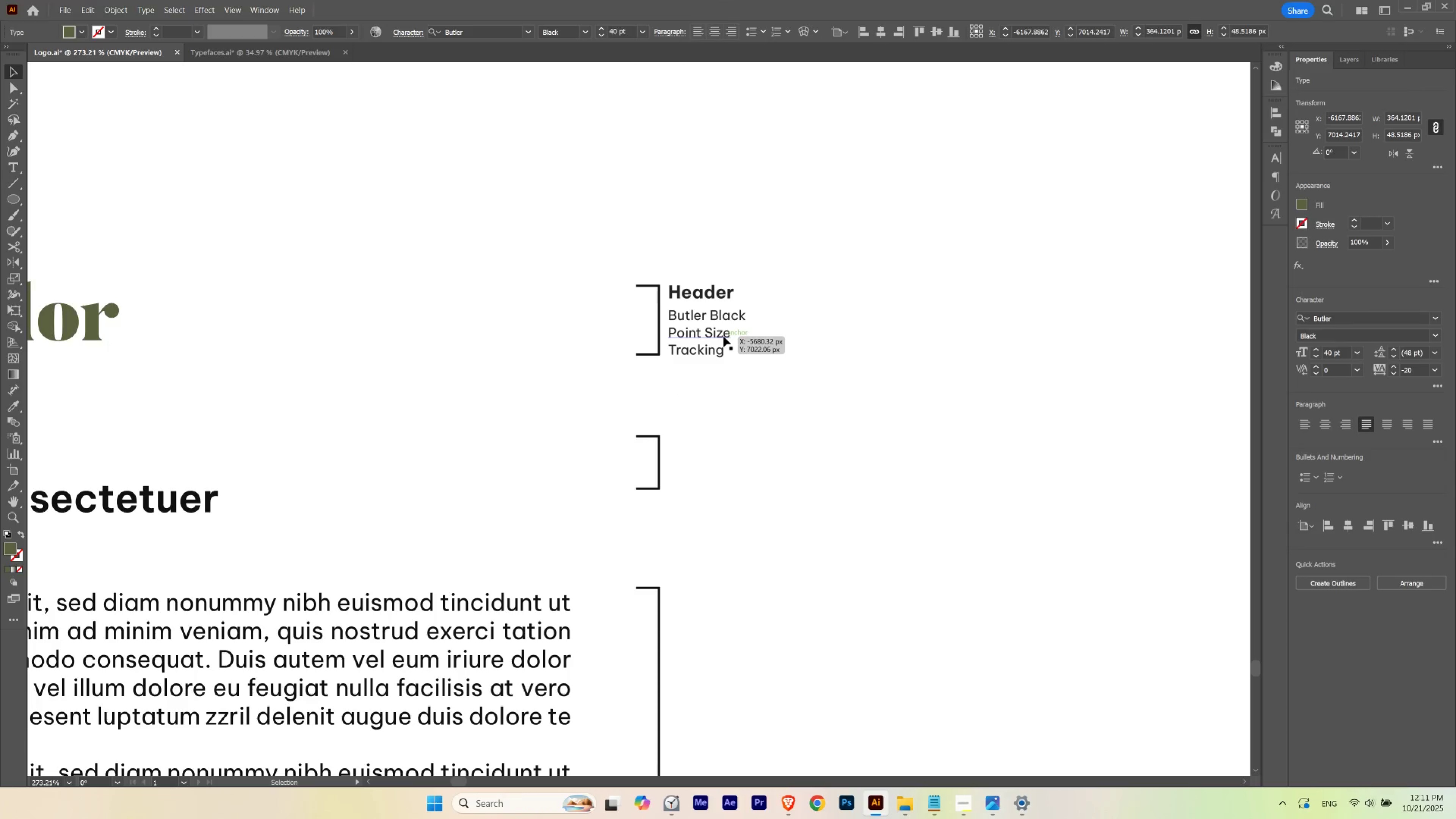 
wait(5.06)
 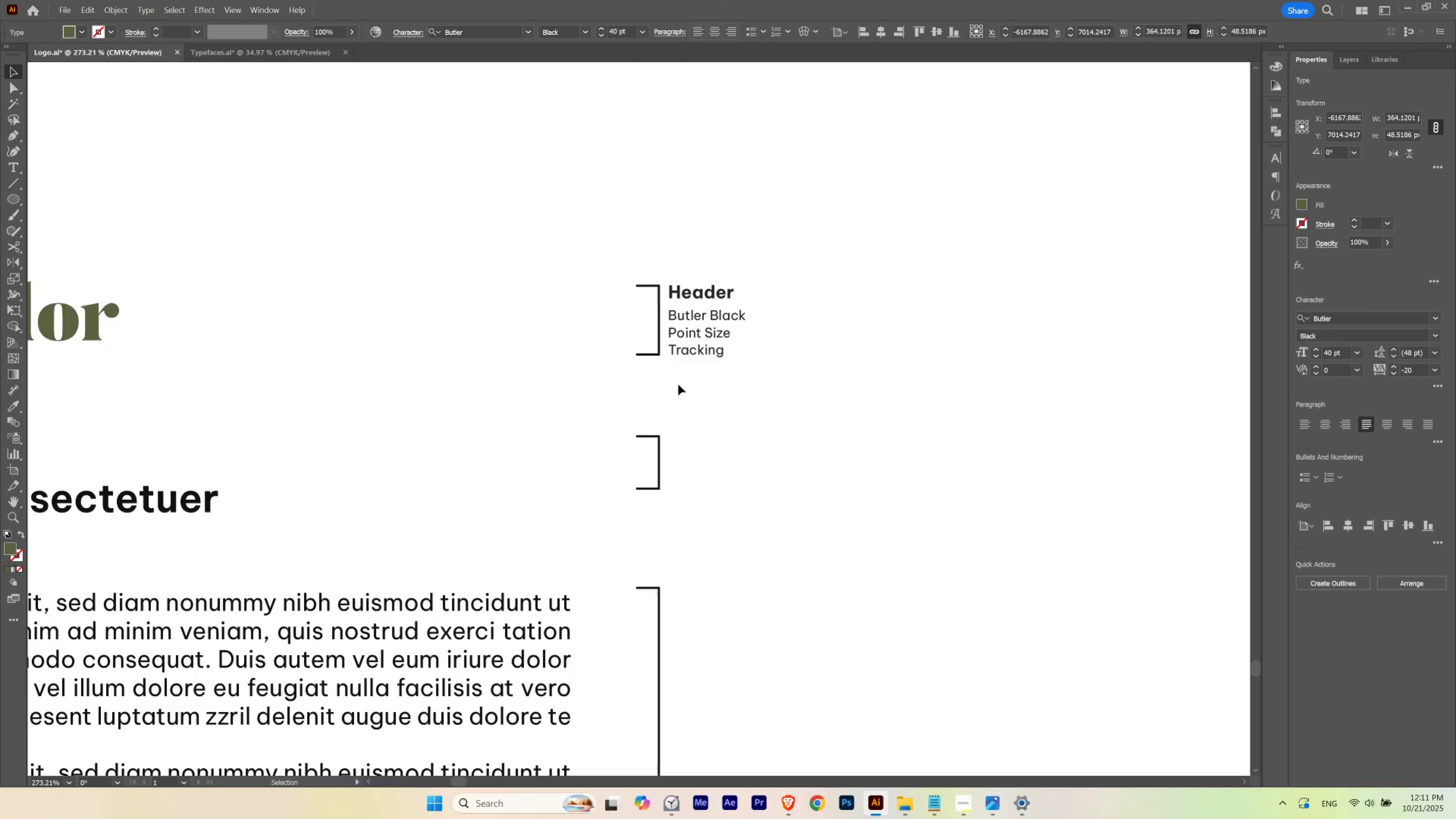 
double_click([723, 336])
 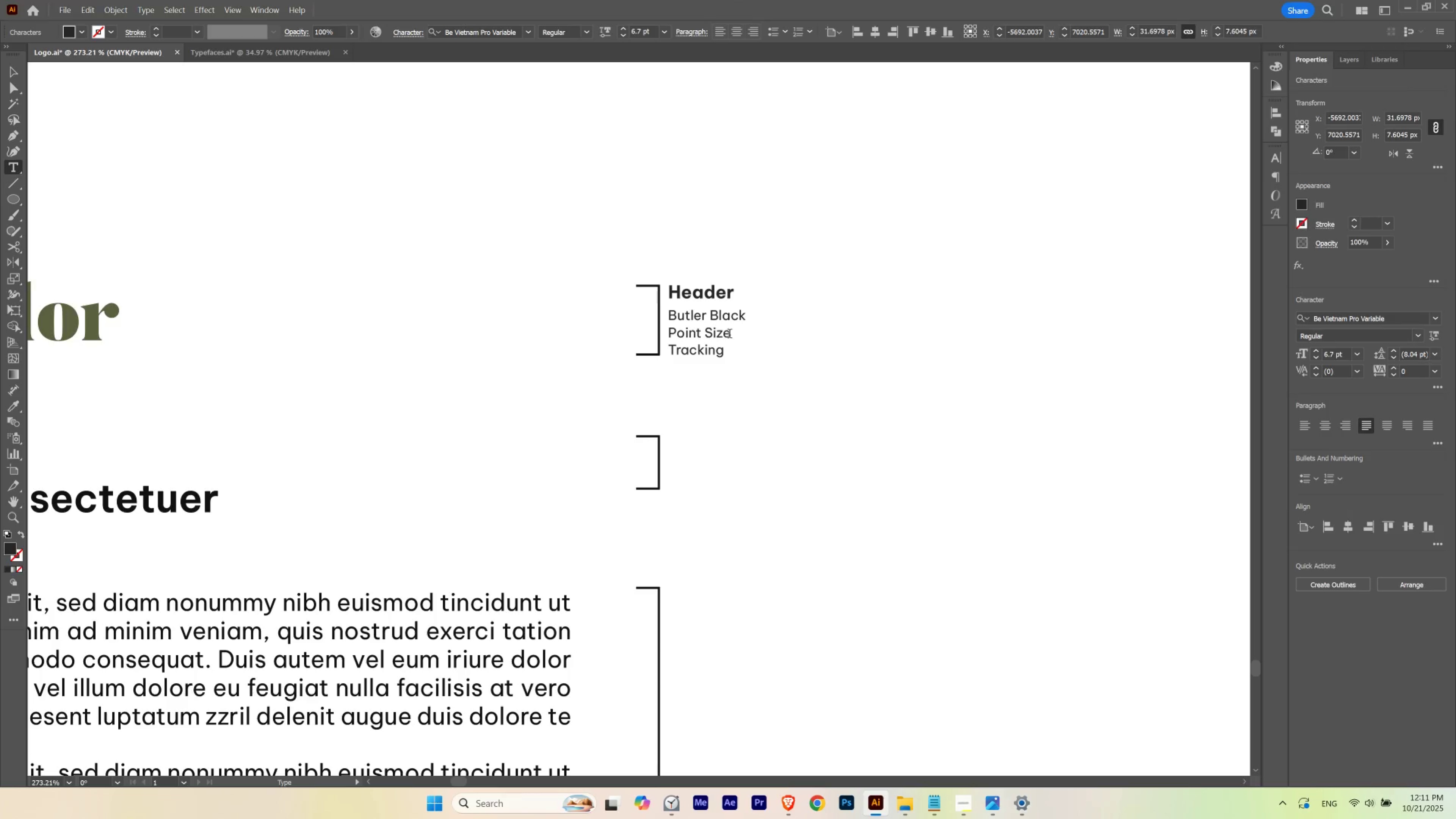 
left_click([729, 335])
 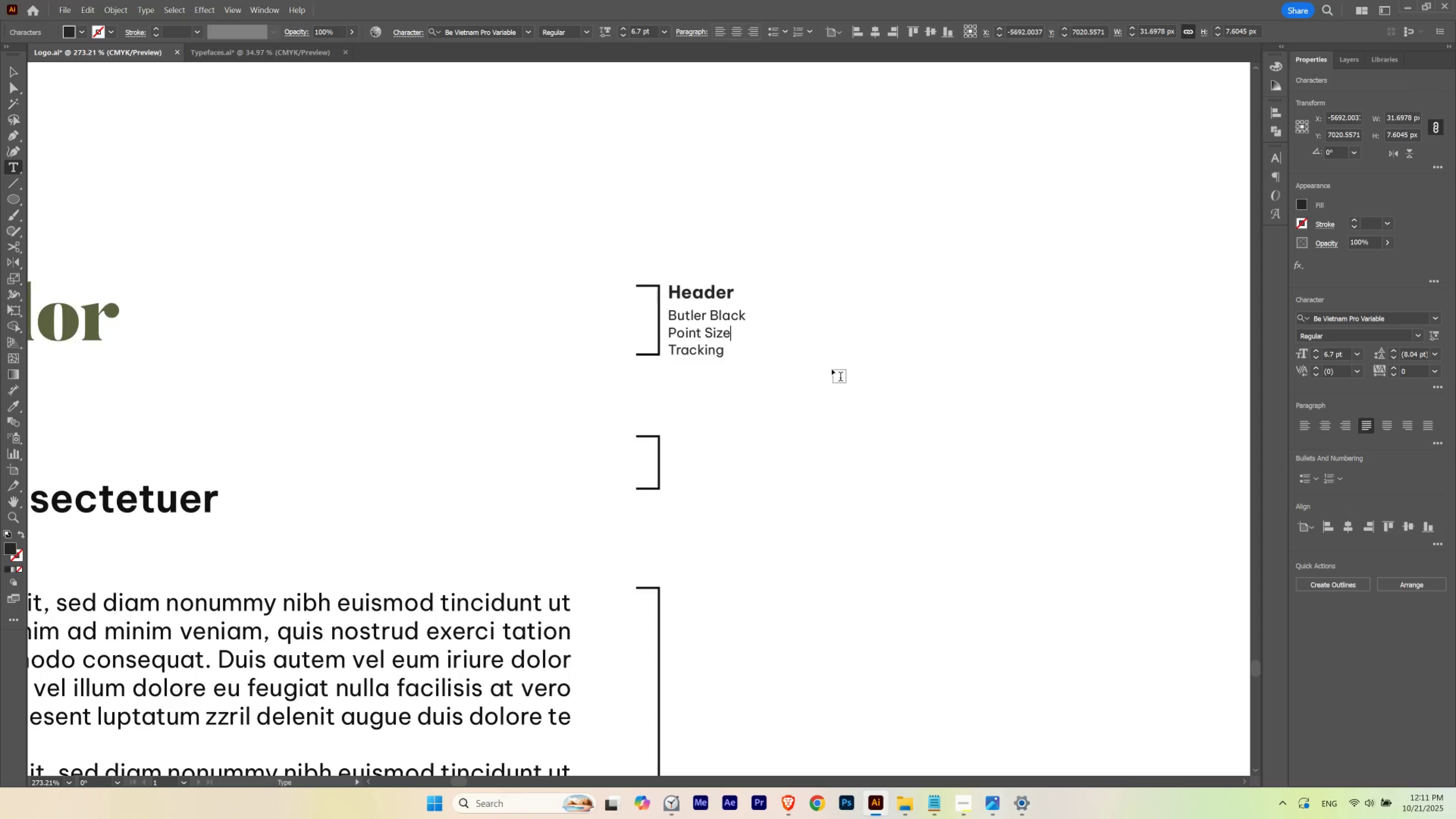 
key(Space)
 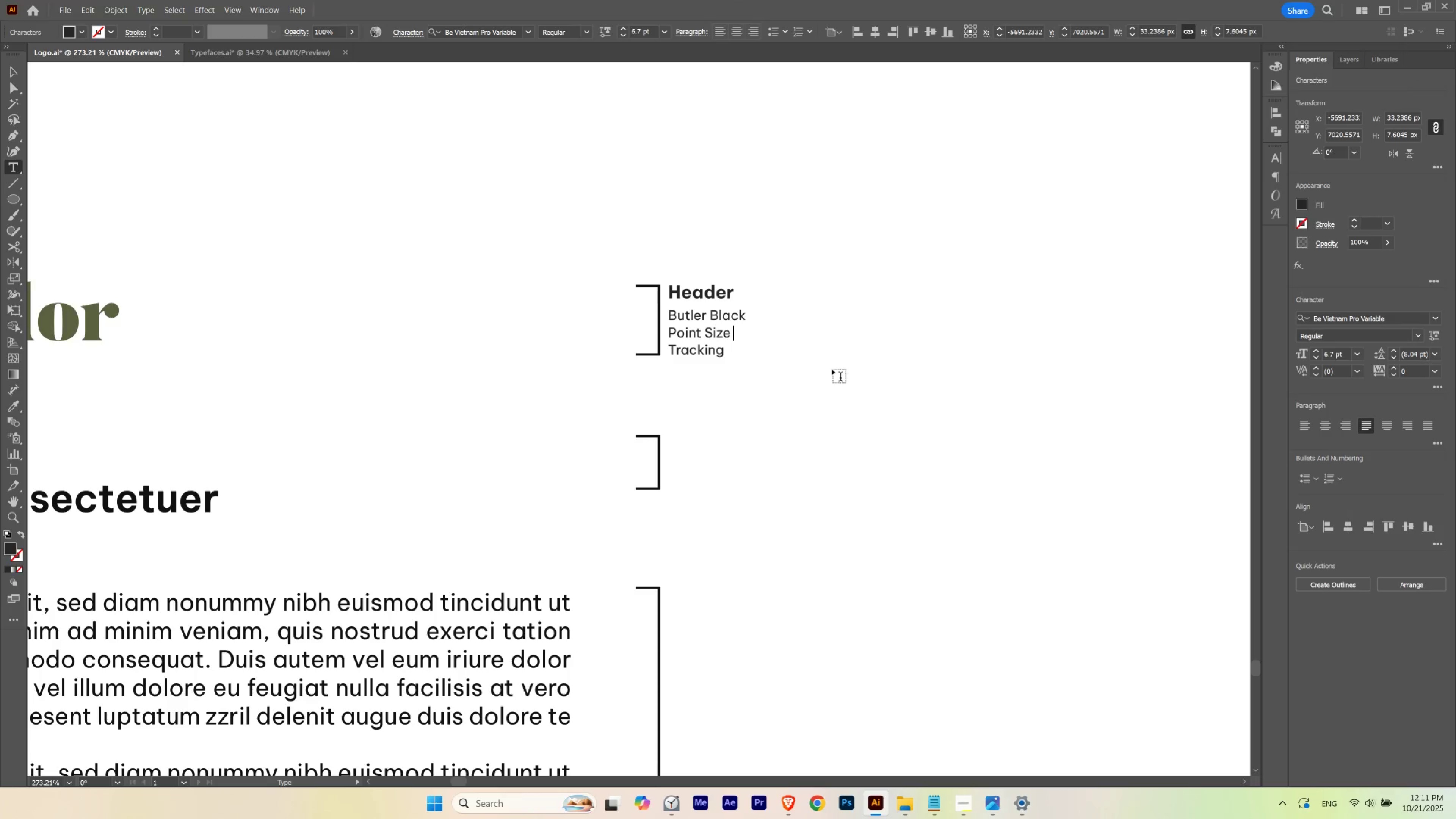 
key(Numpad4)
 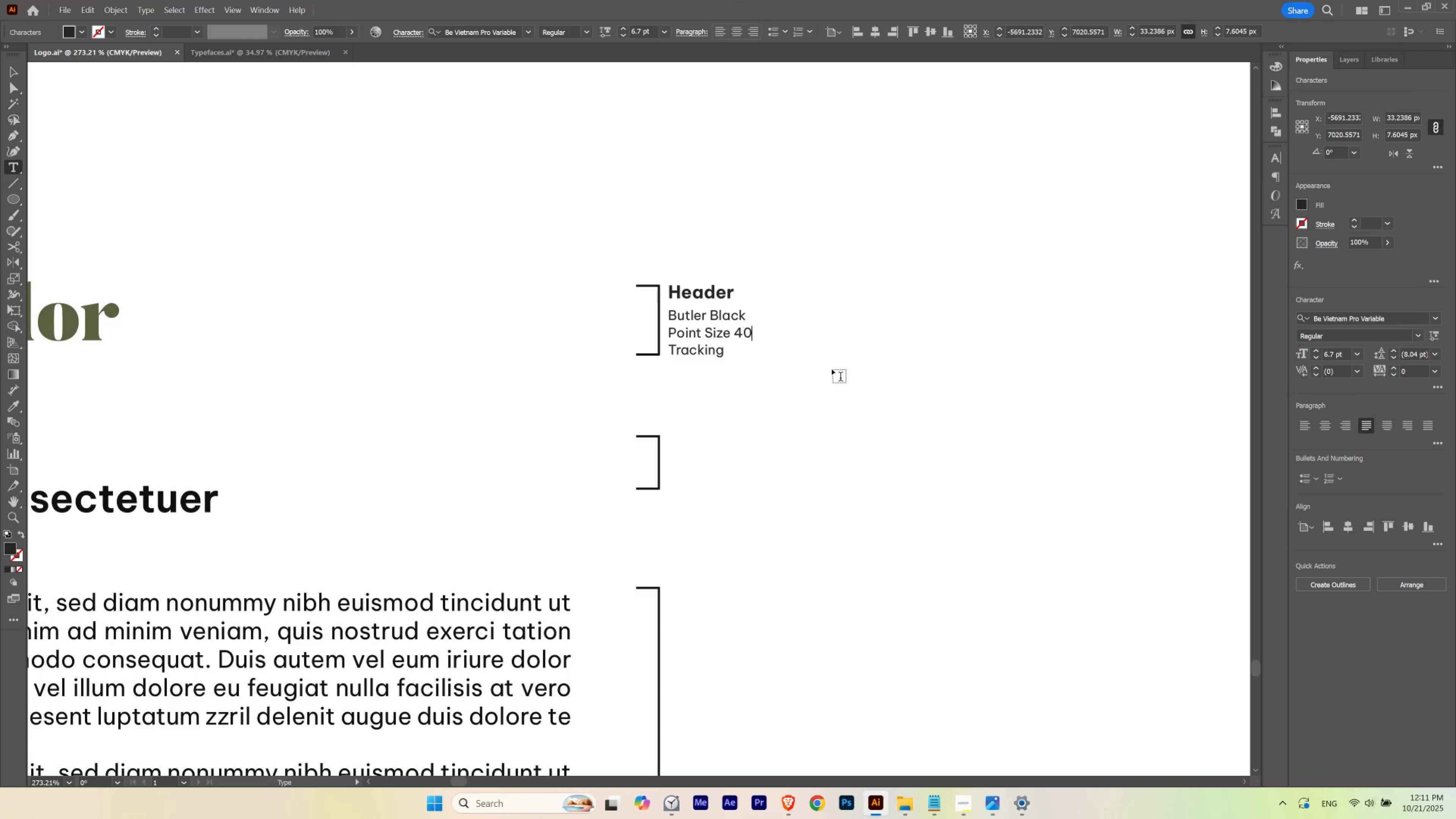 
key(Numpad0)
 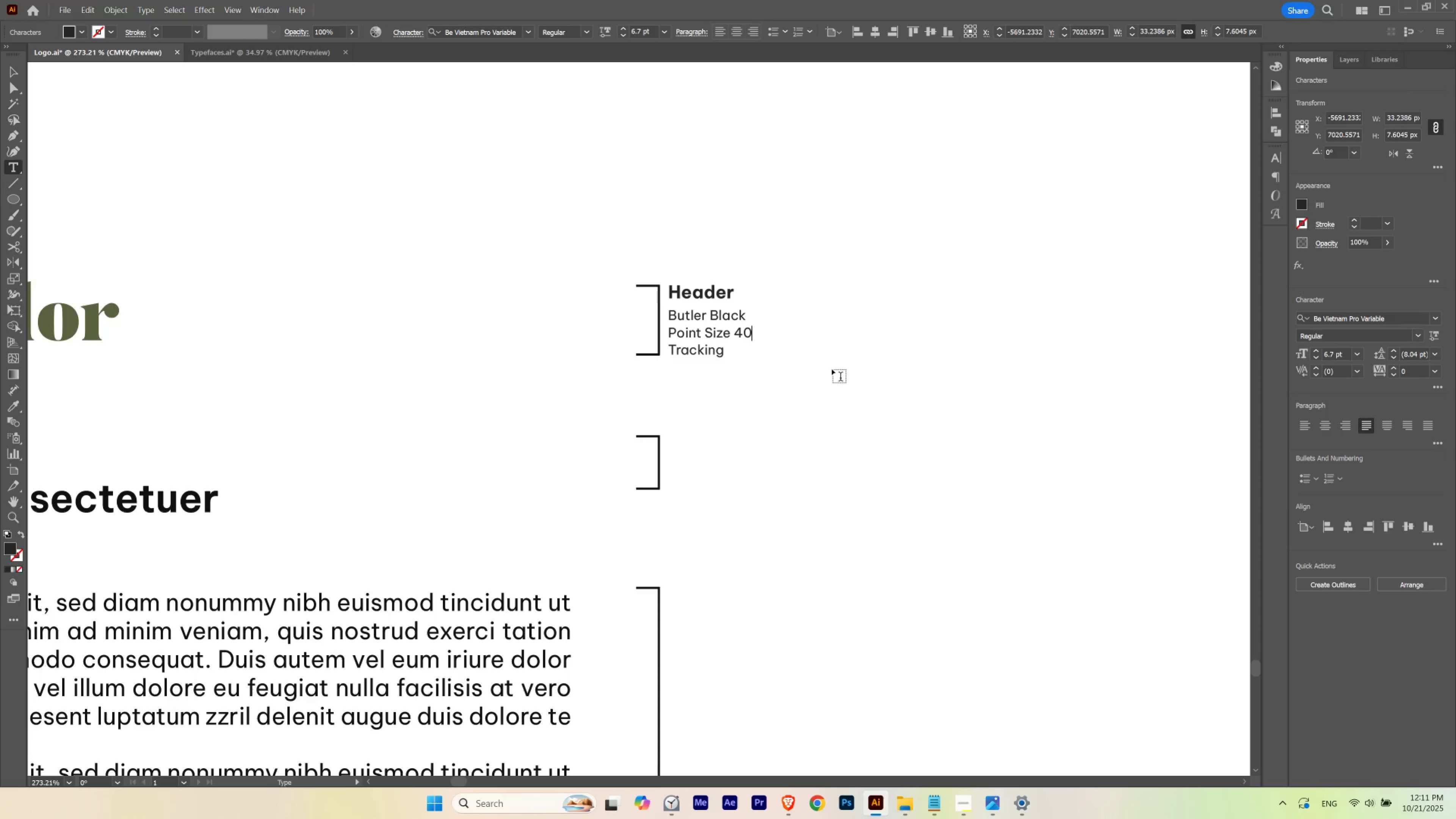 
key(Escape)
 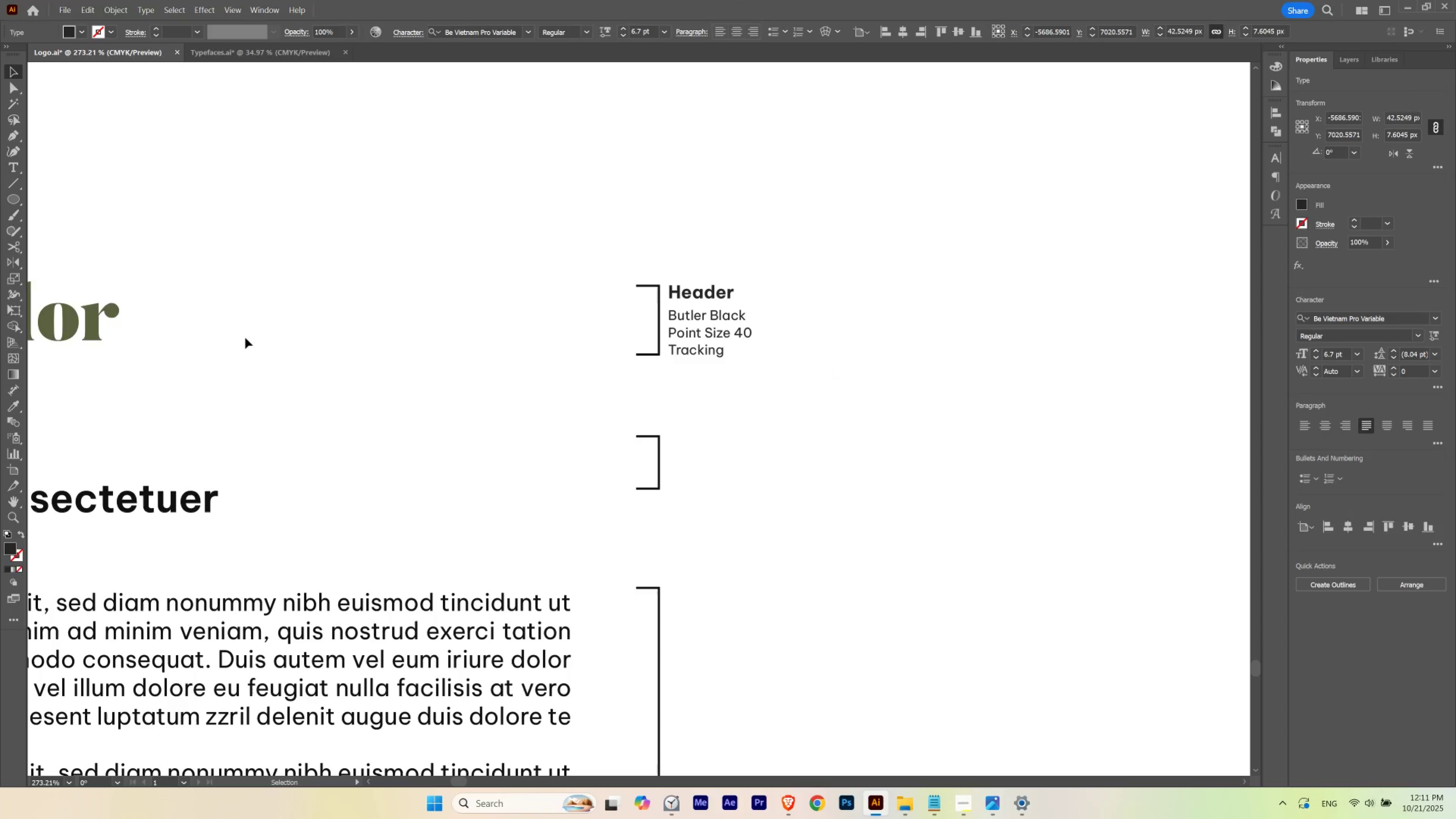 
left_click([80, 320])
 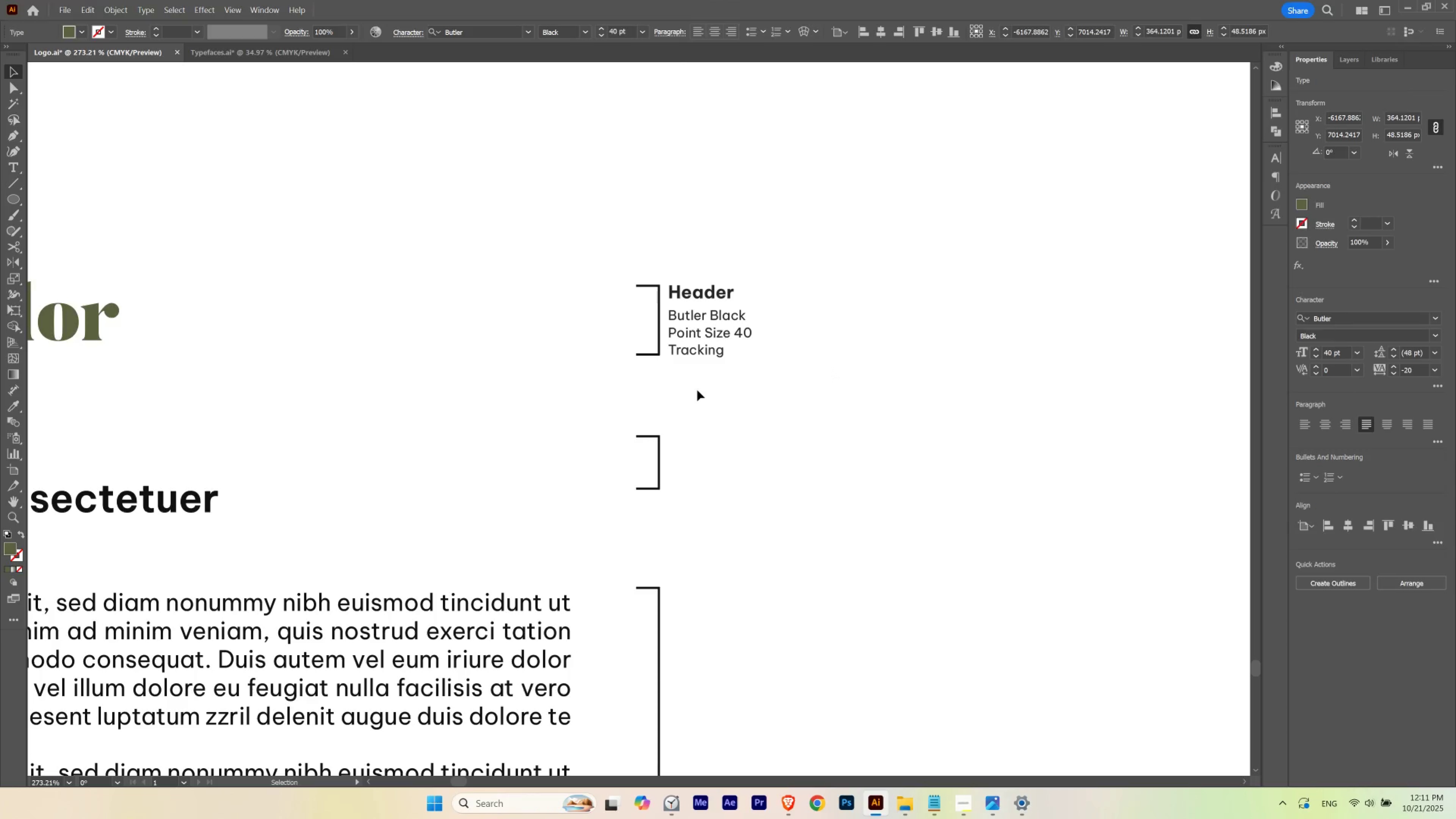 
left_click([725, 393])
 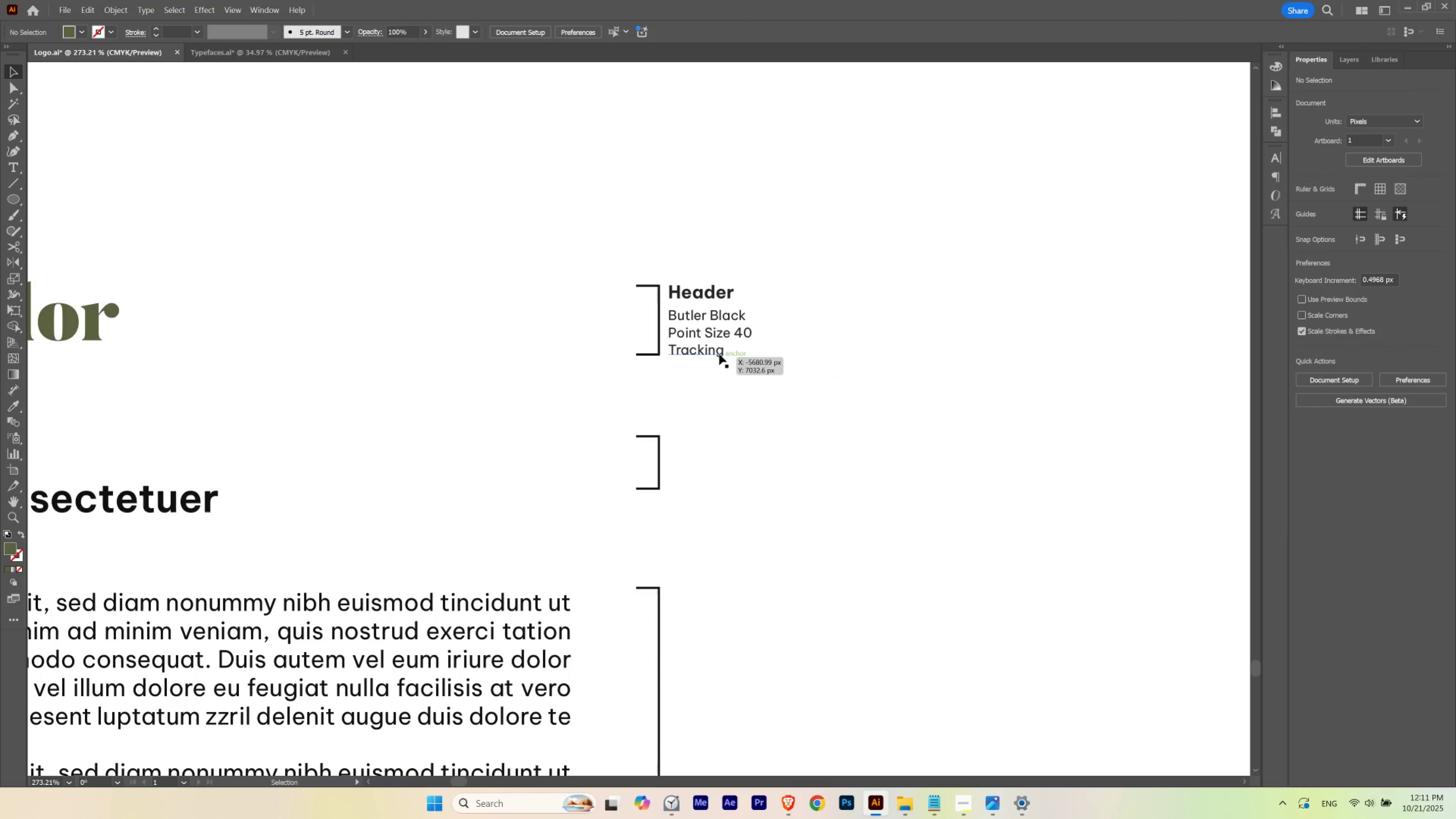 
left_click([719, 354])
 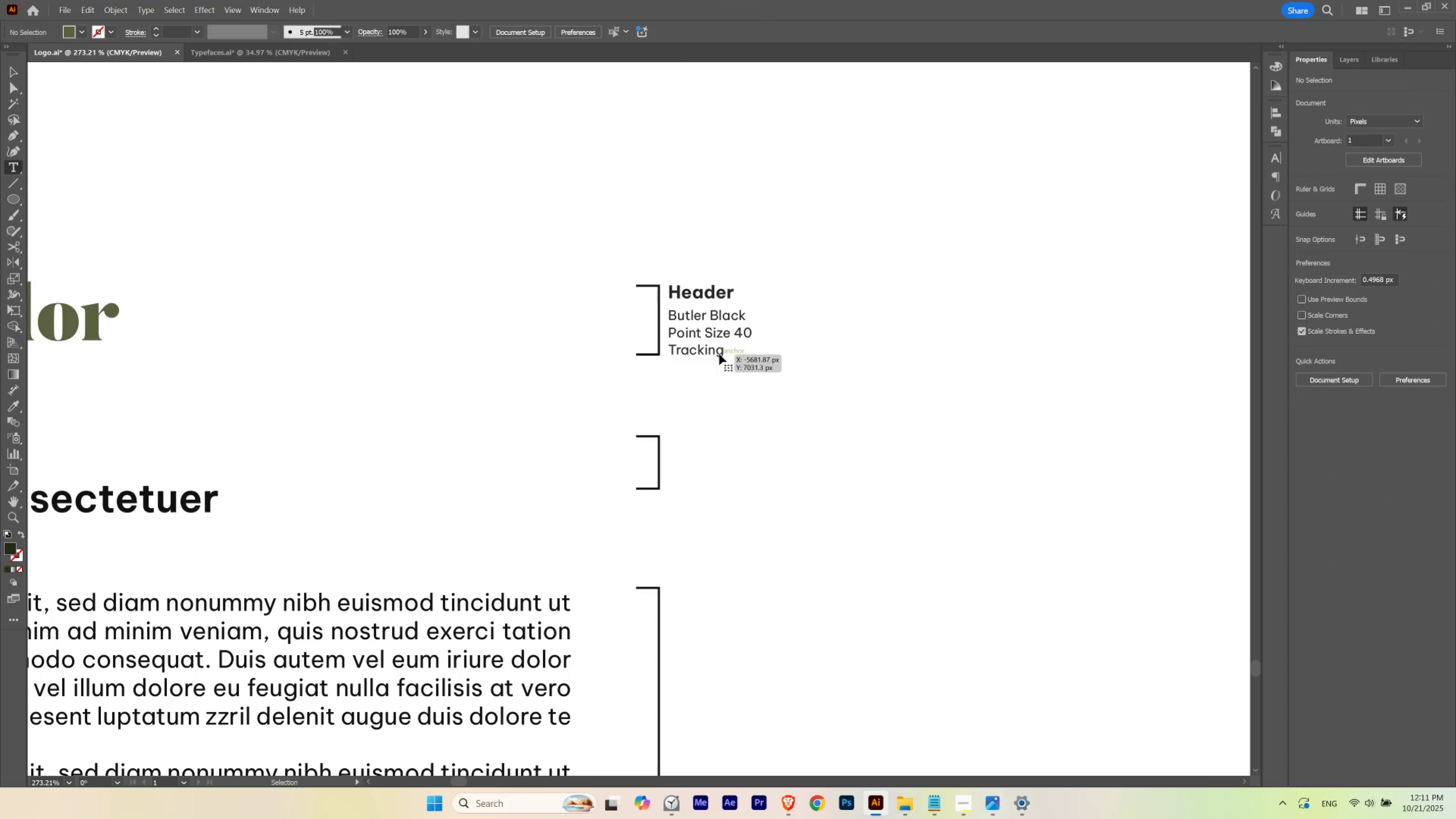 
left_click([719, 354])
 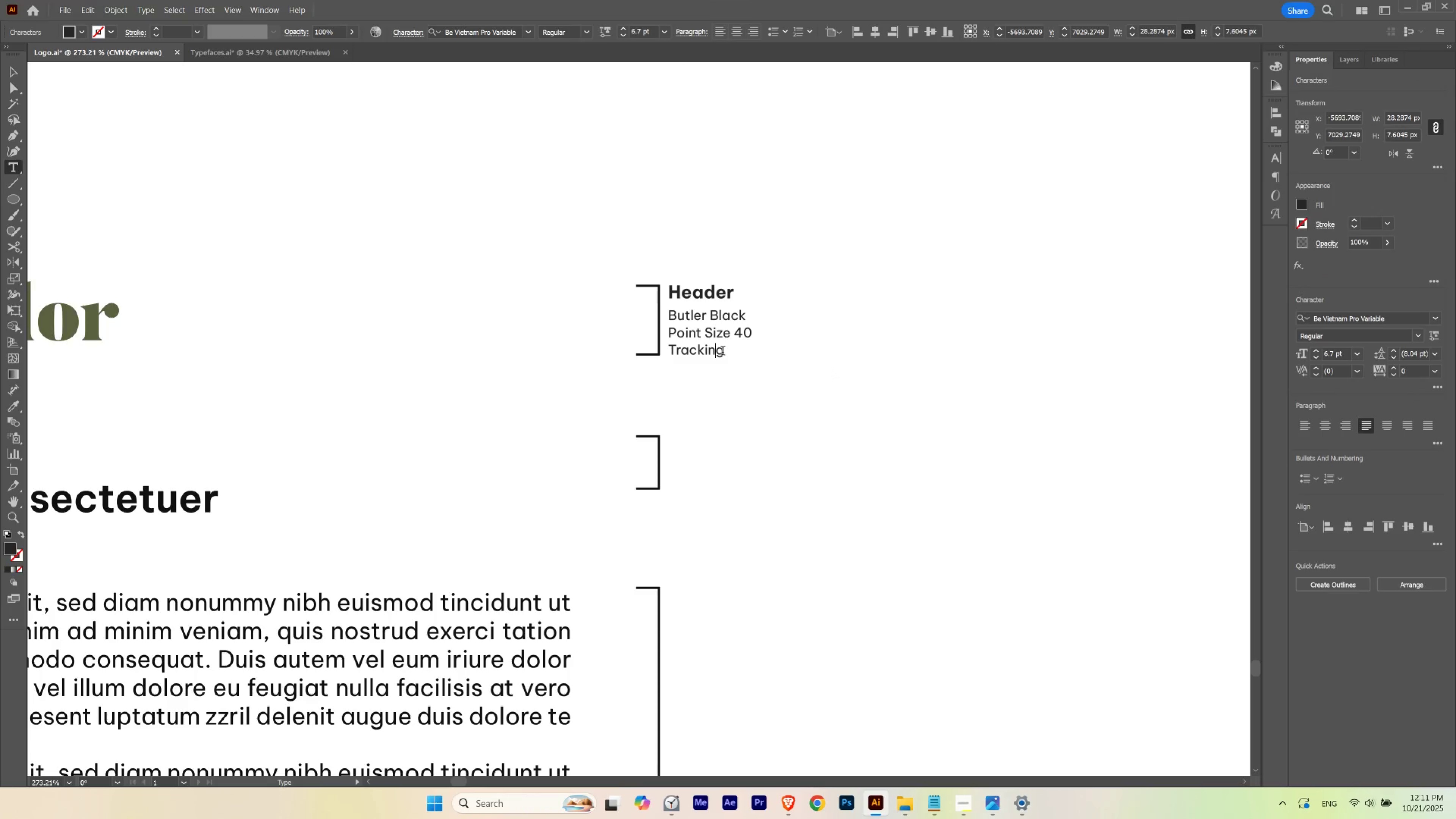 
left_click([723, 352])
 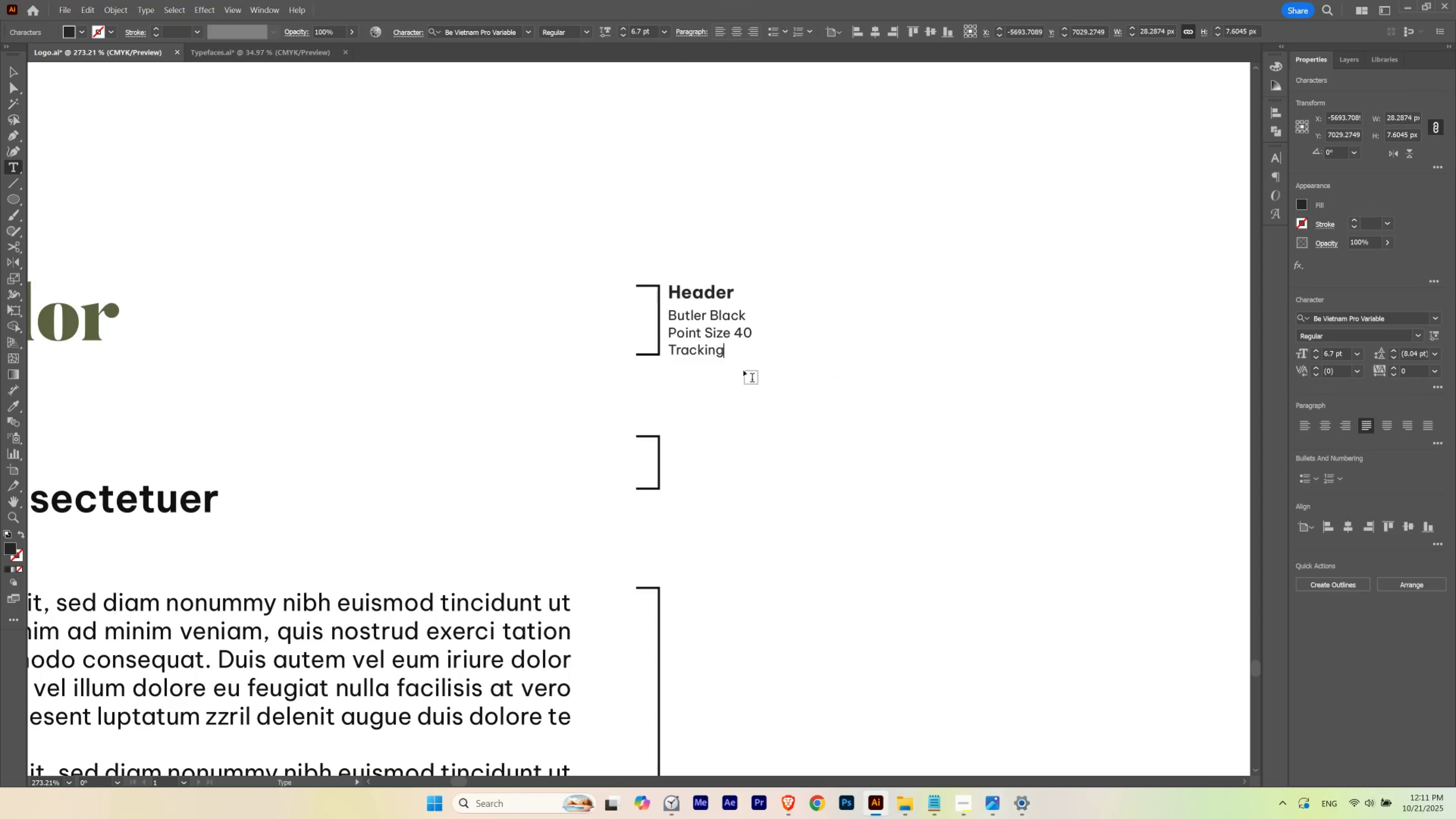 
key(Space)
 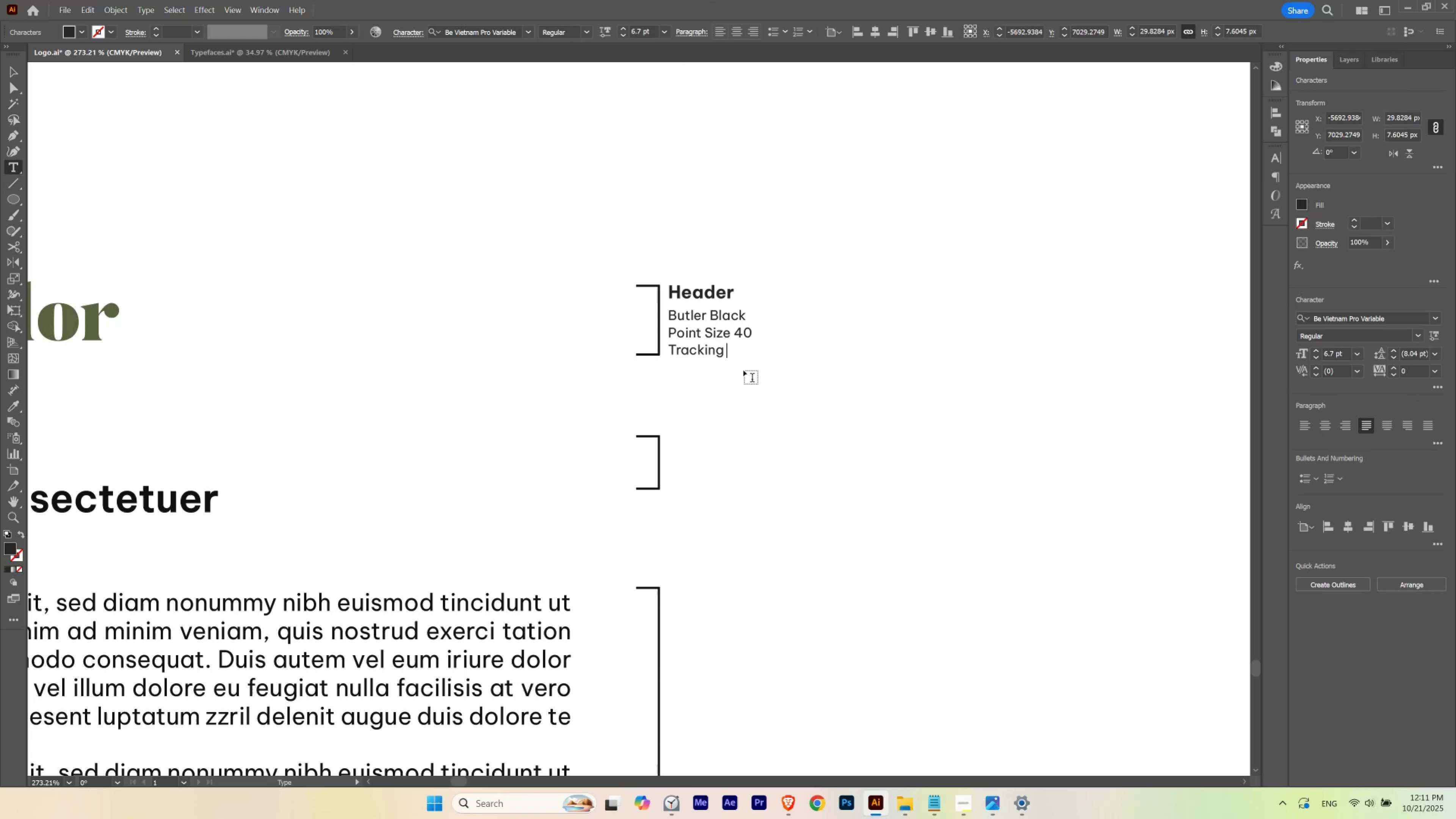 
key(NumpadSubtract)
 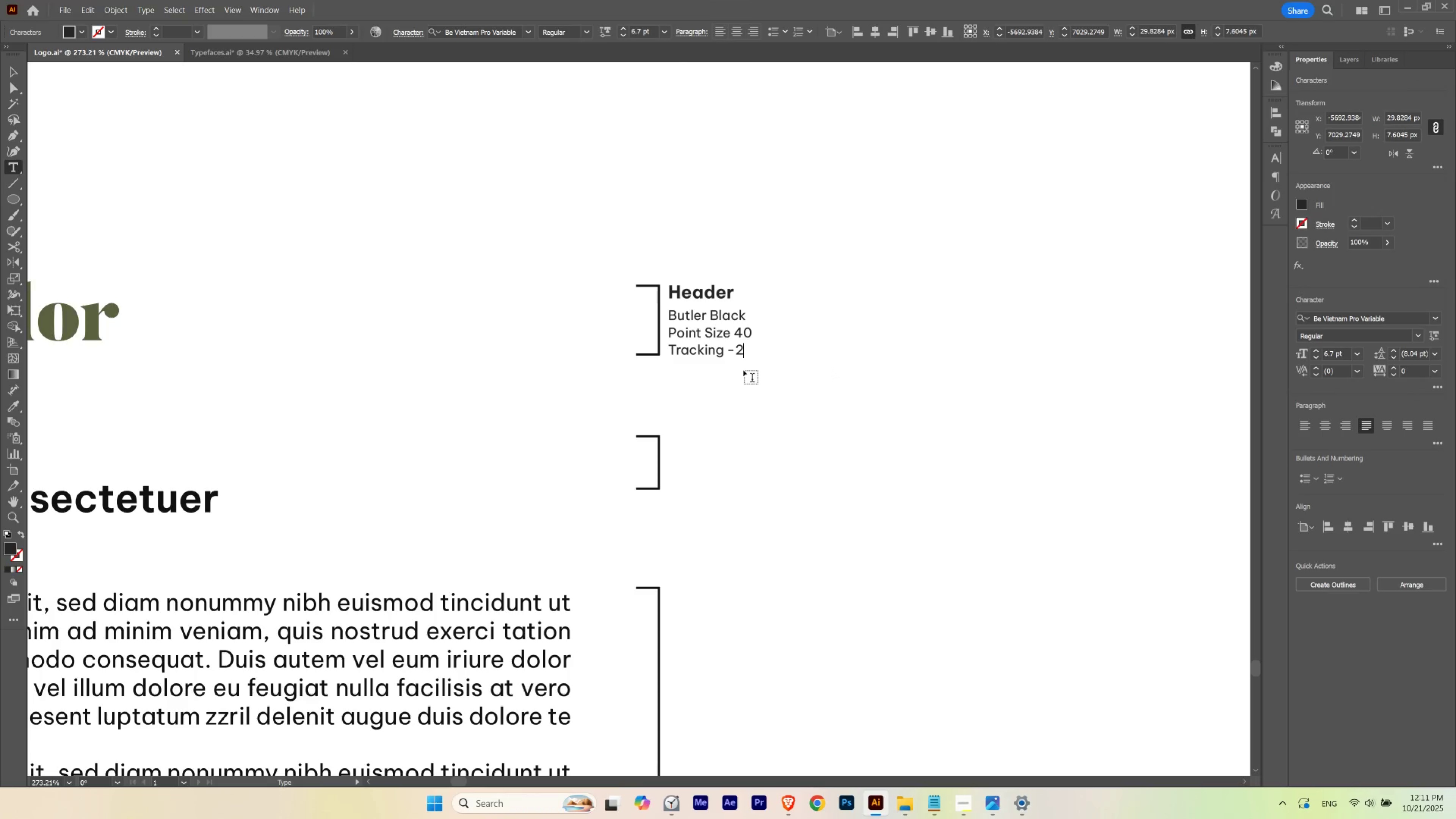 
key(Numpad2)
 